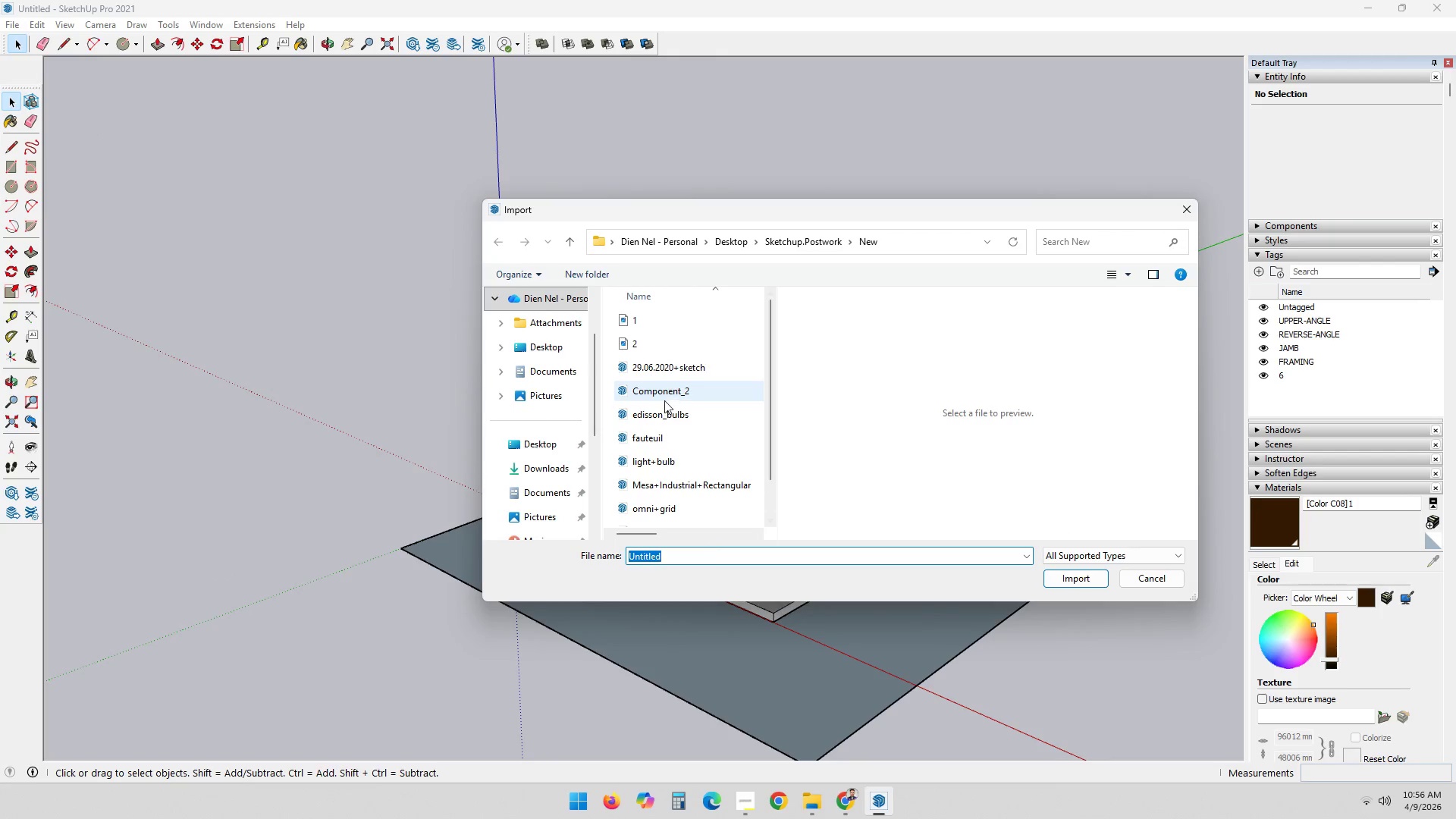 
left_click([657, 397])
 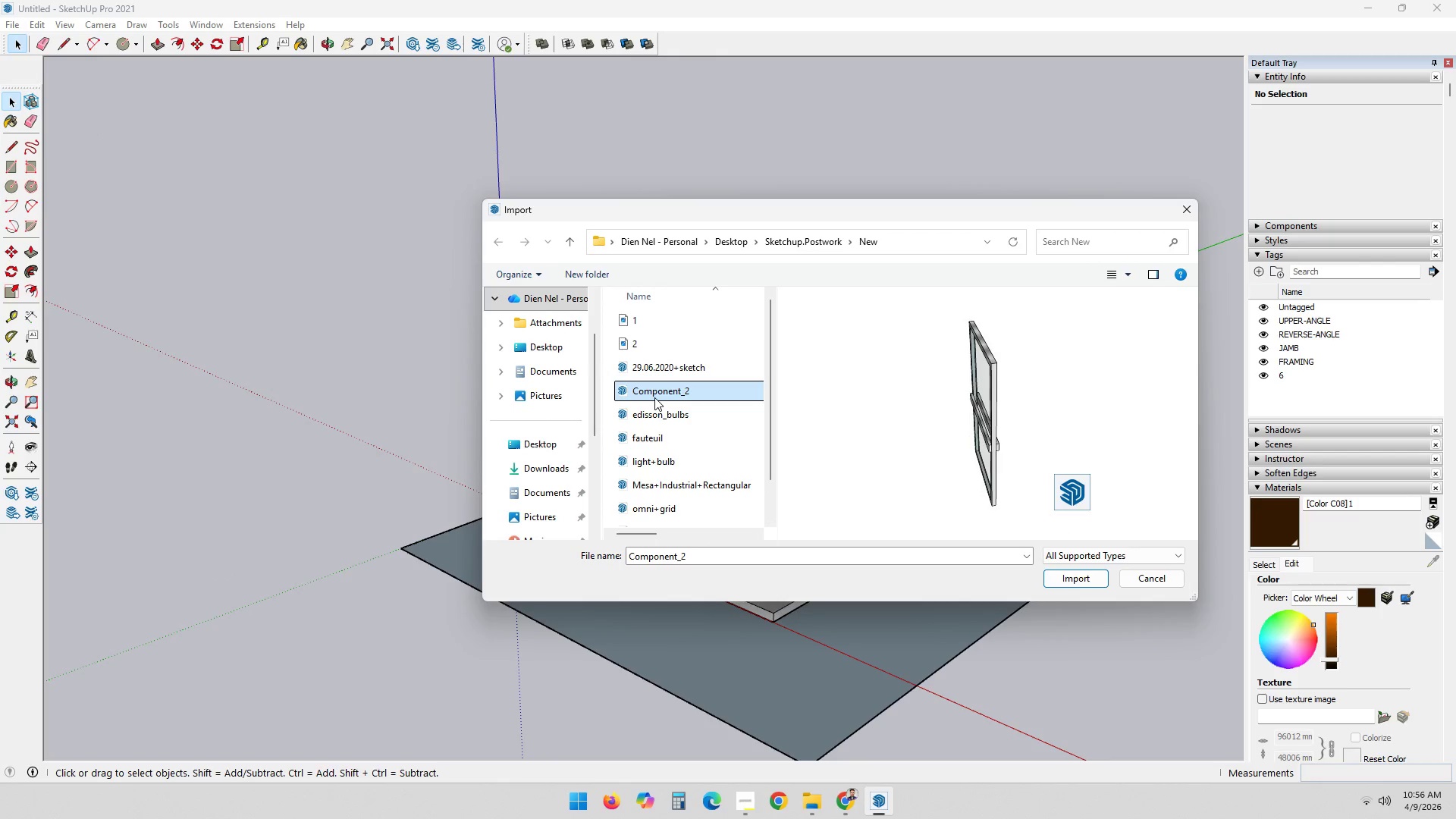 
key(ArrowDown)
 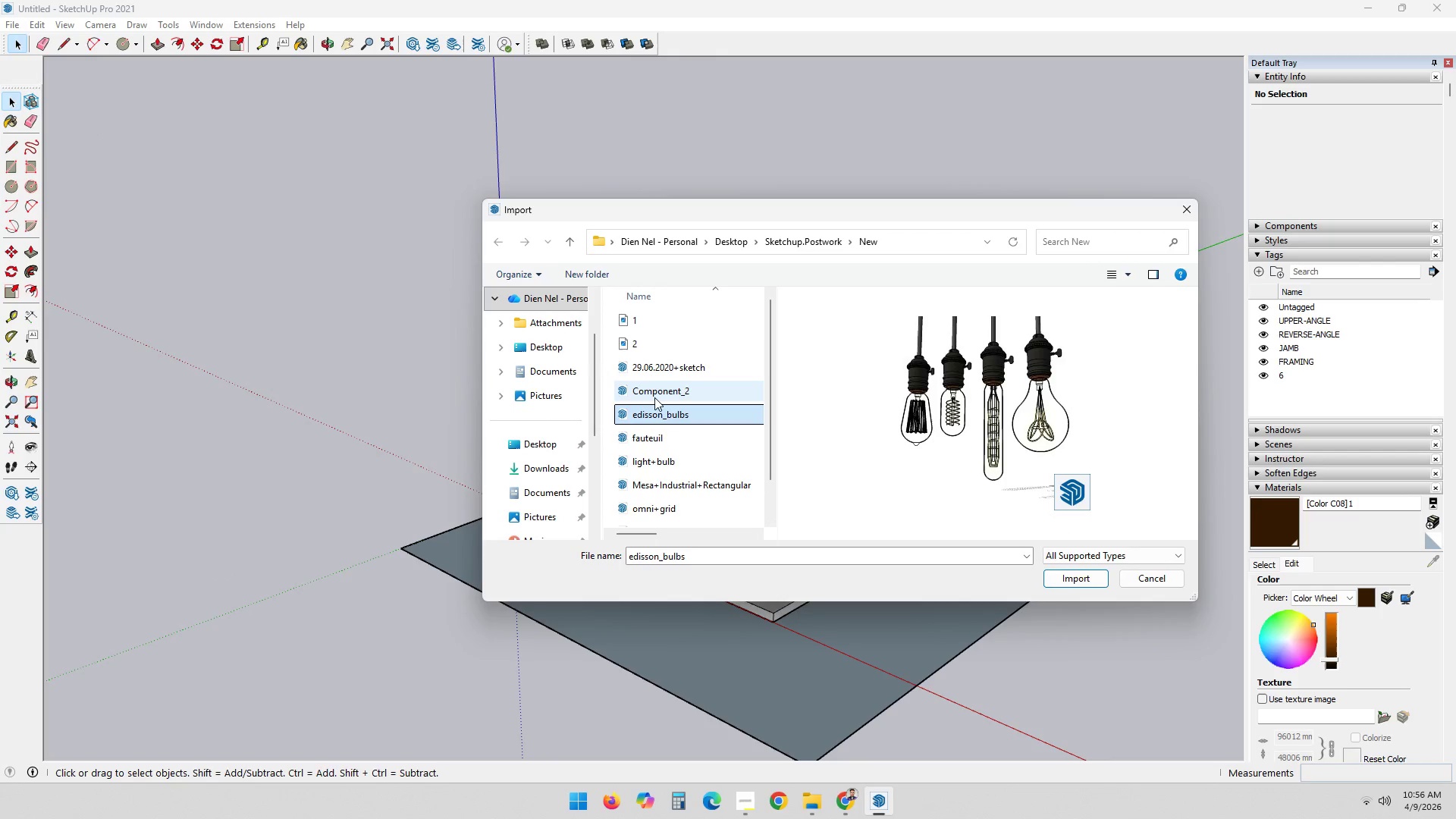 
key(ArrowDown)
 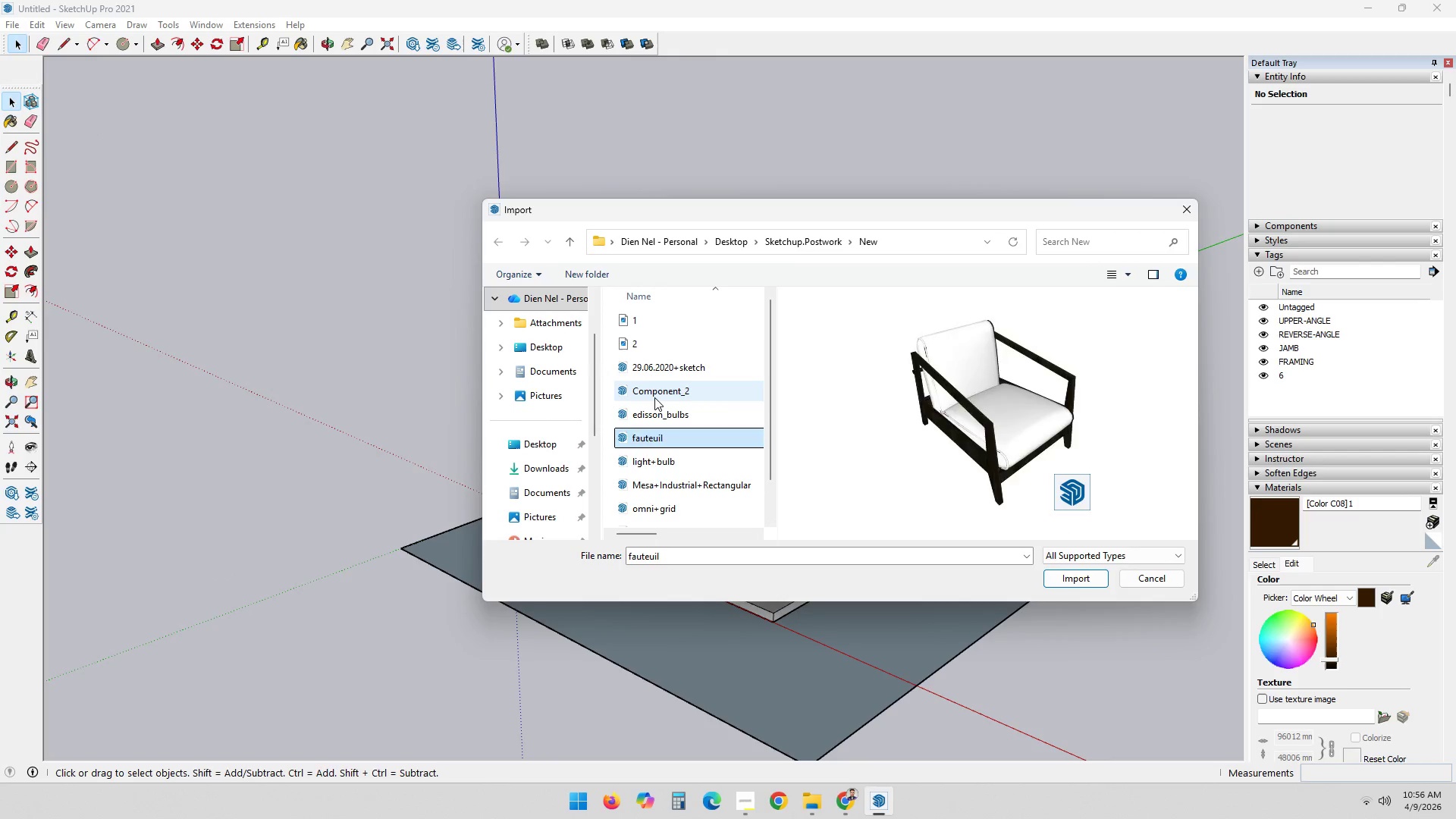 
key(ArrowDown)
 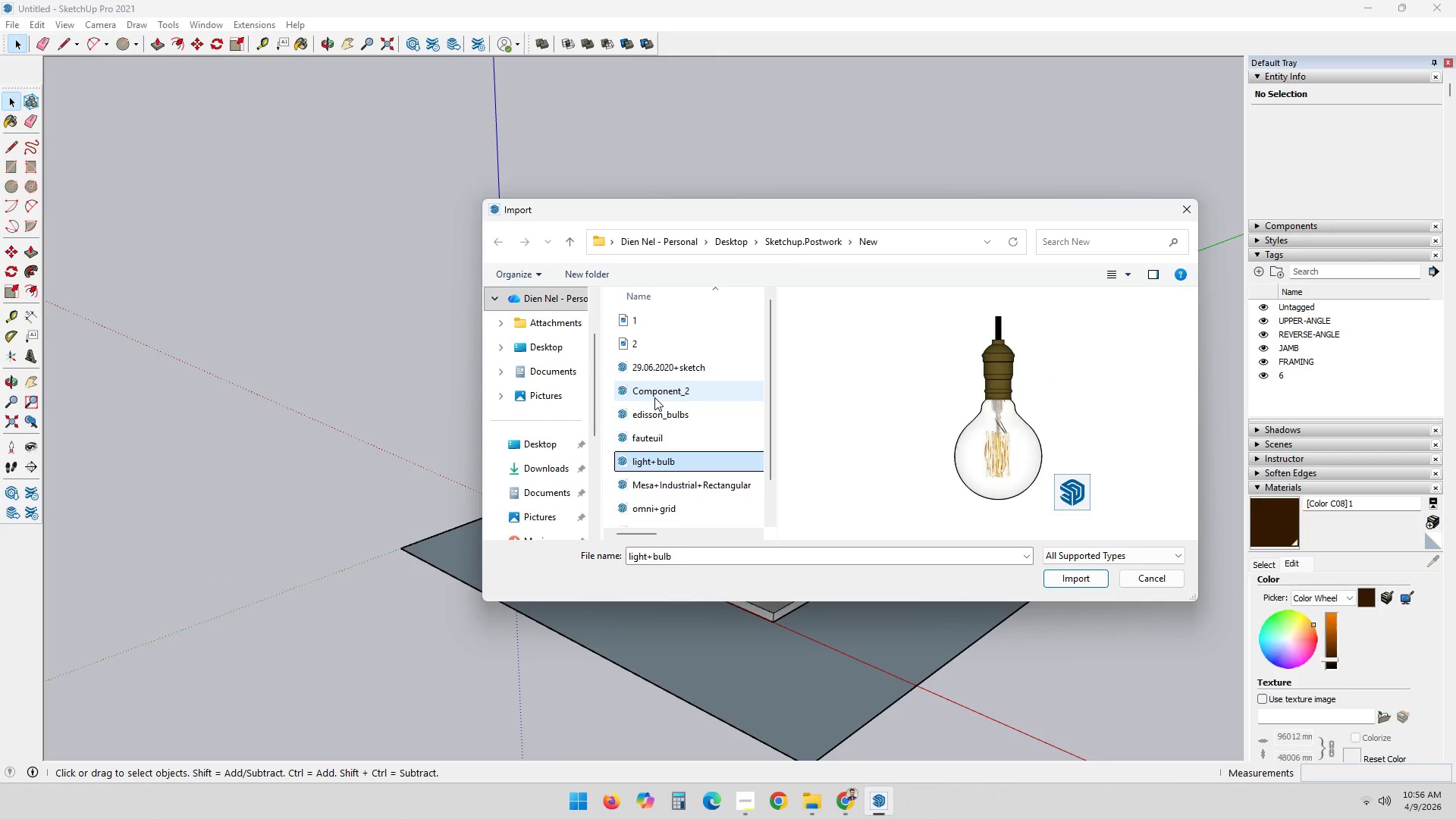 
key(ArrowUp)
 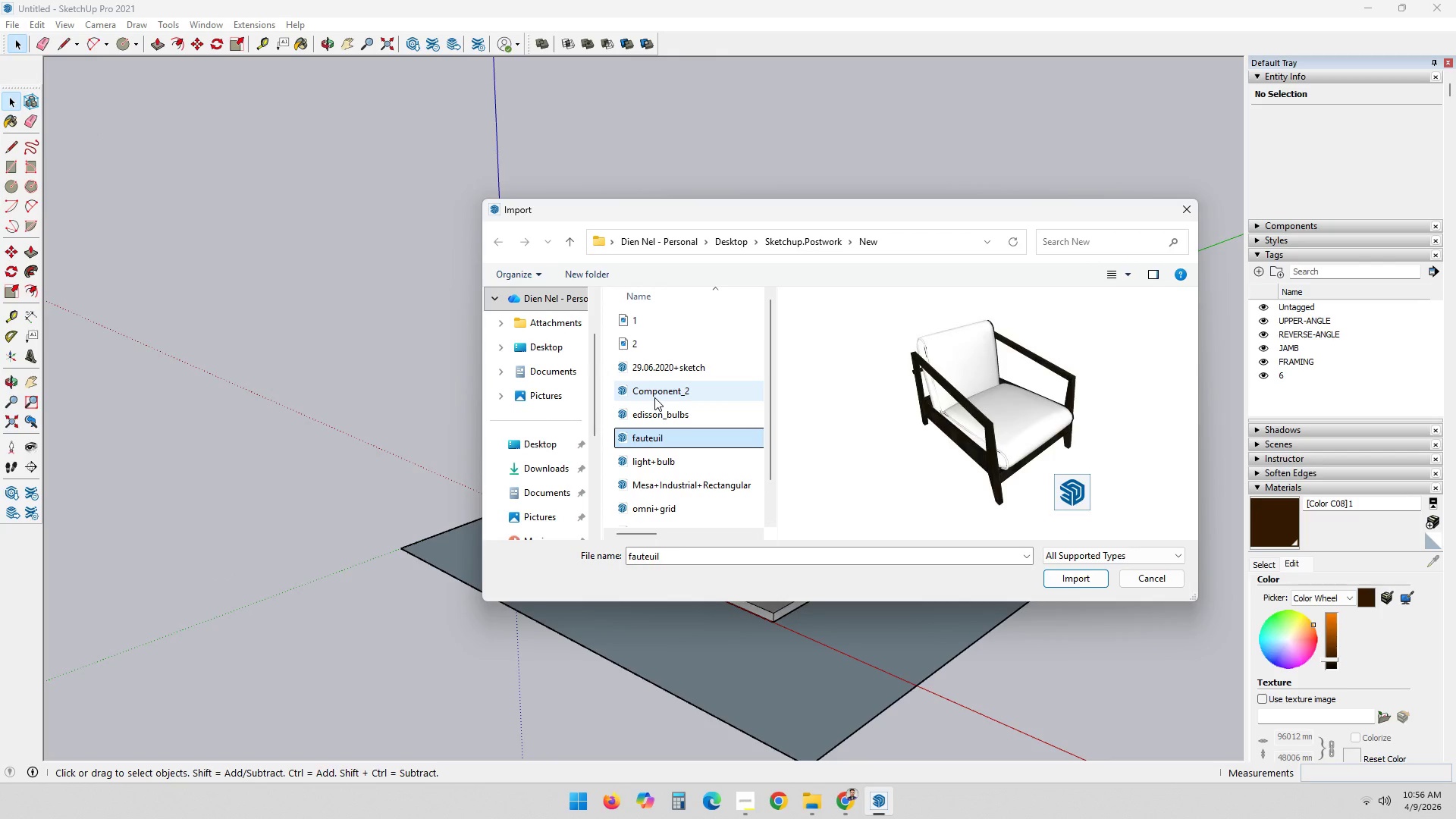 
key(ArrowDown)
 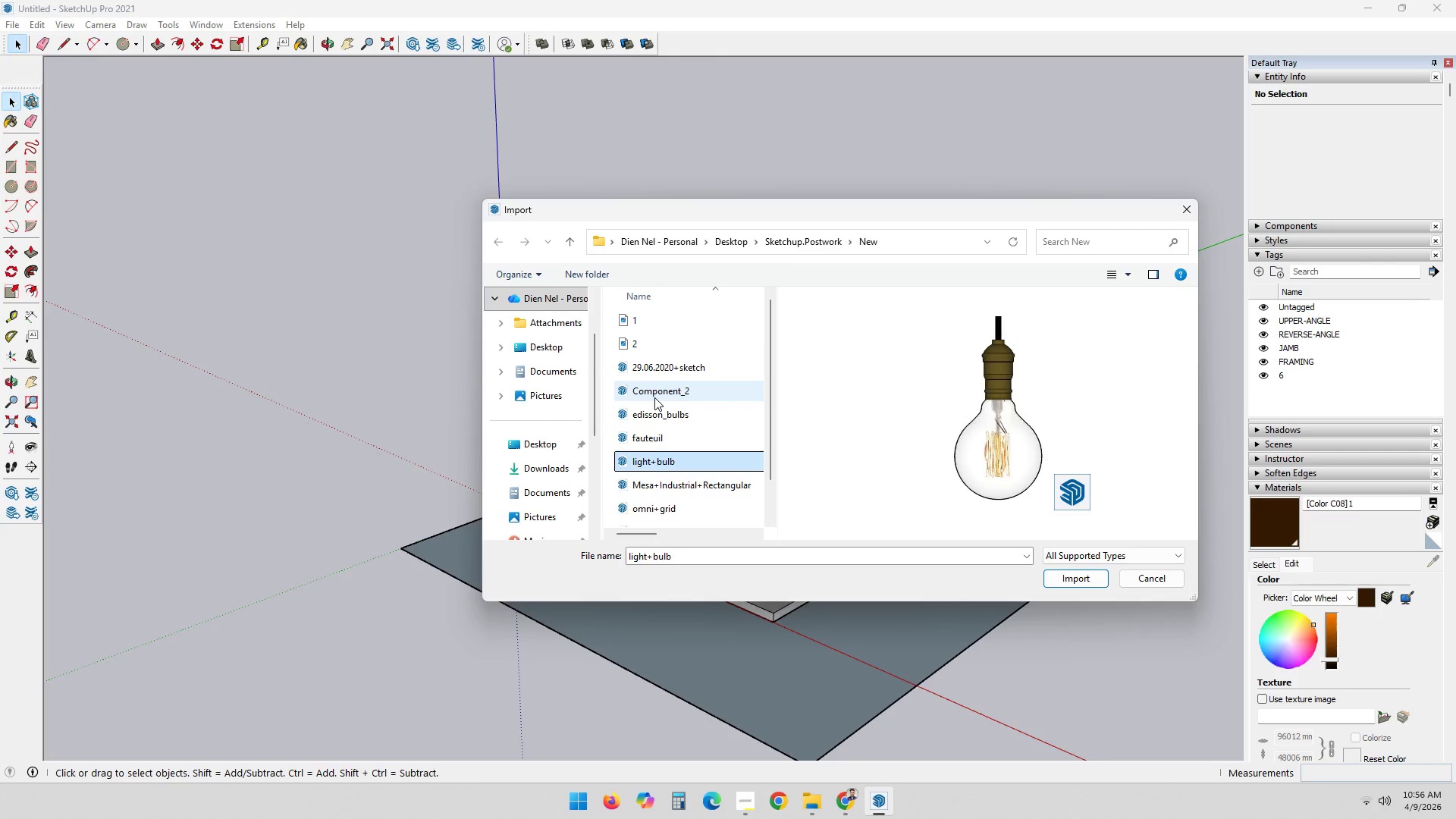 
key(ArrowDown)
 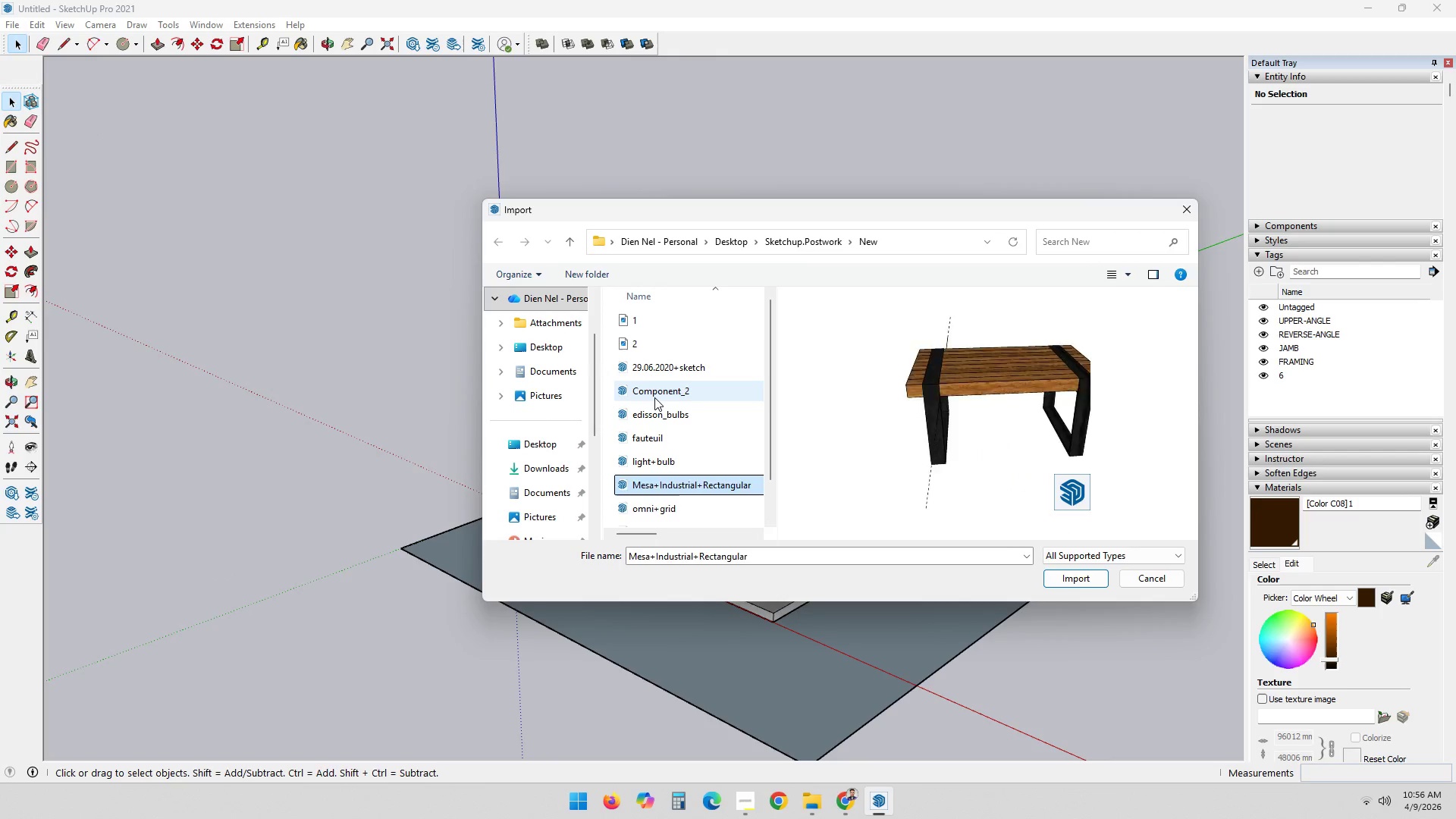 
key(ArrowDown)
 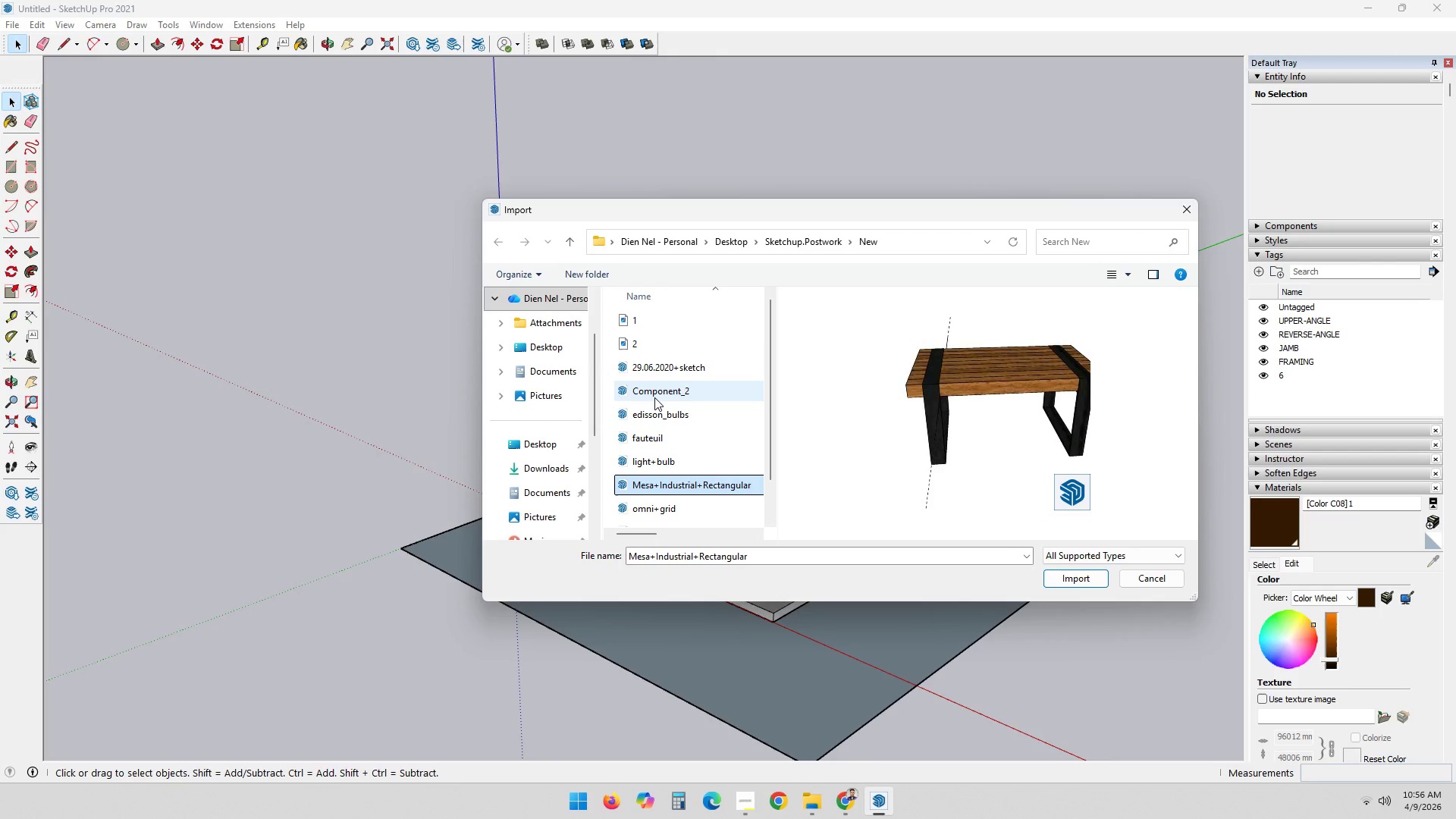 
key(ArrowUp)
 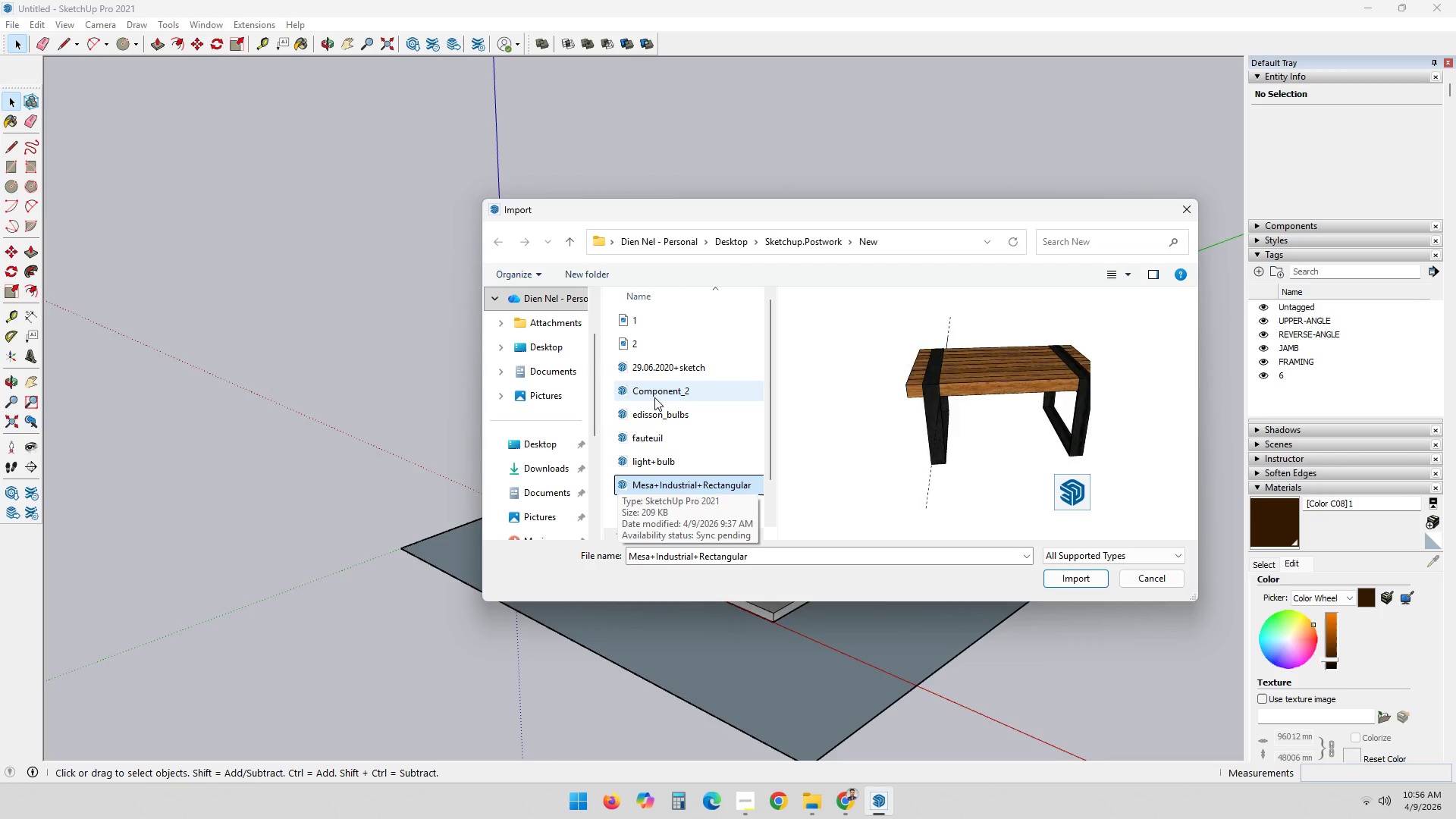 
wait(5.78)
 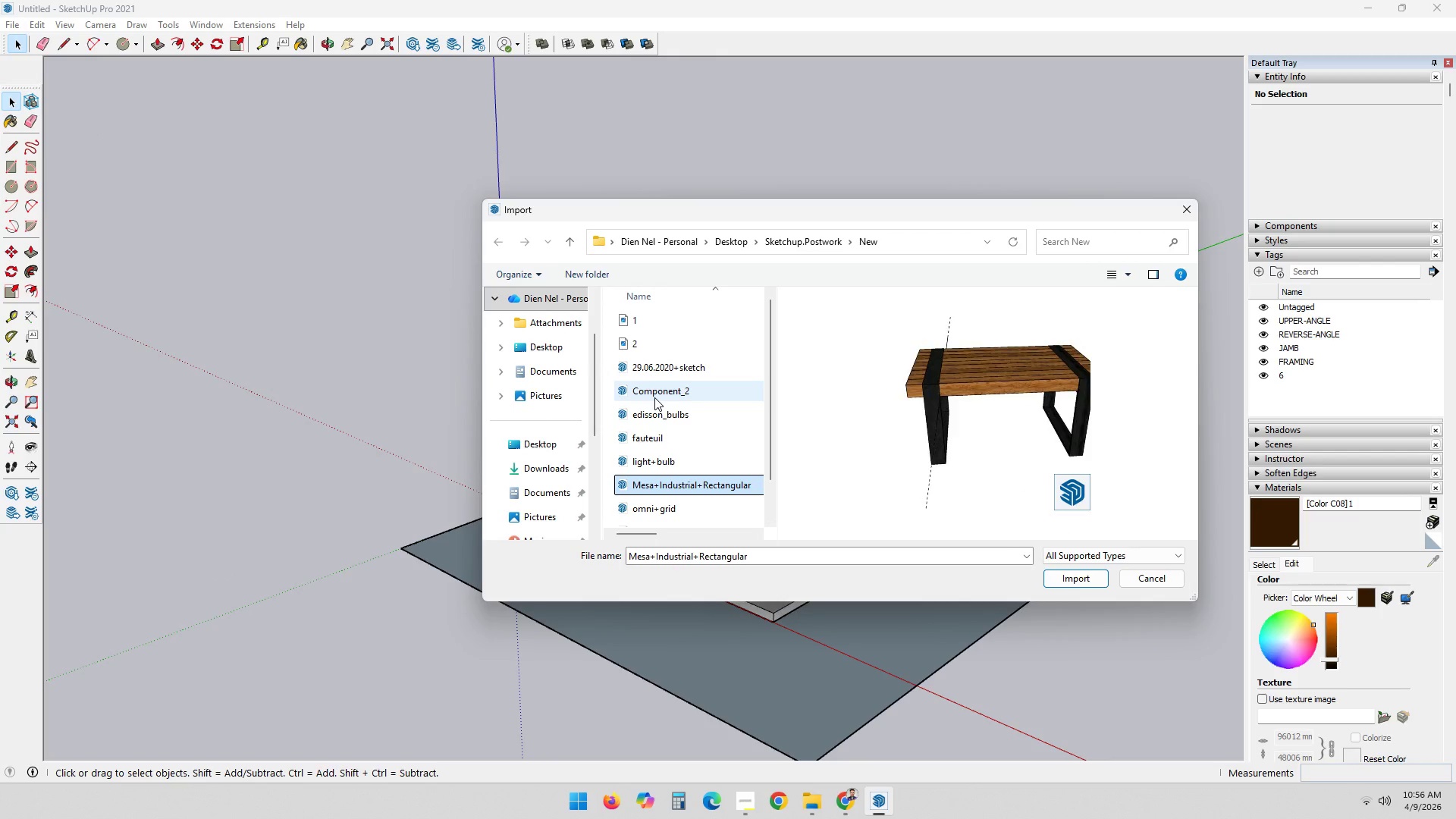 
key(ArrowDown)
 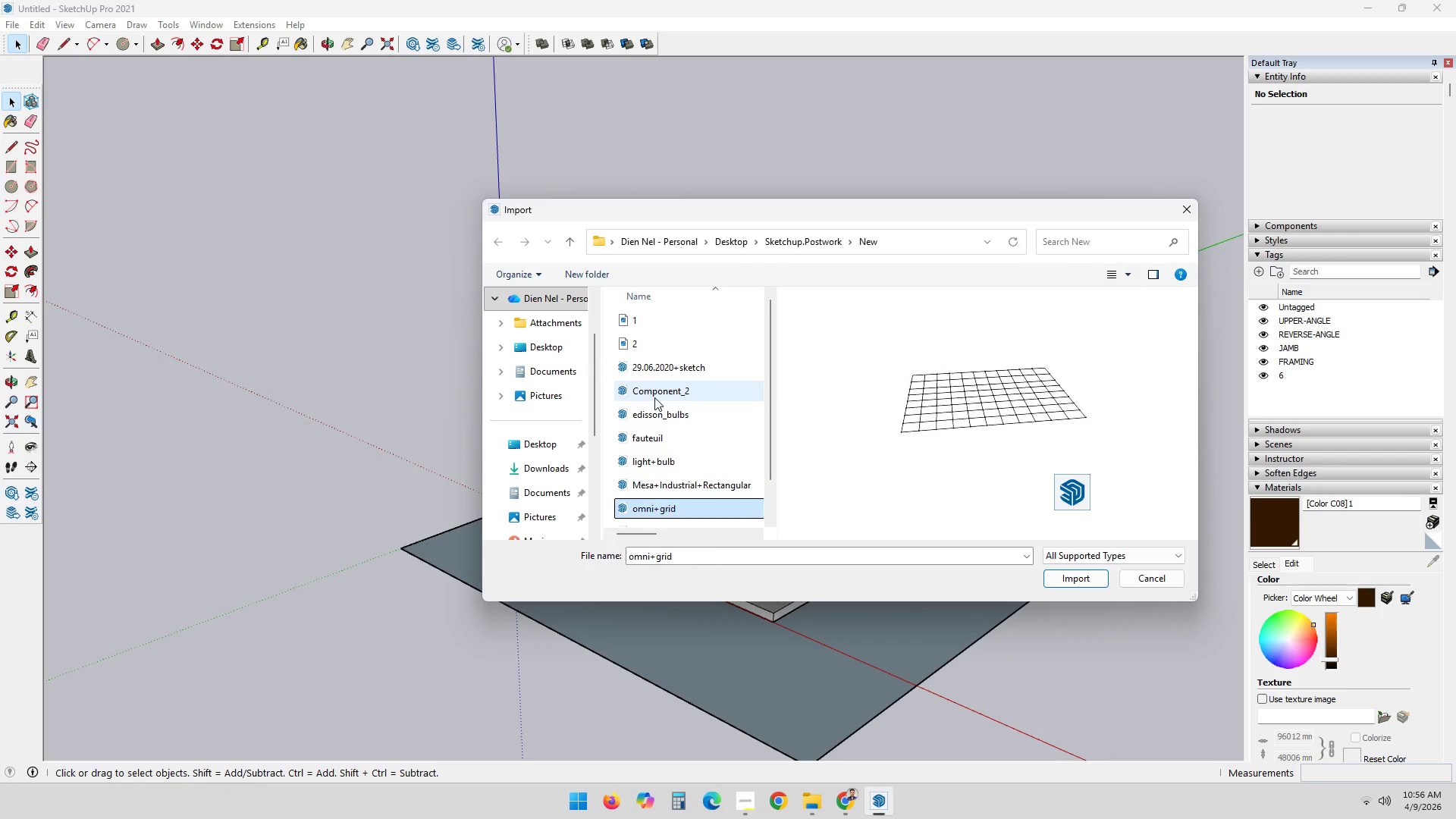 
key(ArrowDown)
 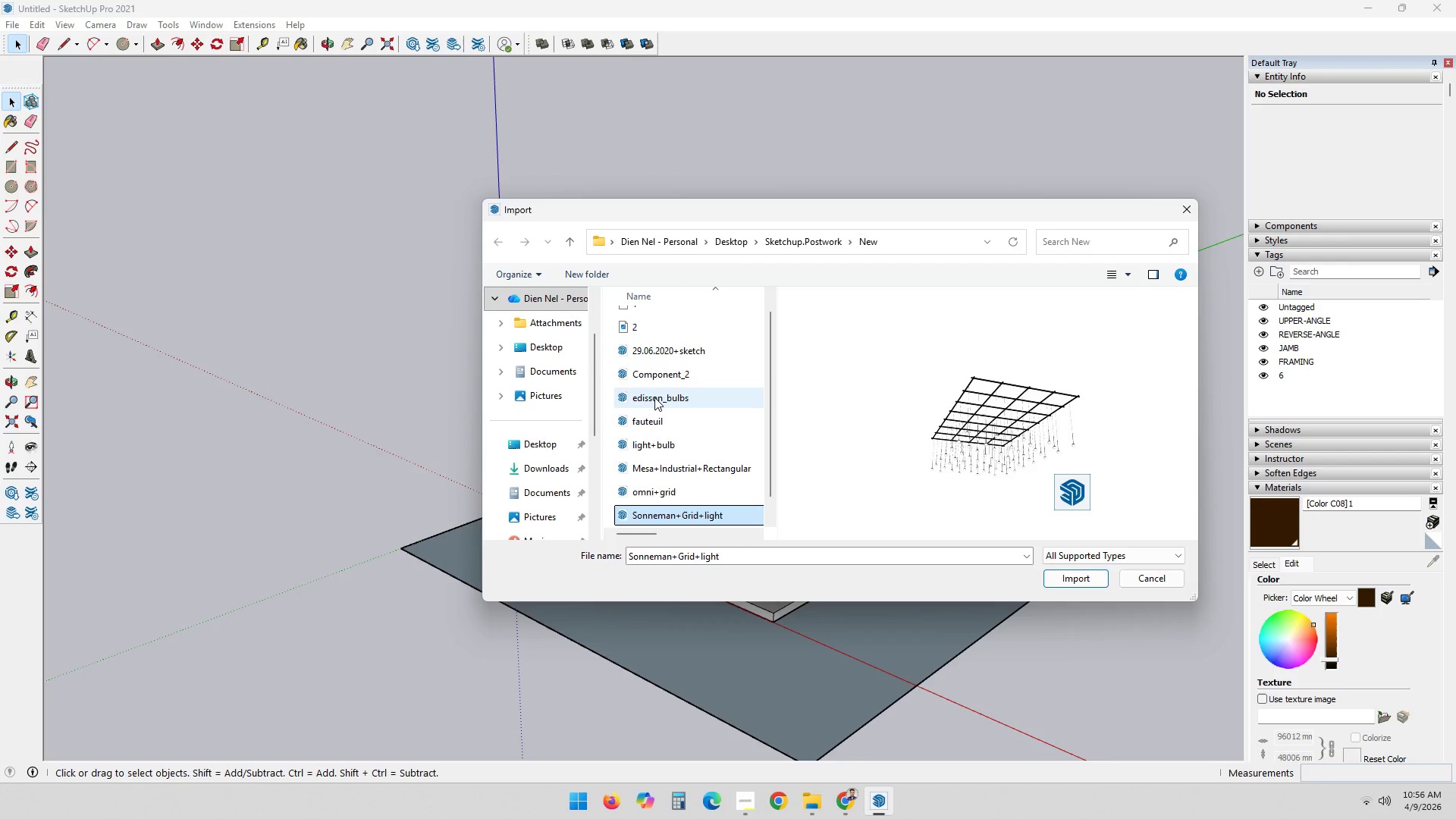 
key(ArrowUp)
 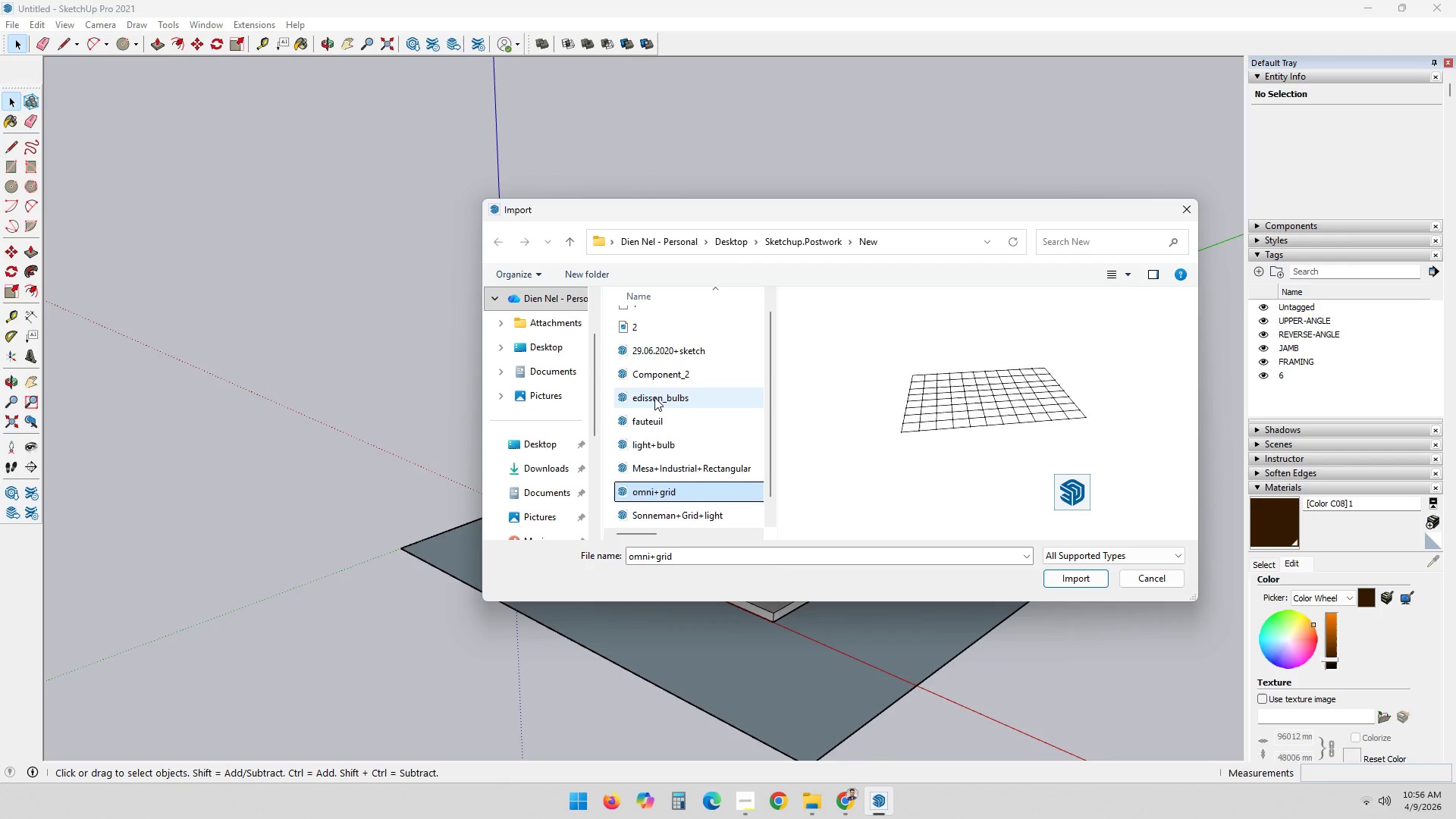 
key(ArrowUp)
 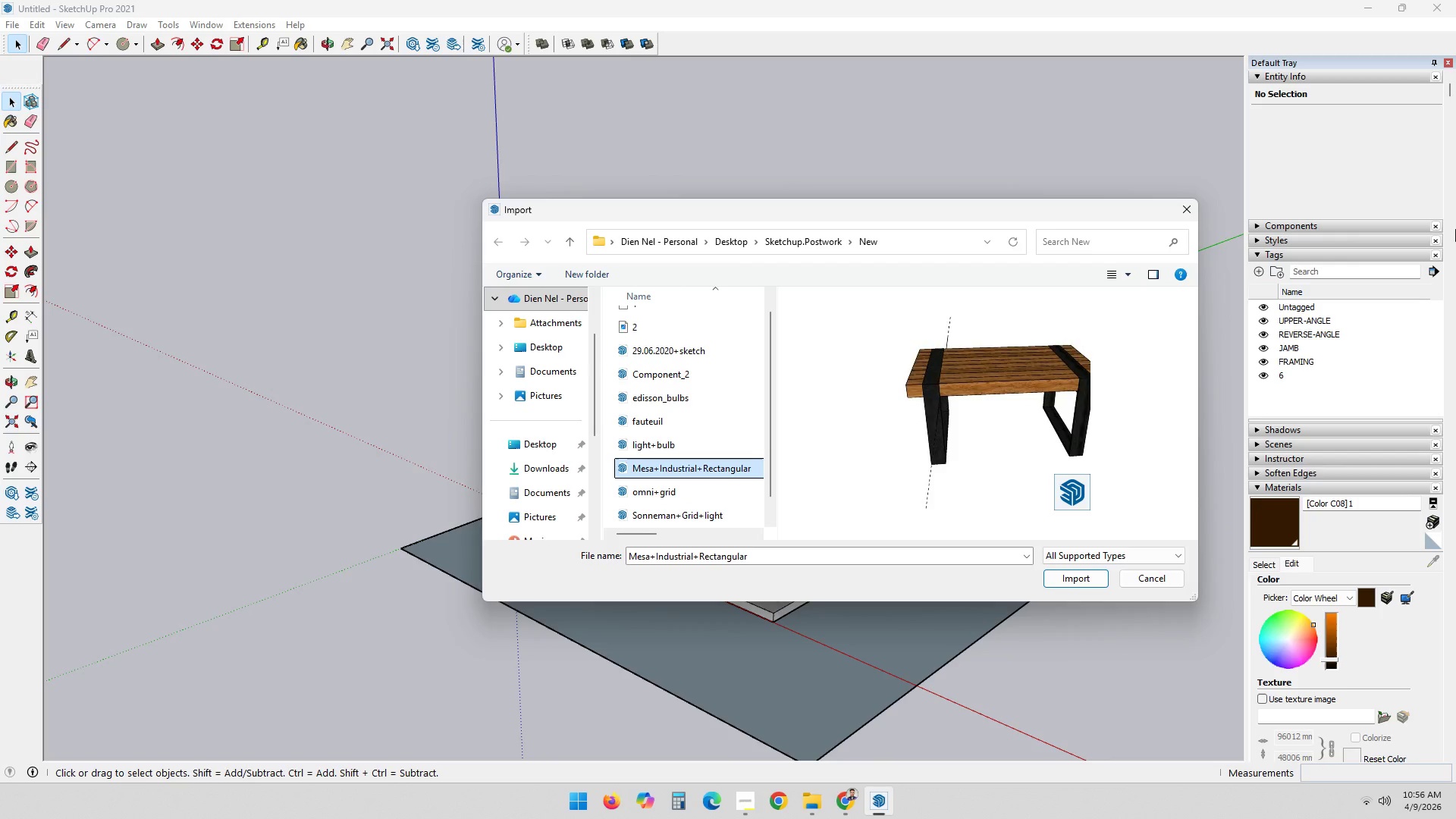 
wait(10.12)
 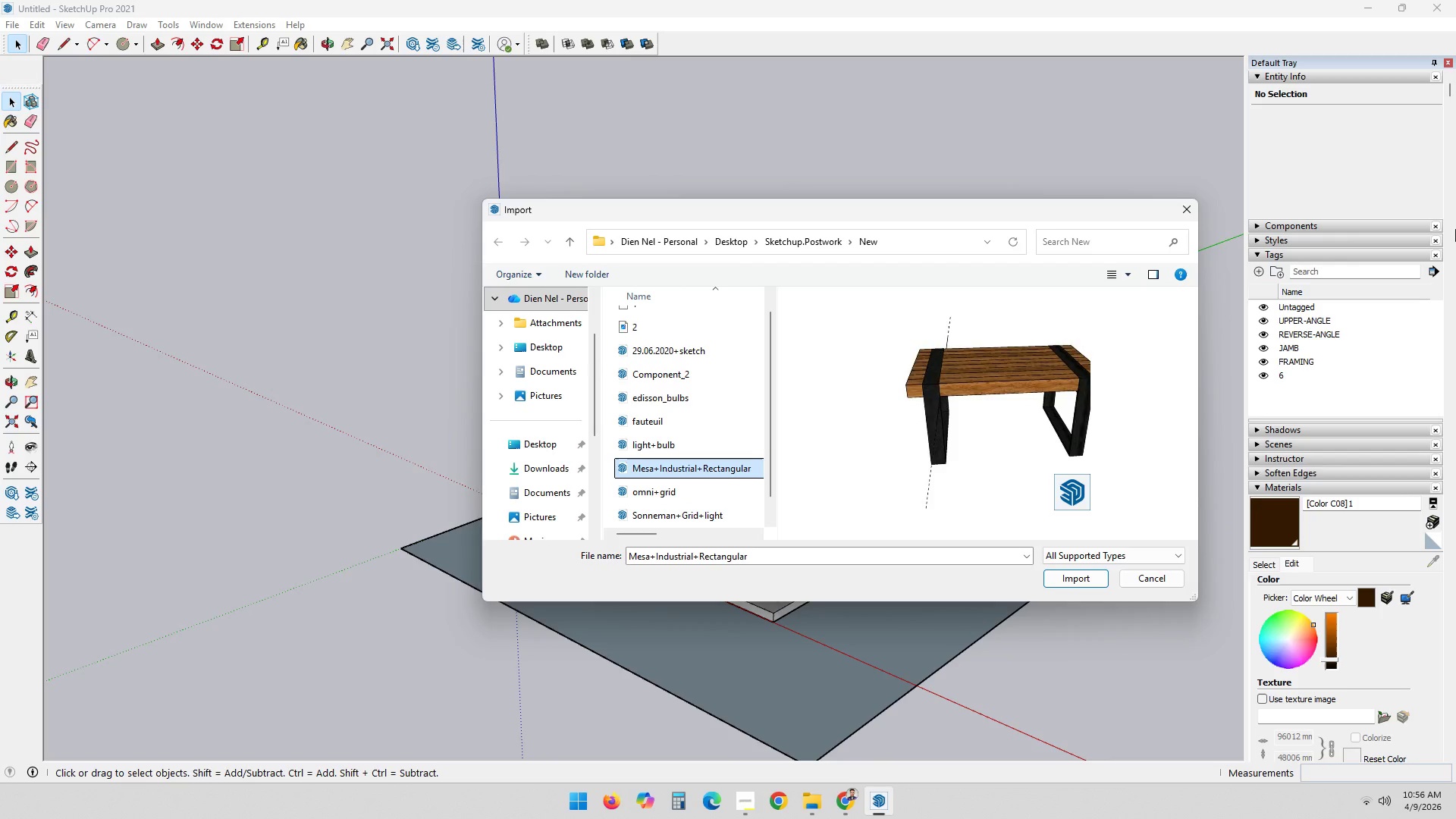 
key(ArrowDown)
 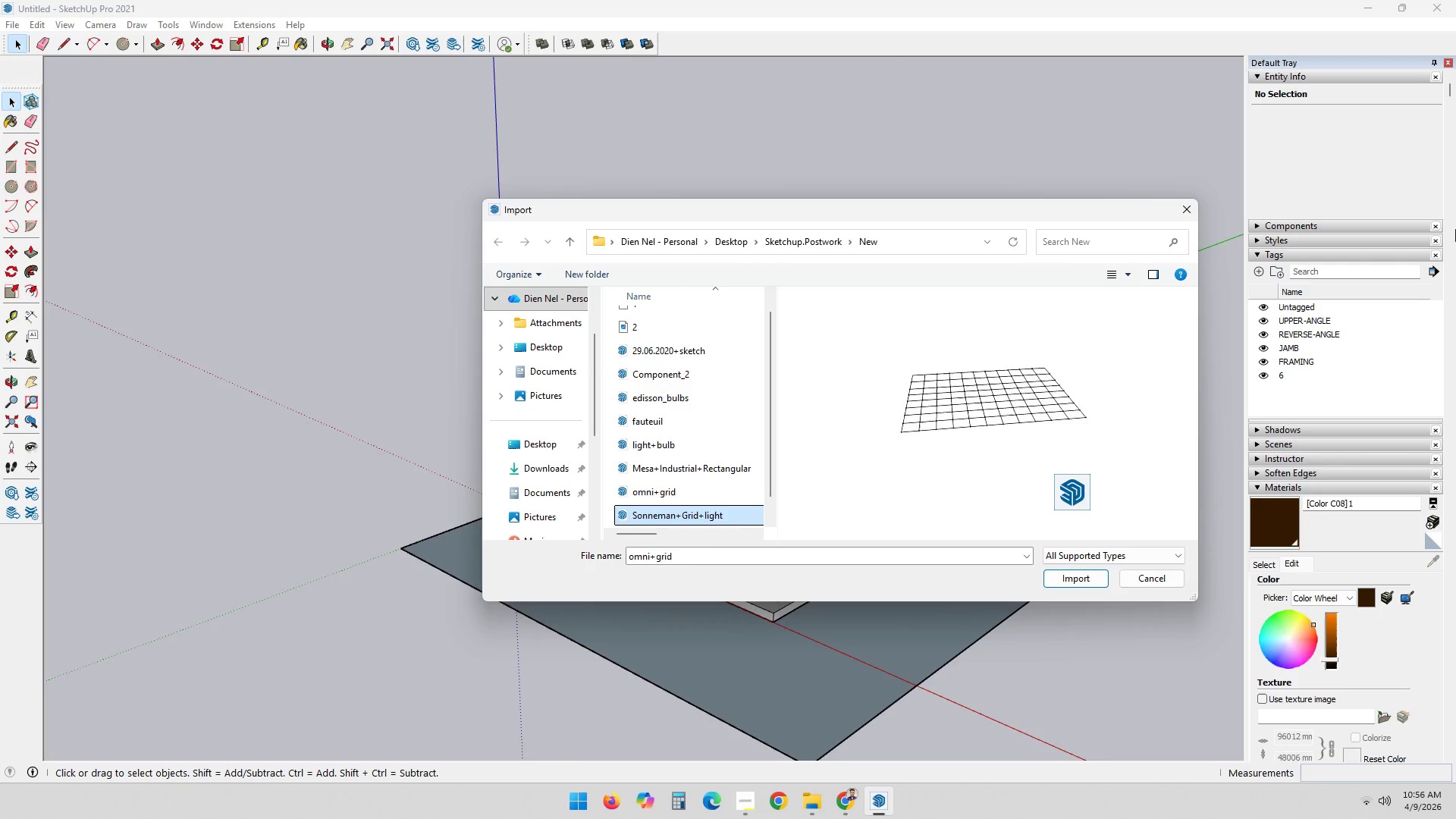 
key(ArrowDown)
 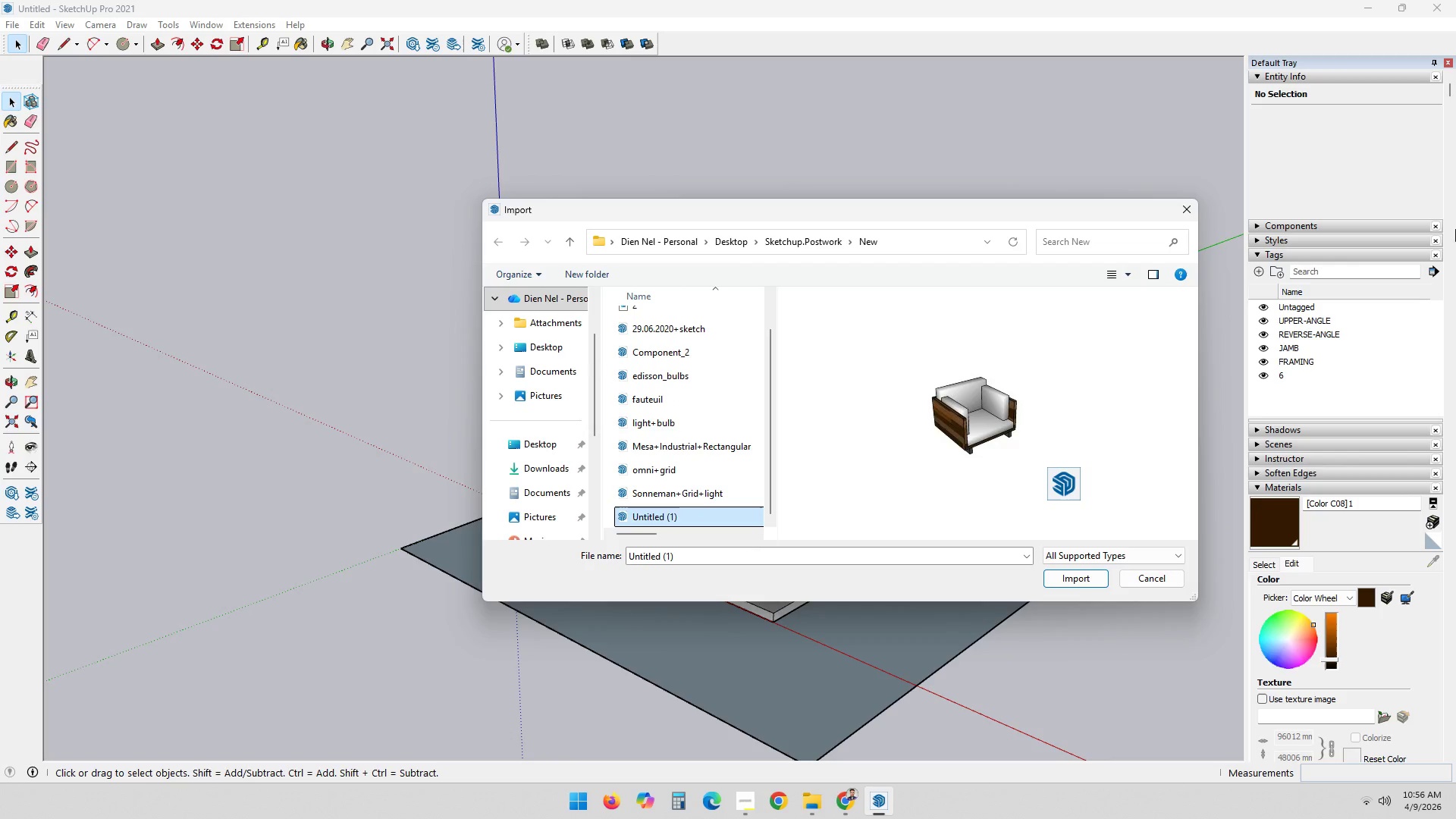 
key(ArrowDown)
 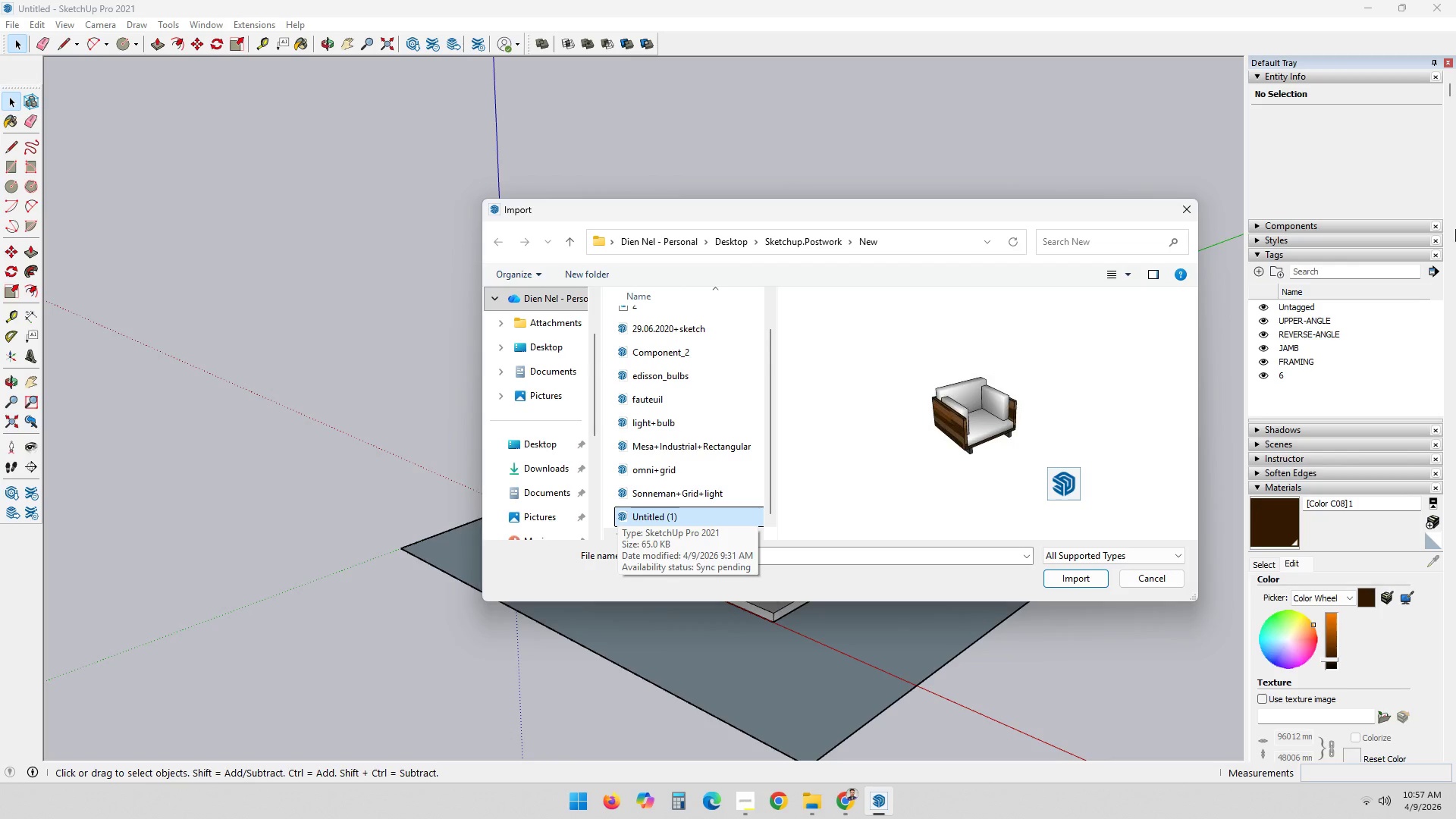 
wait(53.61)
 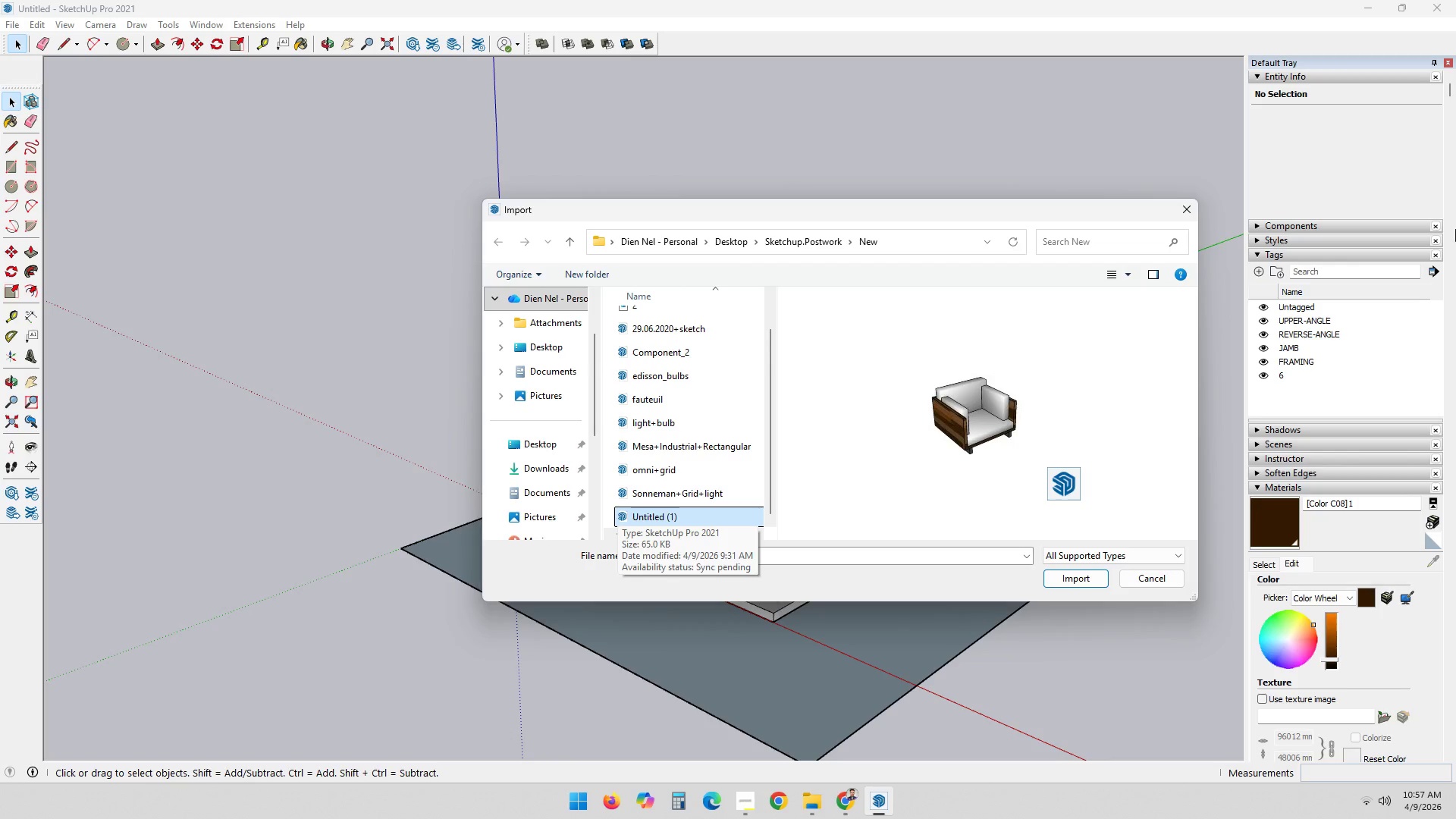 
key(ArrowDown)
 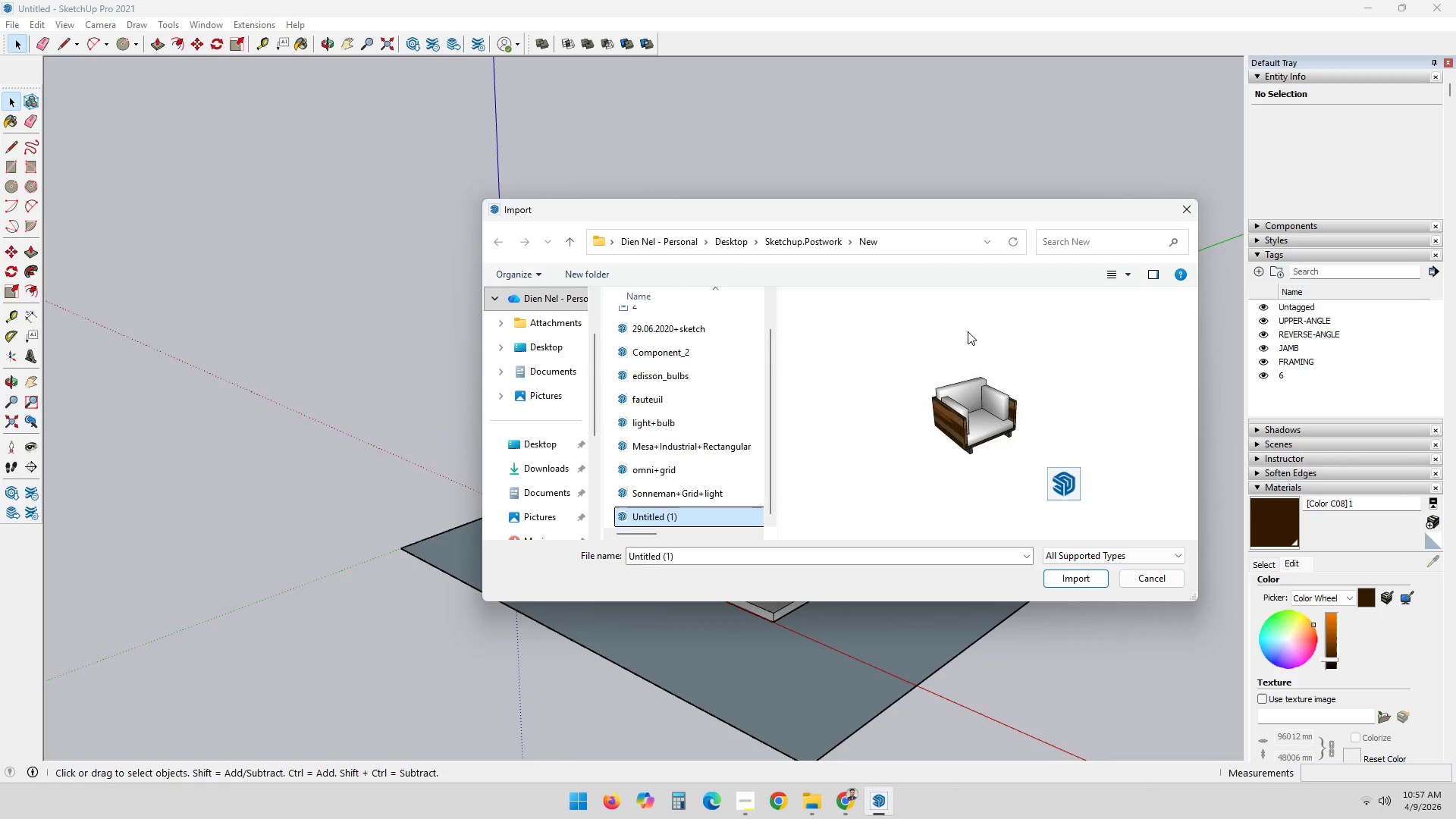 
left_click([686, 491])
 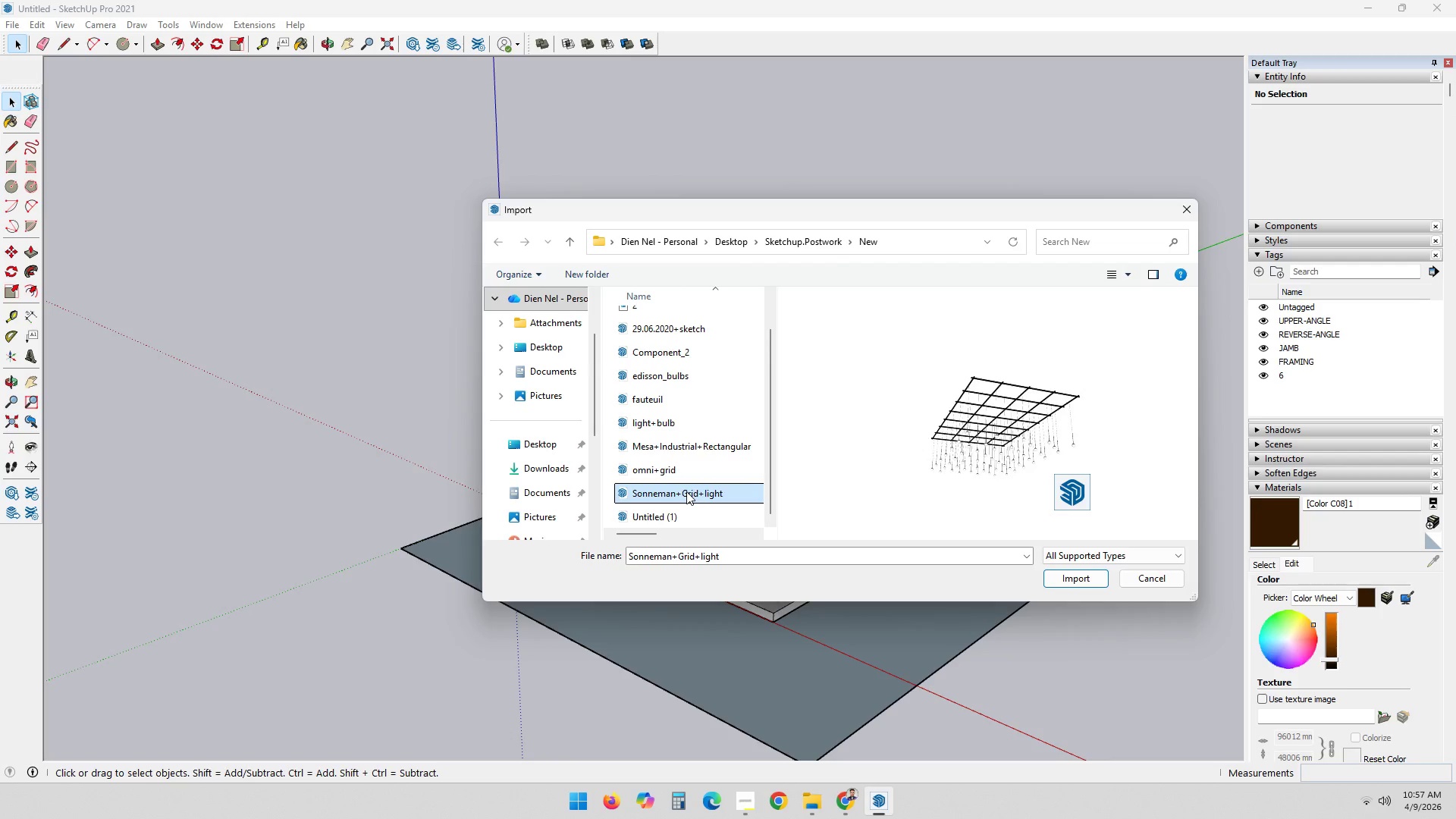 
scroll: coordinate [734, 460], scroll_direction: down, amount: 5.0
 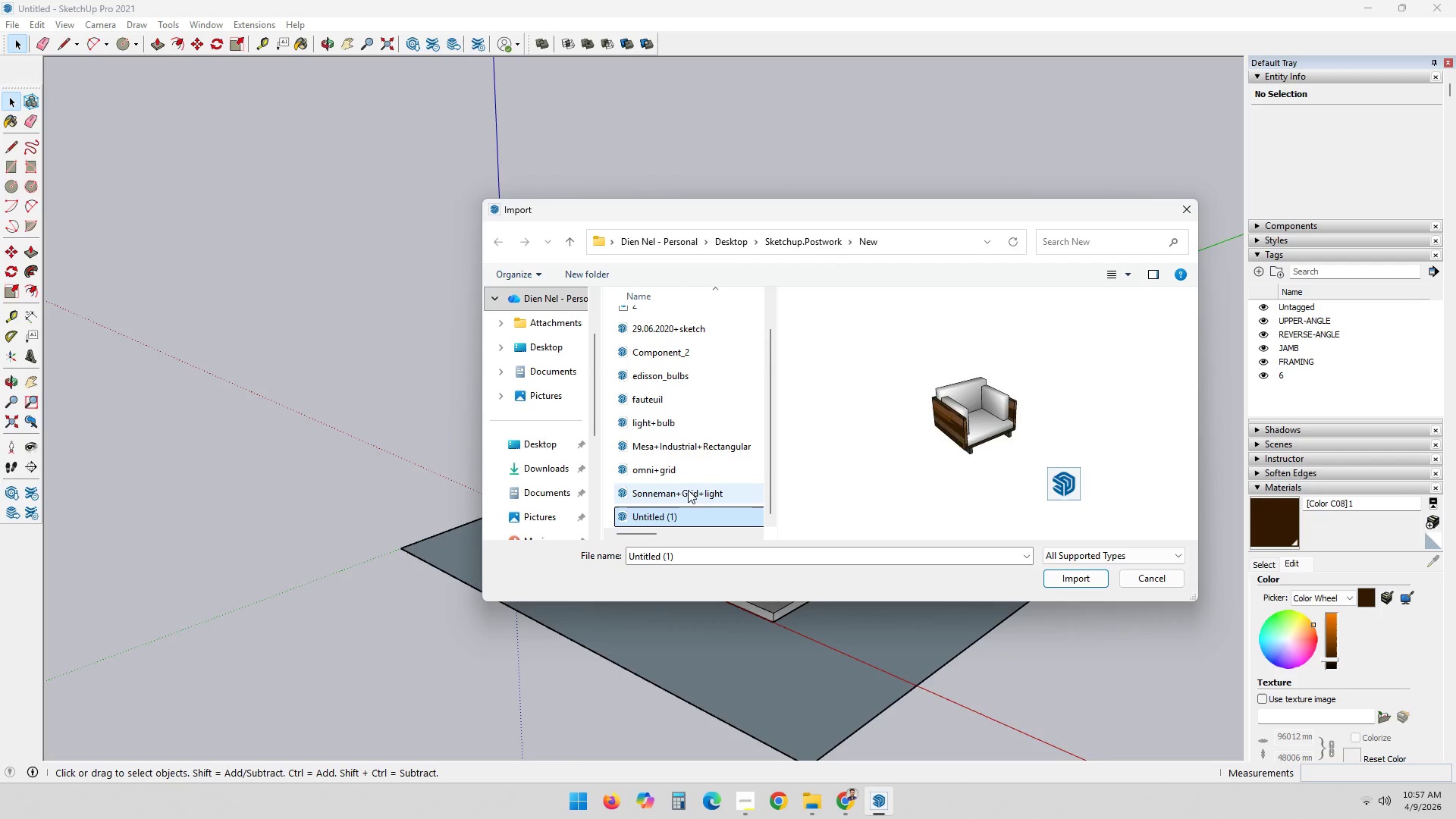 
key(ArrowDown)
 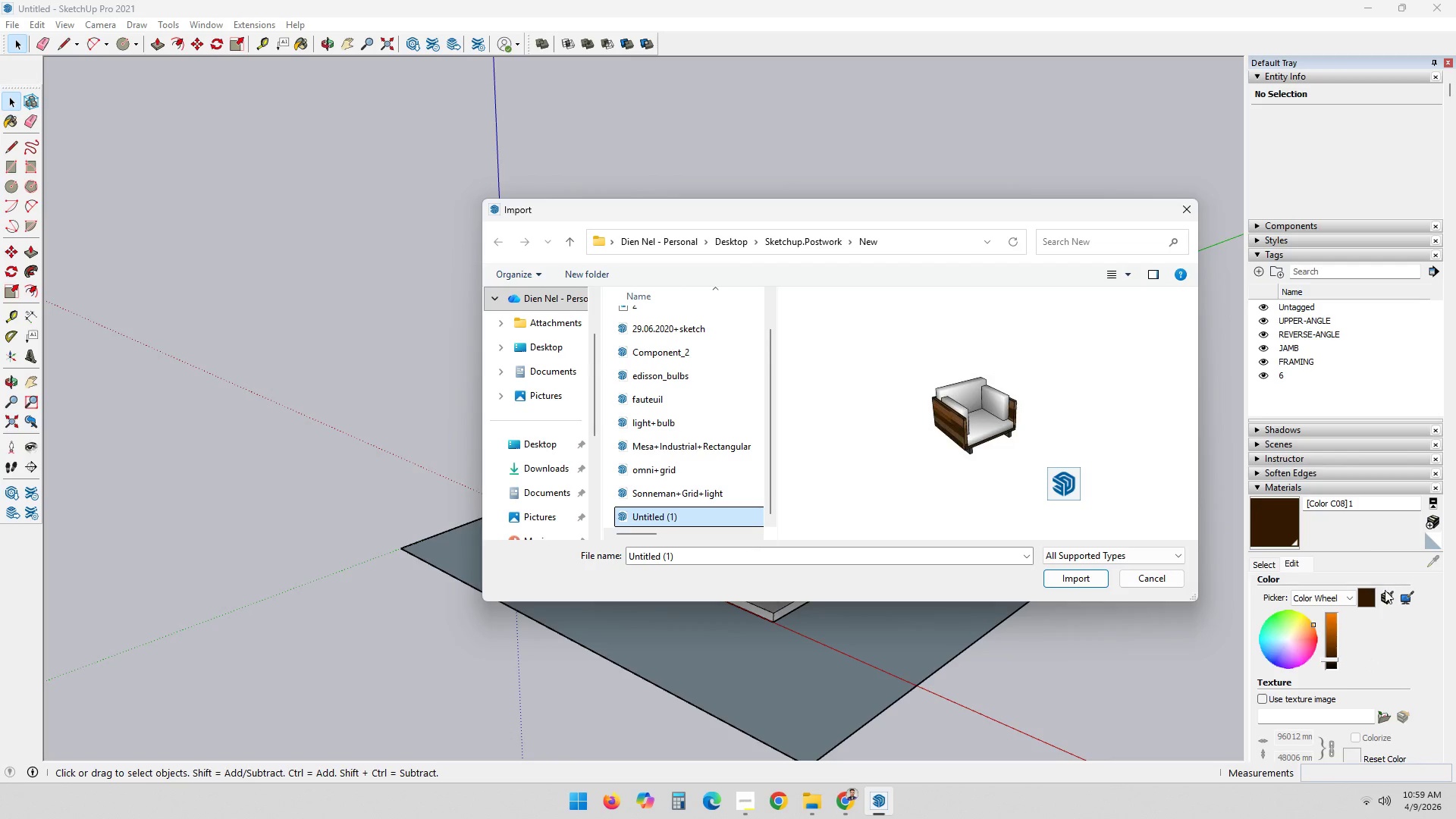 
wait(136.83)
 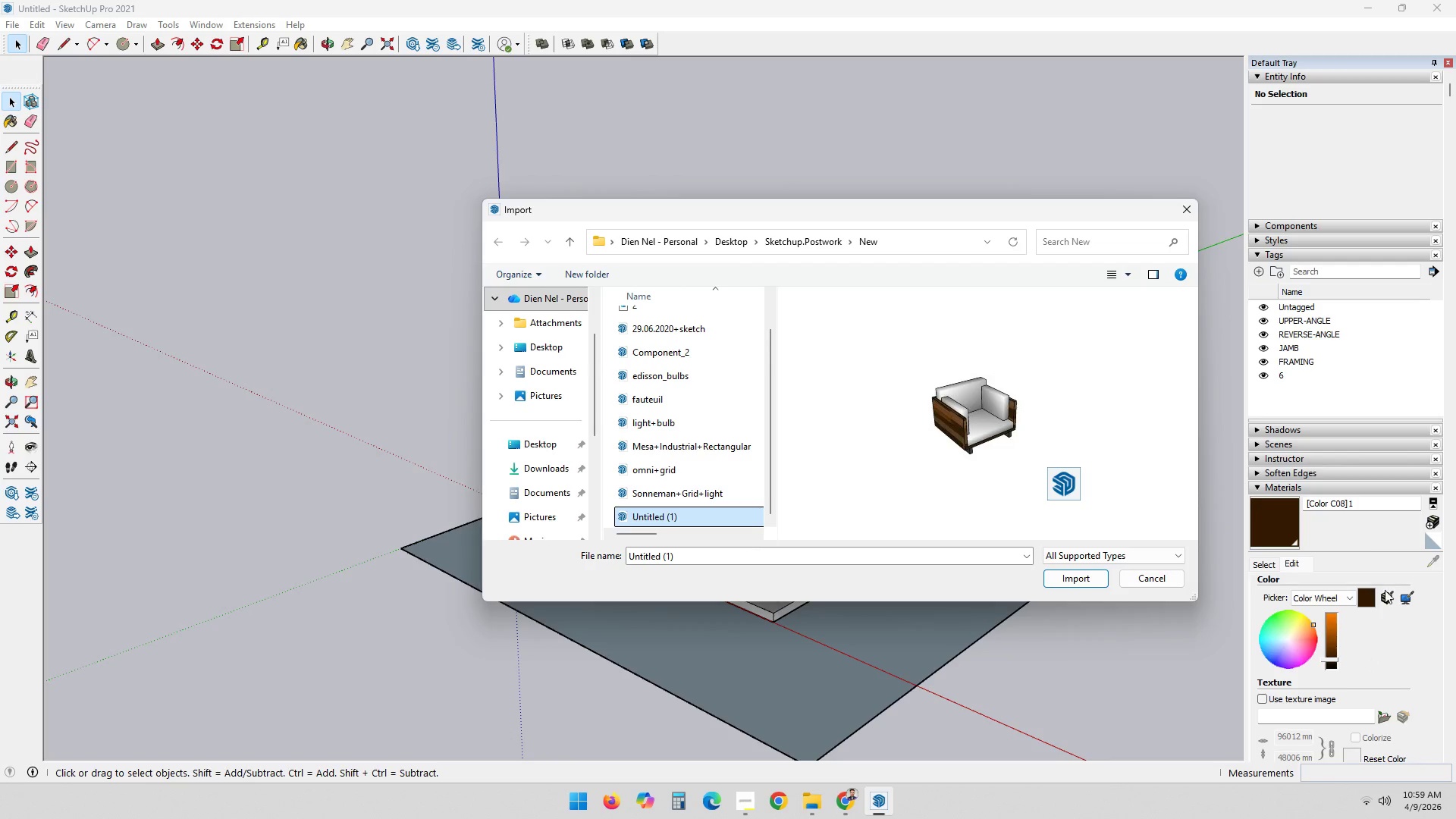 
scroll: coordinate [963, 624], scroll_direction: down, amount: 1.0
 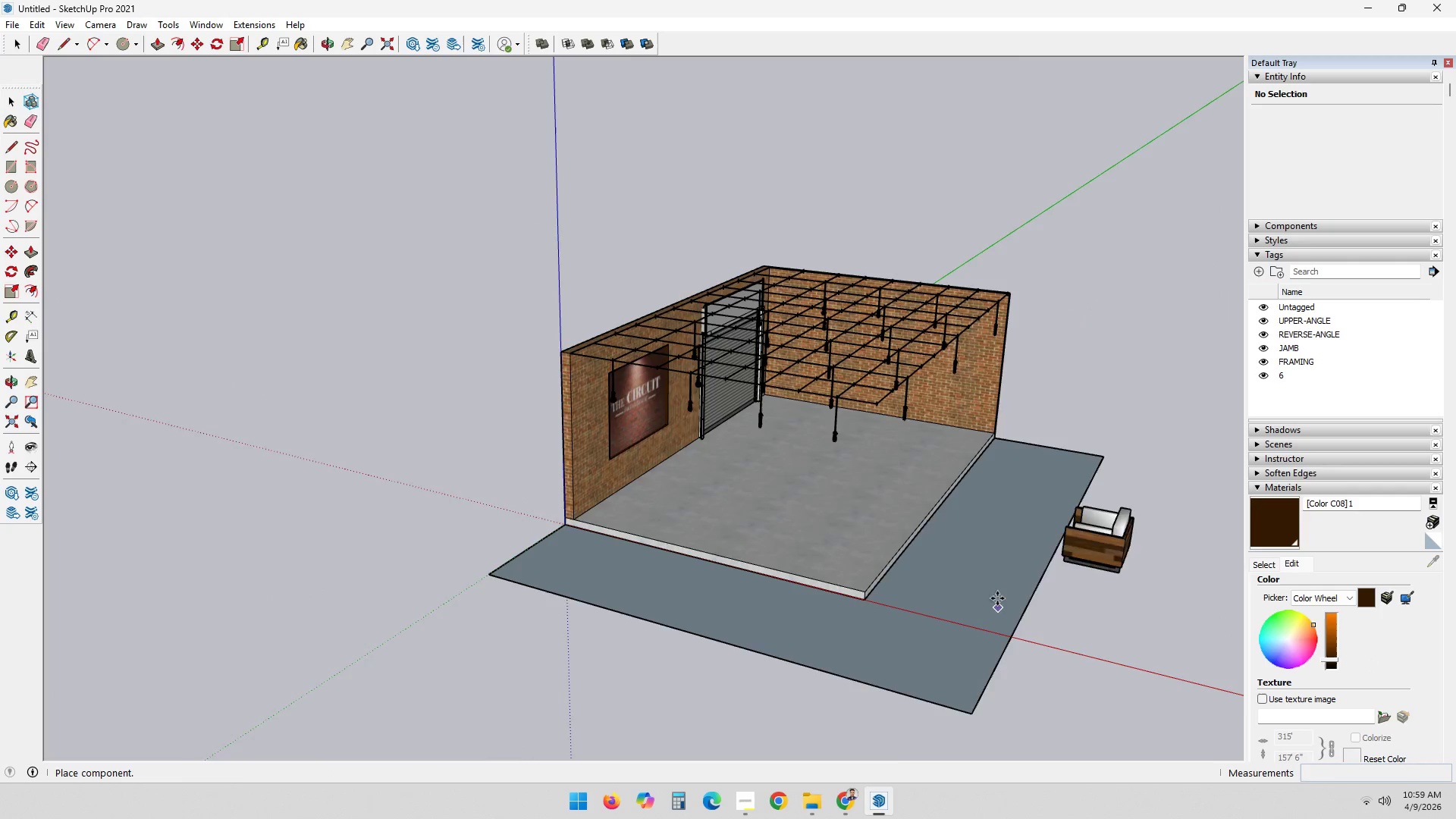 
hold_key(key=ShiftLeft, duration=0.5)
 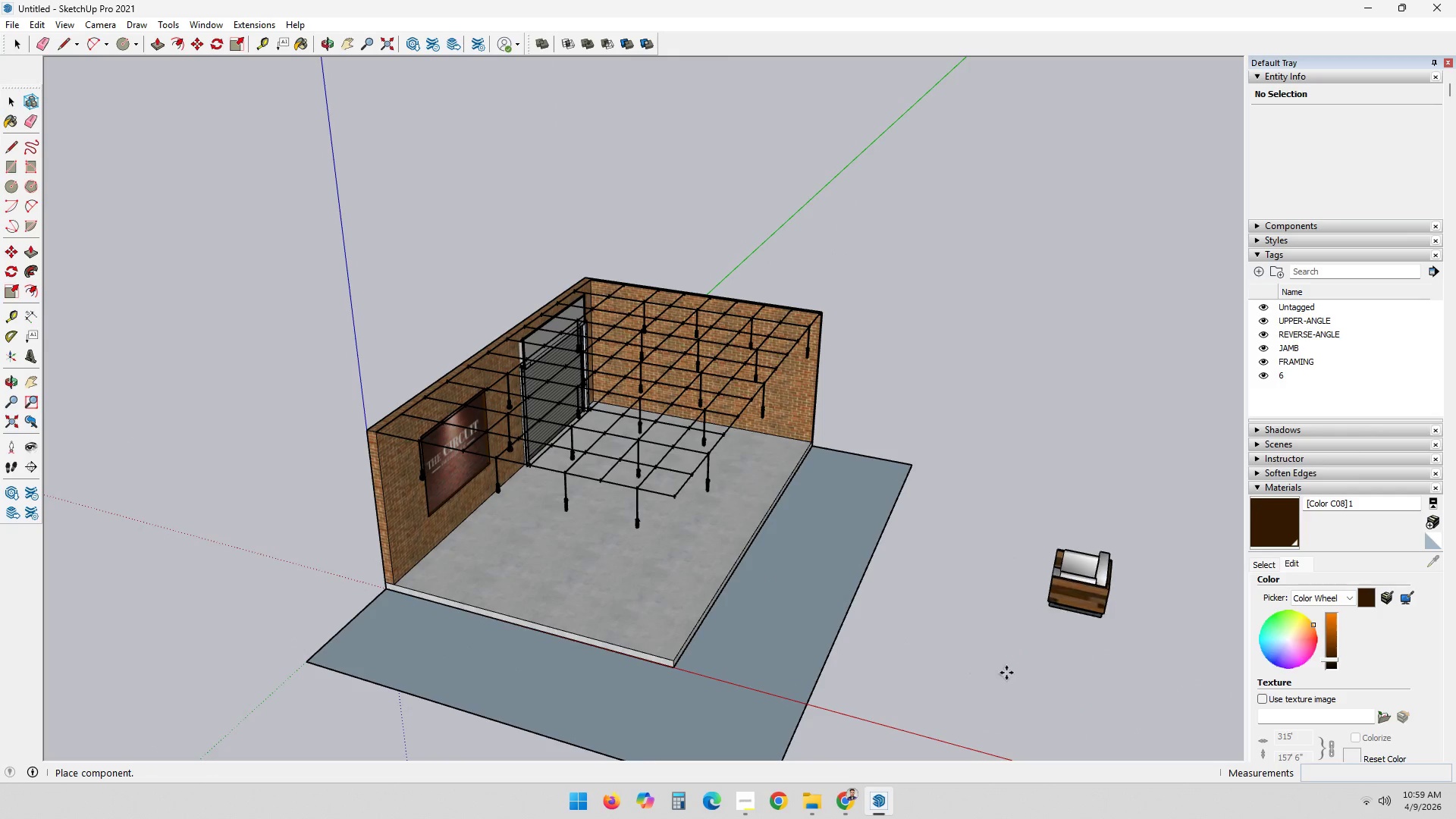 
left_click([1007, 673])
 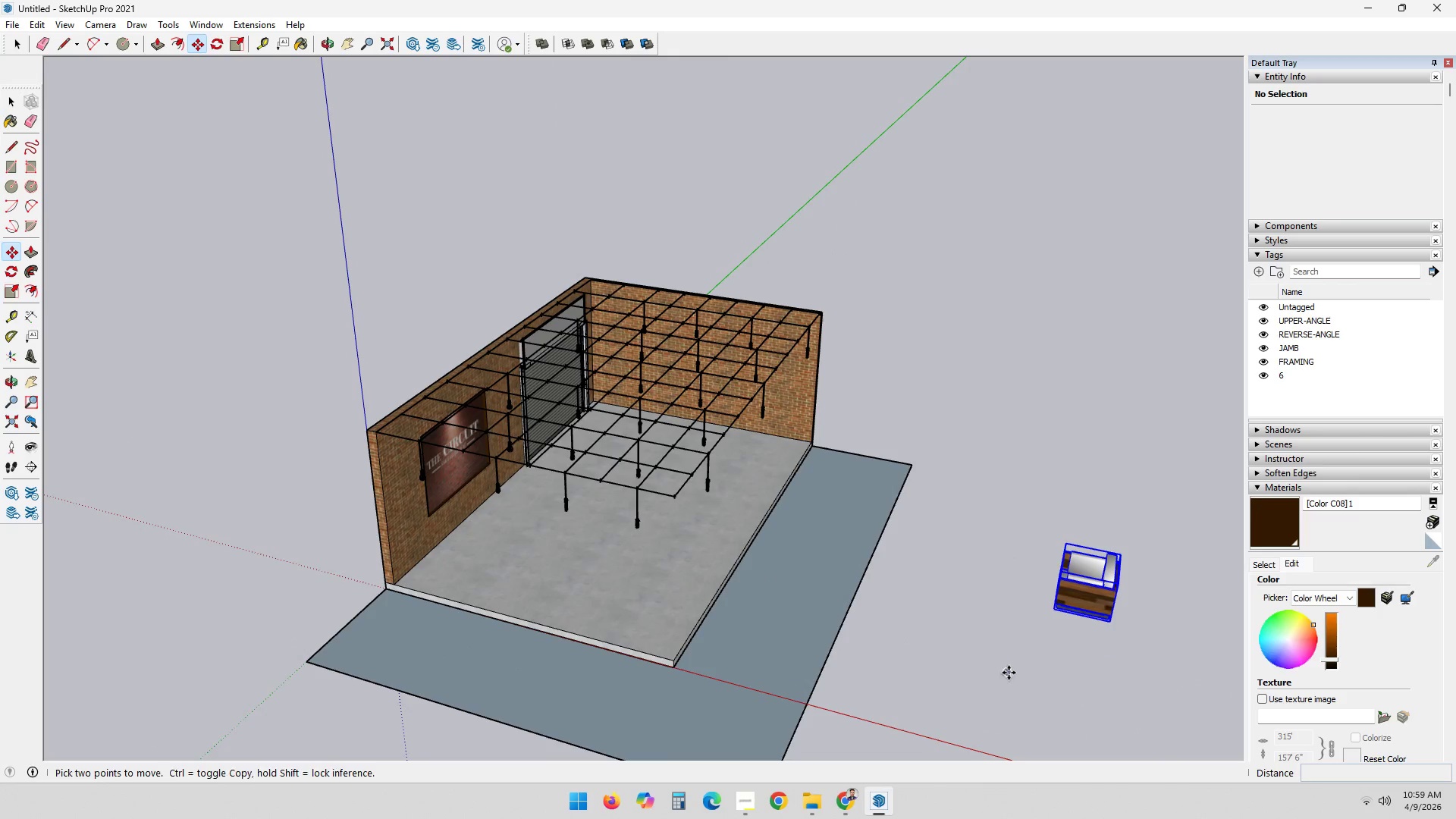 
key(Space)
 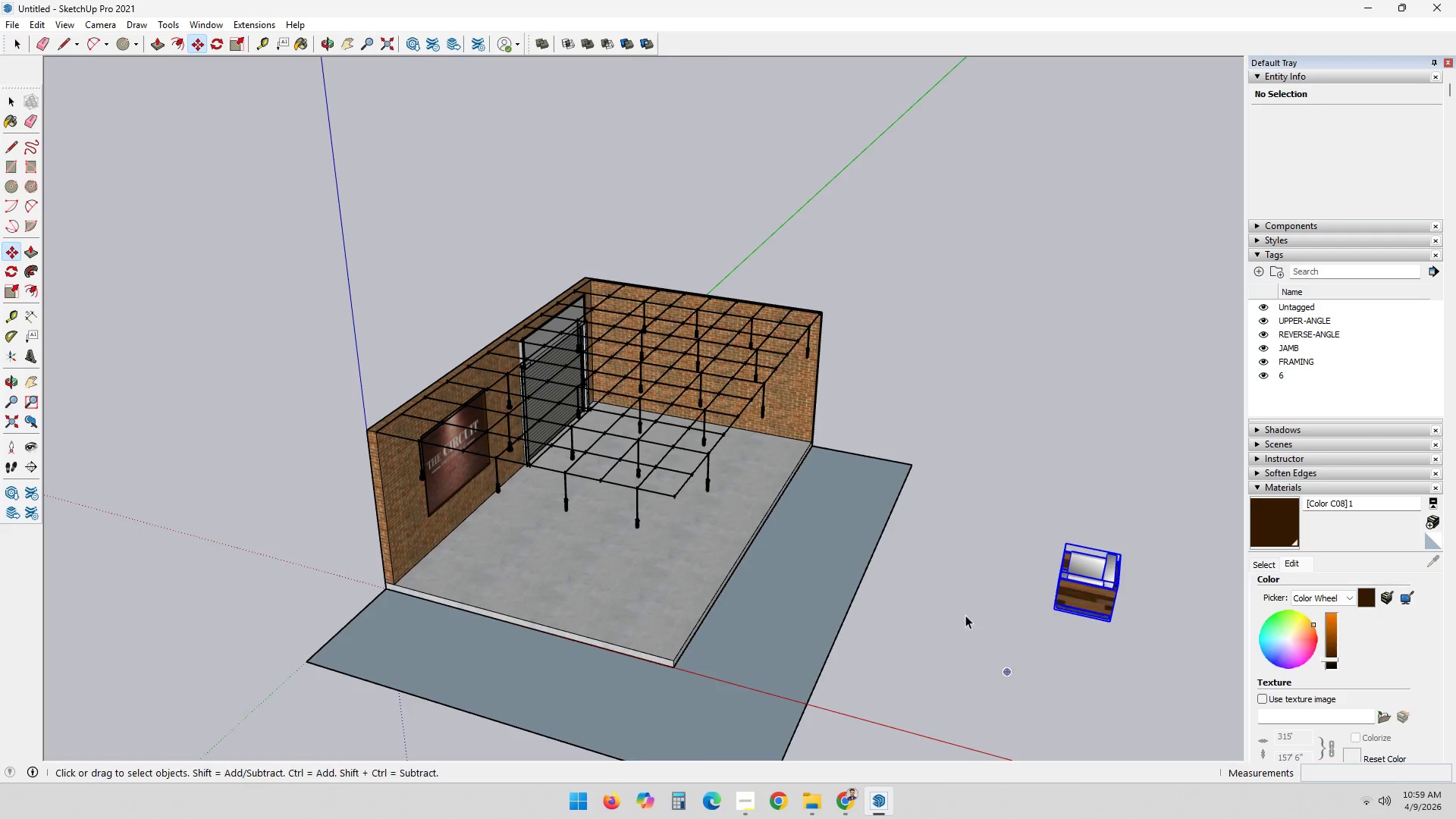 
key(Escape)
 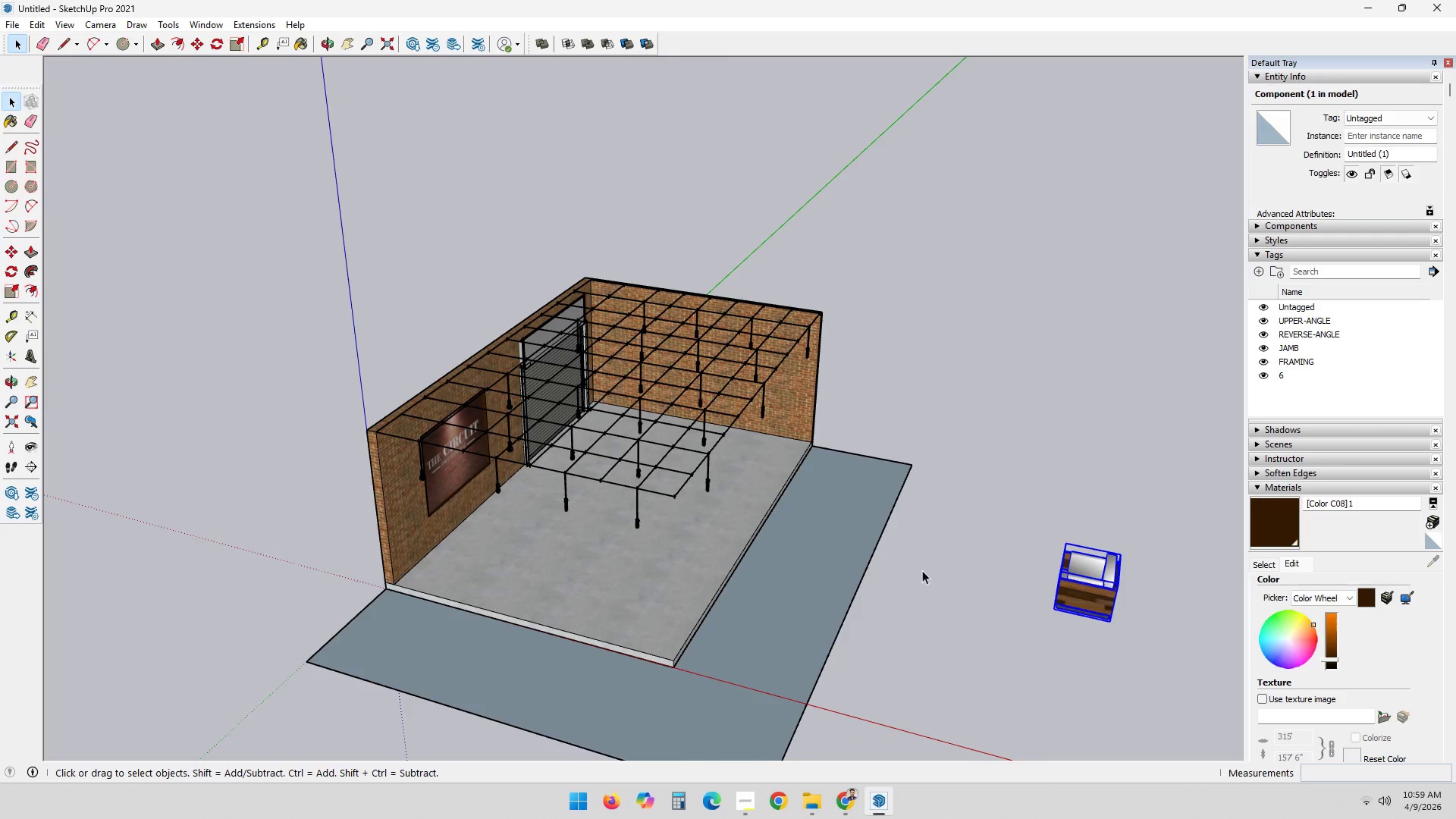 
scroll: coordinate [947, 552], scroll_direction: down, amount: 1.0
 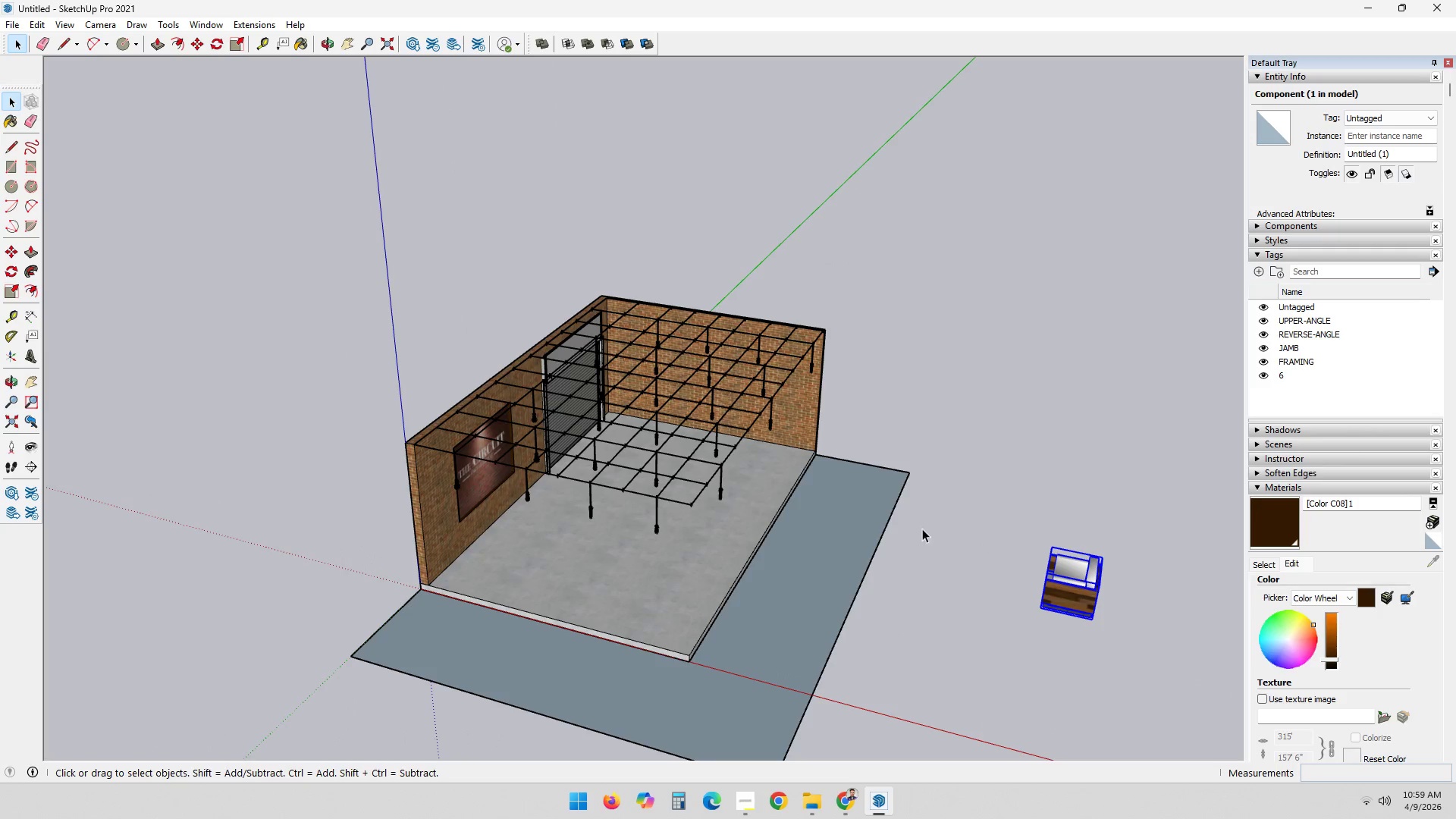 
scroll: coordinate [974, 623], scroll_direction: up, amount: 5.0
 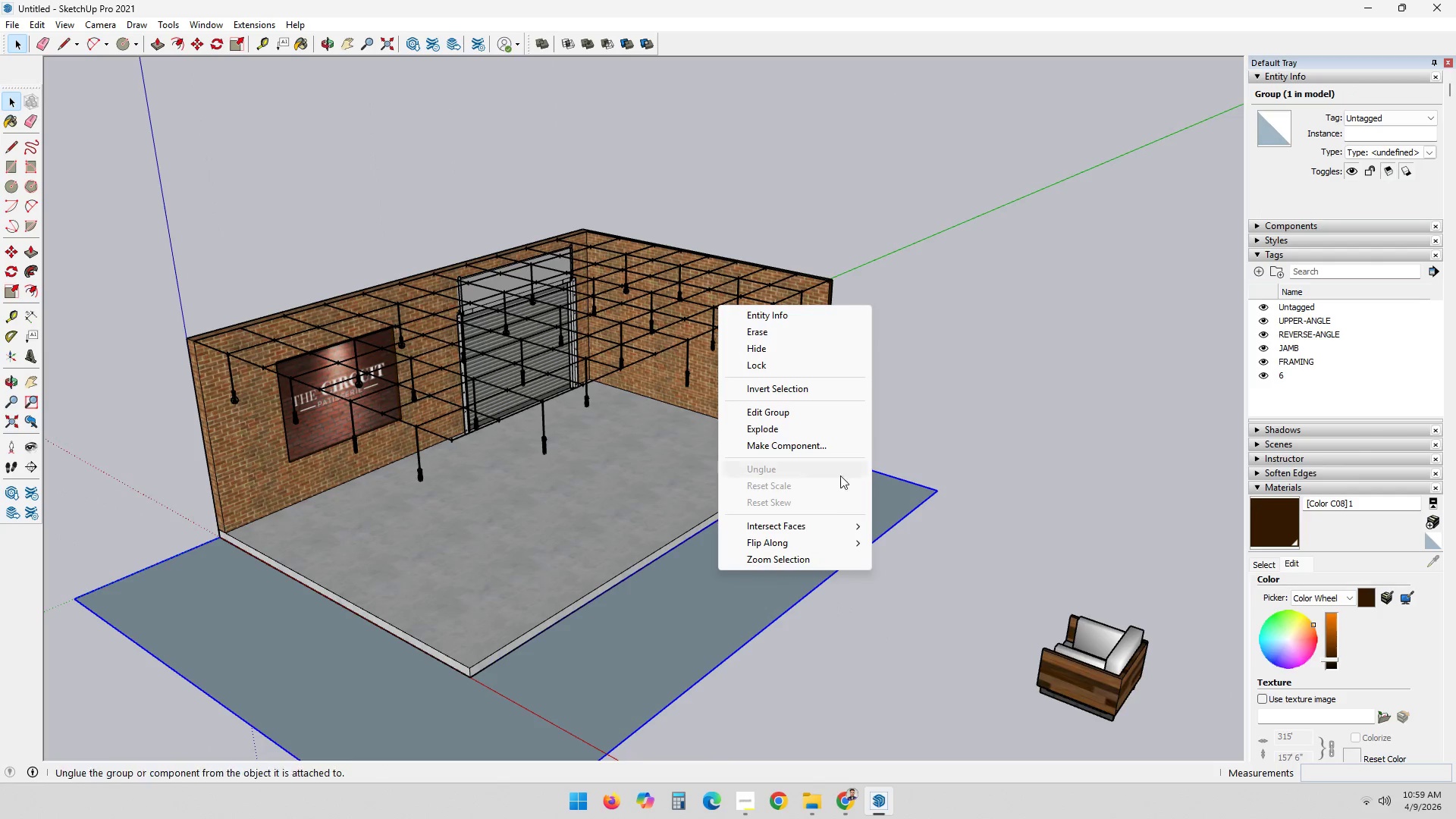 
left_click([1087, 500])
 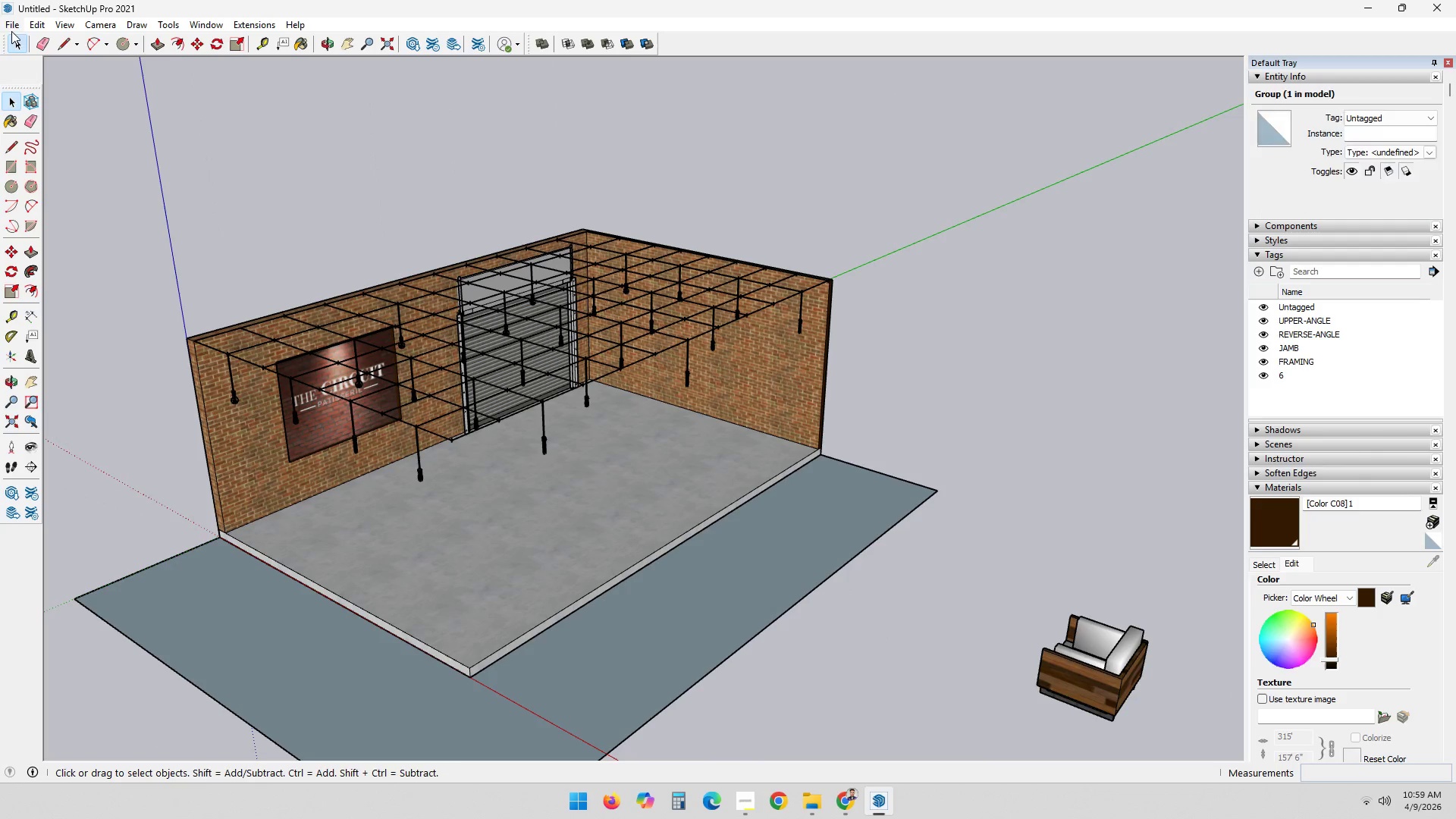 
left_click([21, 22])
 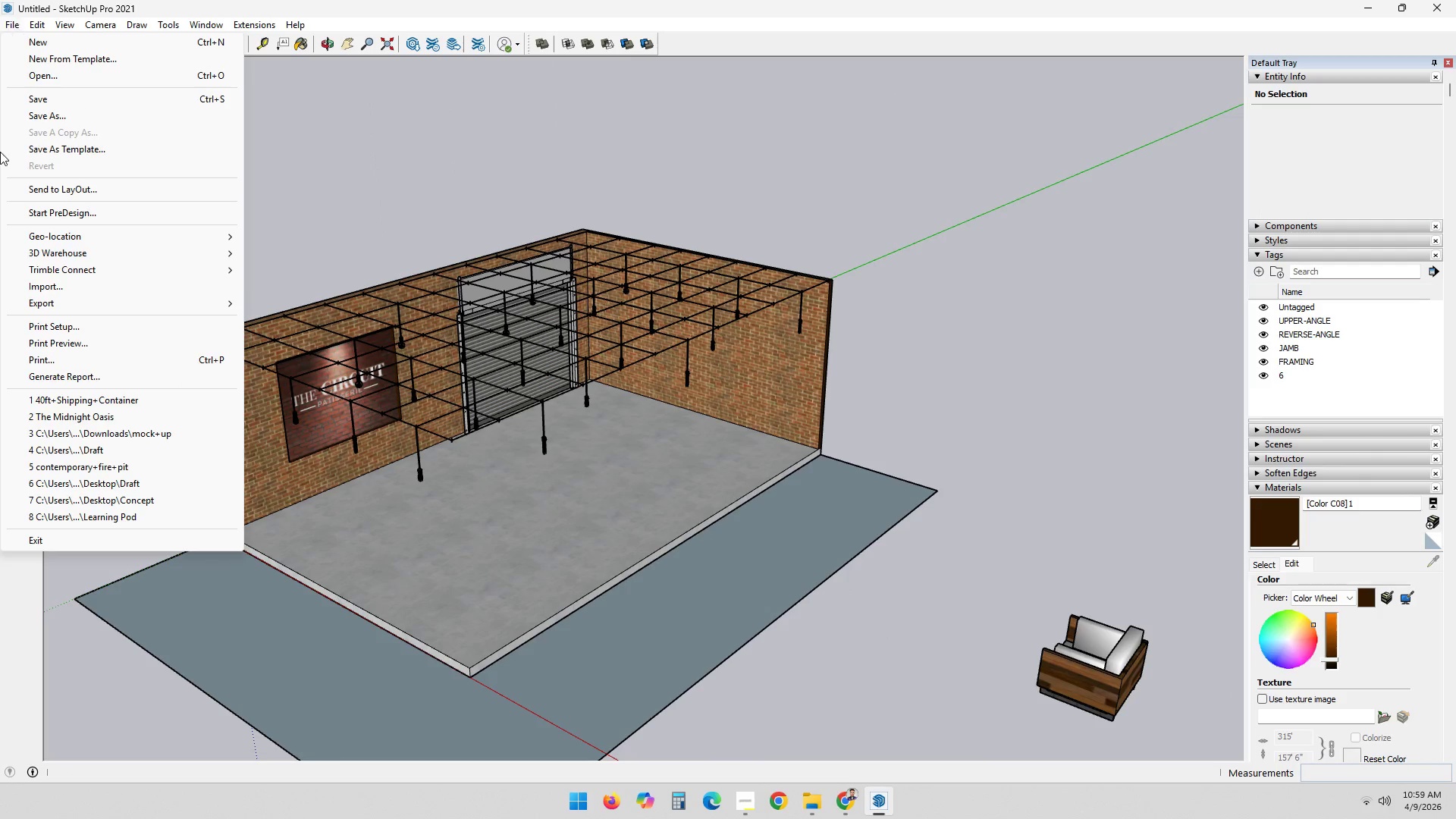 
left_click([82, 290])
 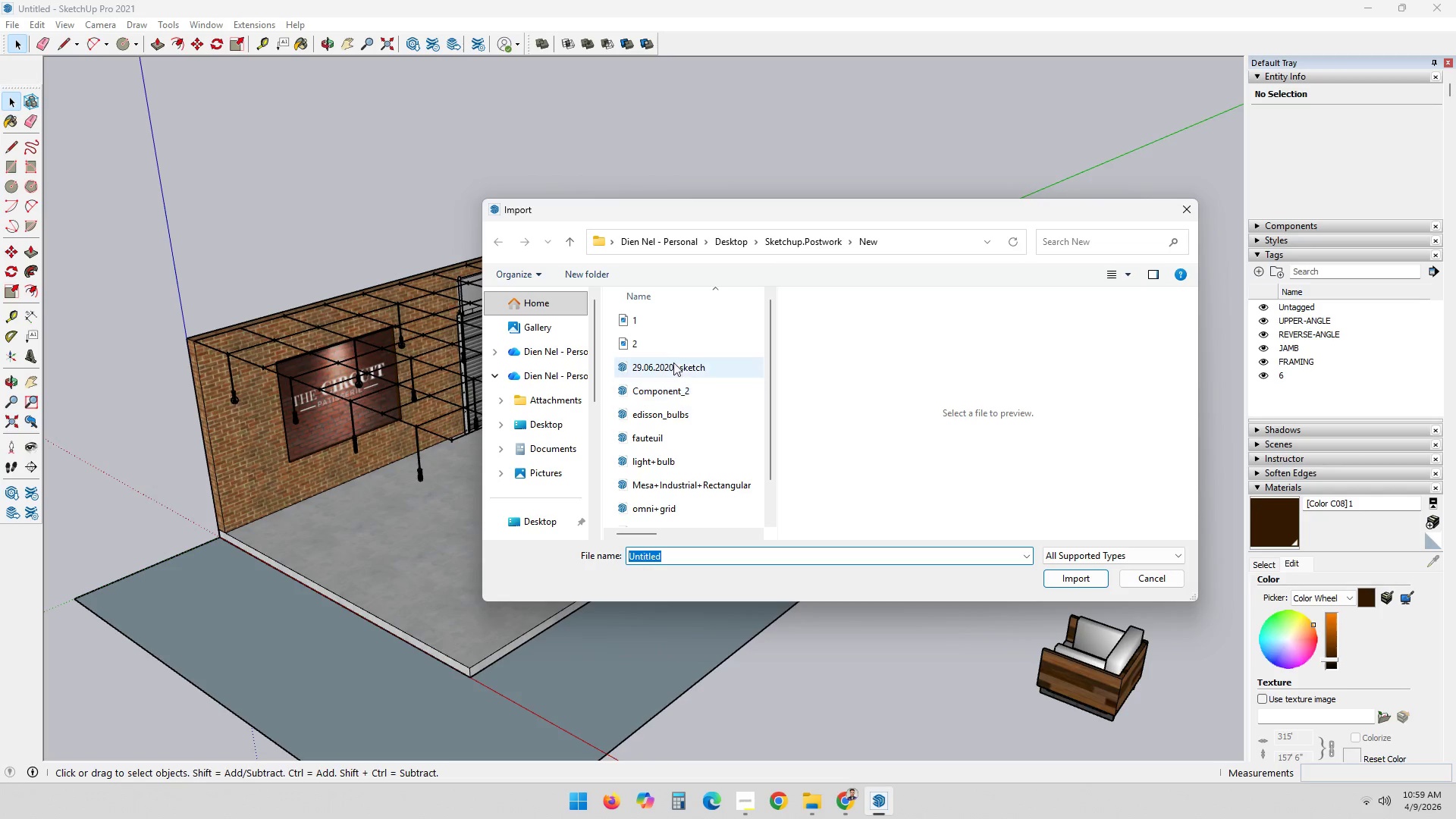 
left_click([668, 442])
 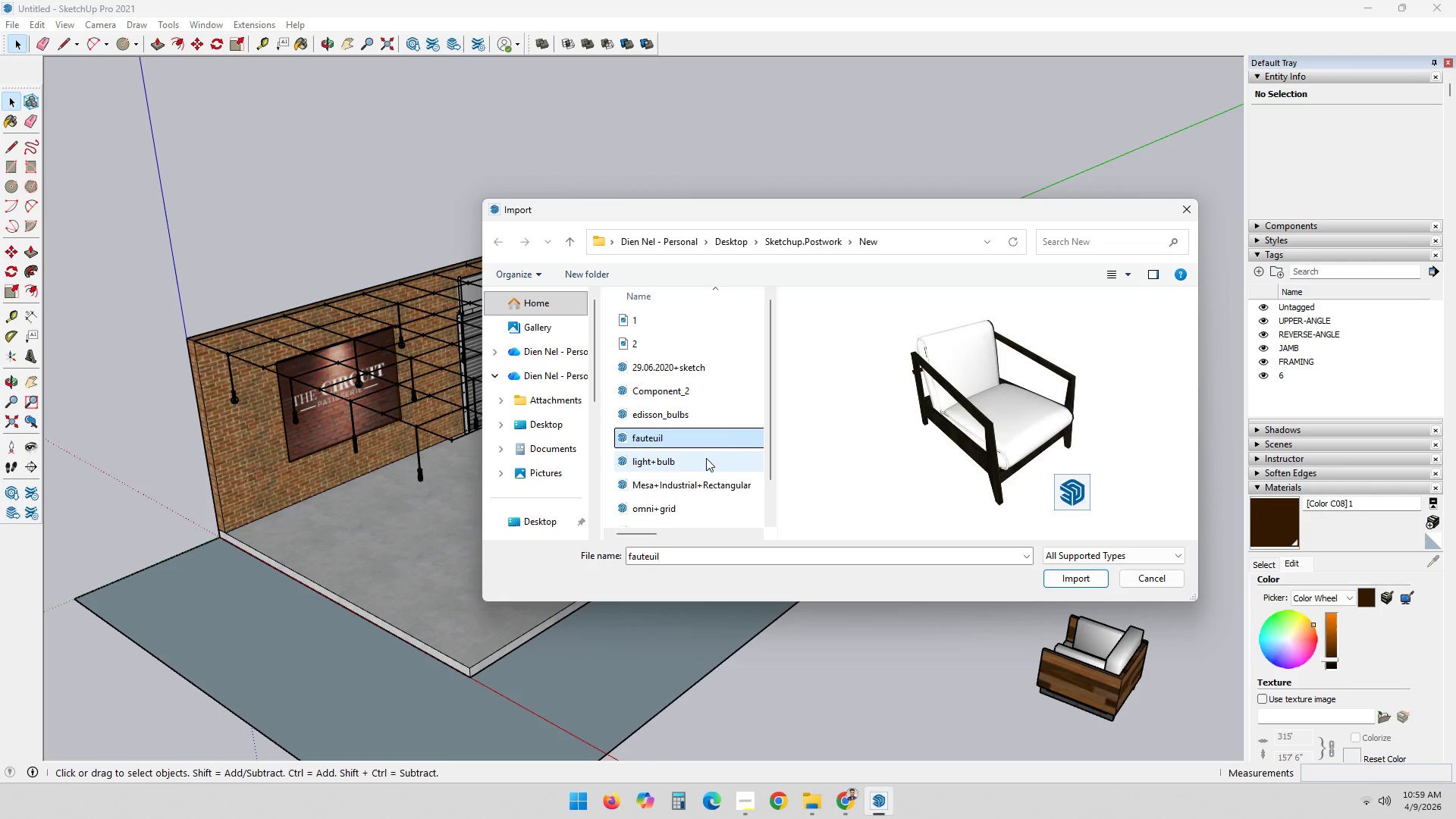 
key(ArrowDown)
 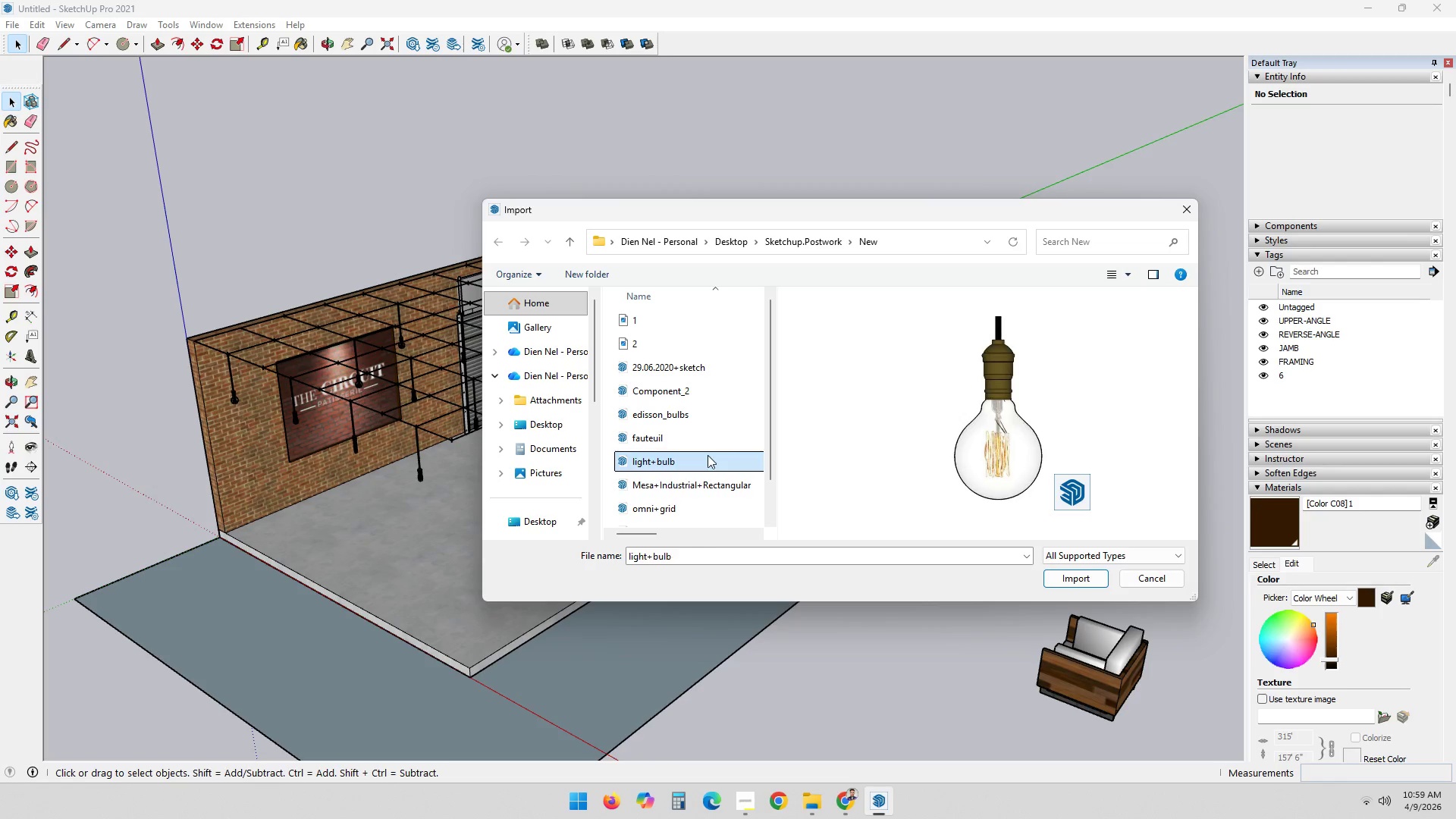 
key(ArrowDown)
 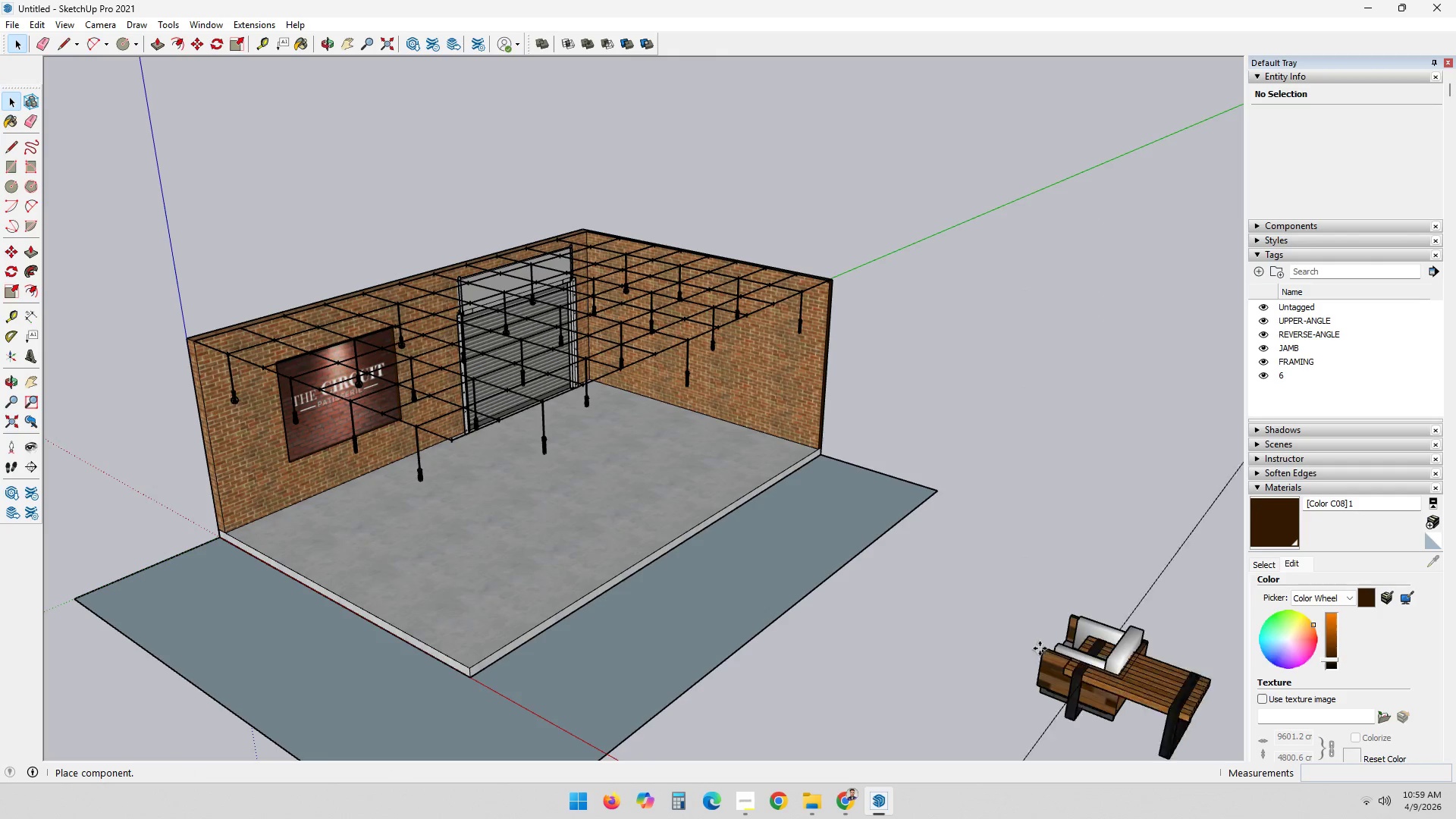 
left_click([961, 593])
 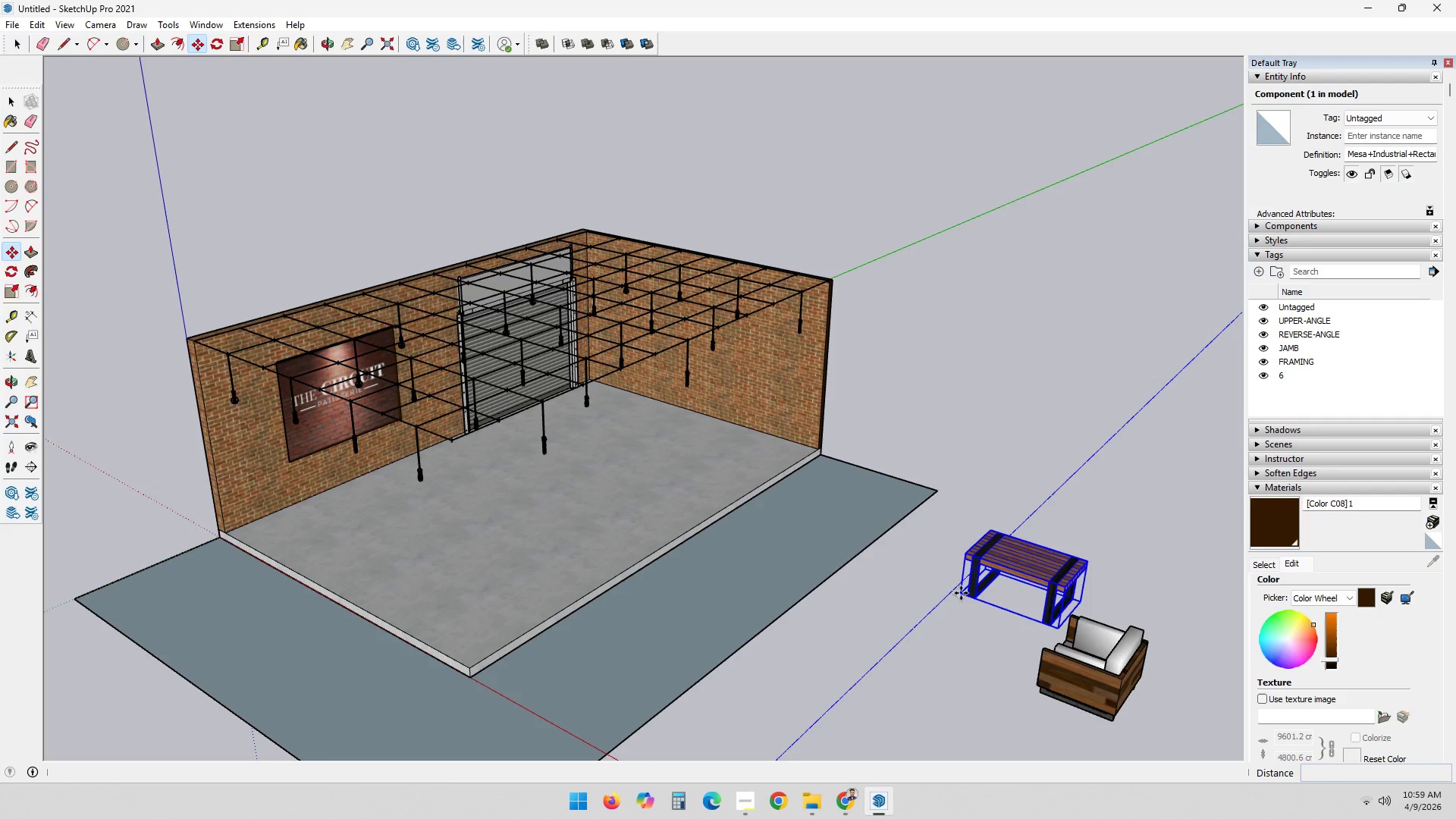 
key(Space)
 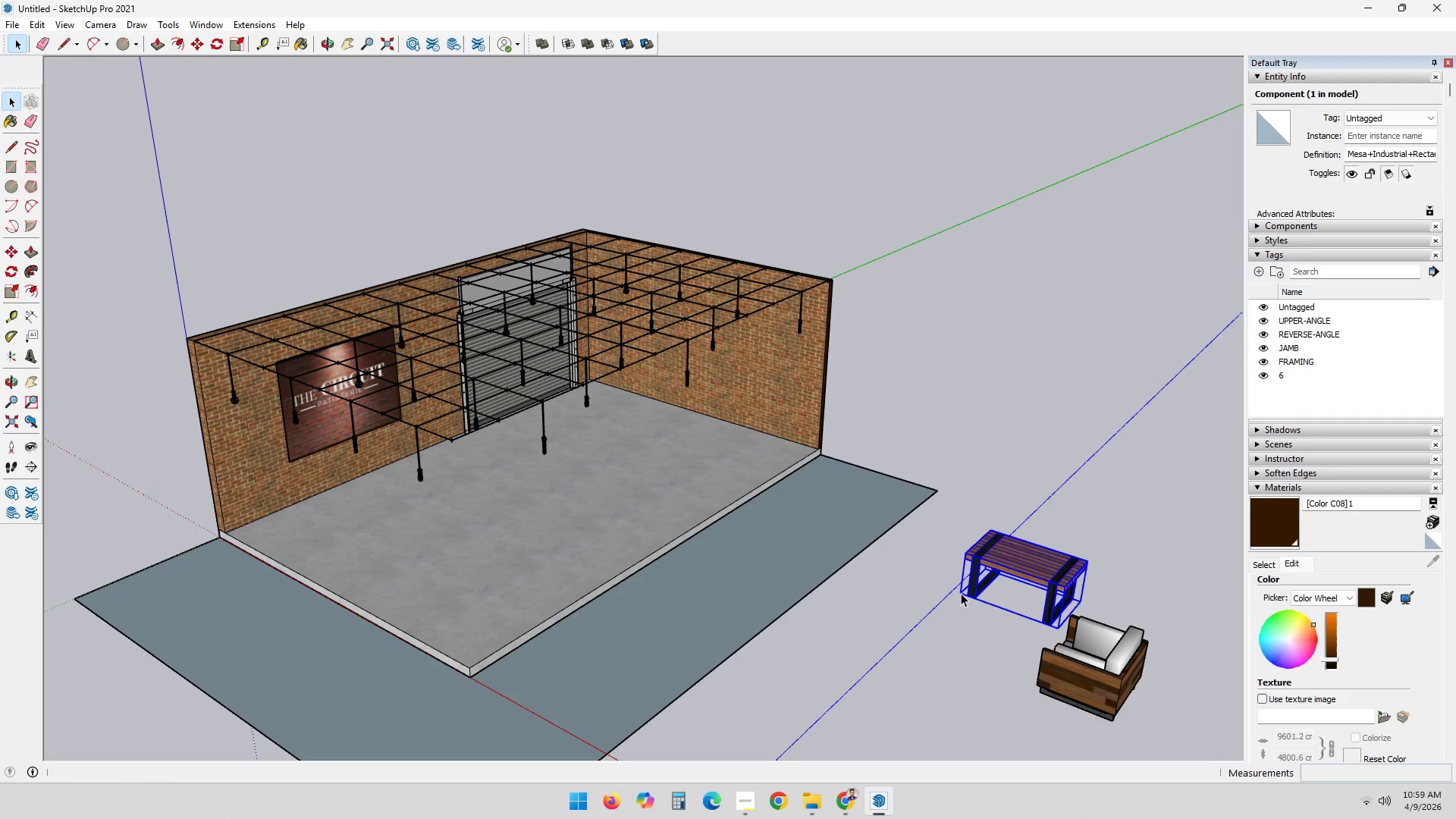 
key(Escape)
 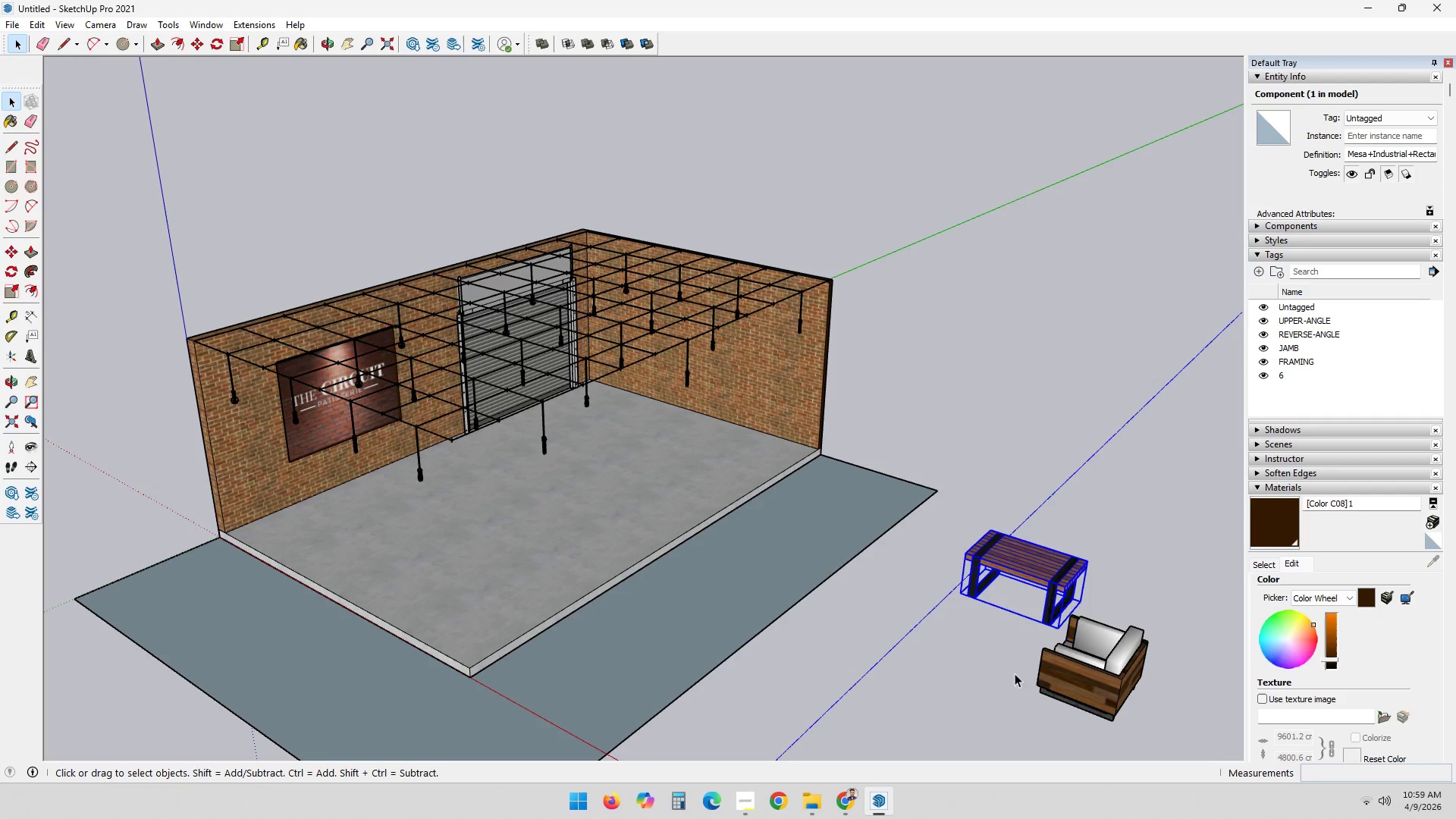 
left_click_drag(start_coordinate=[1015, 675], to_coordinate=[1015, 682])
 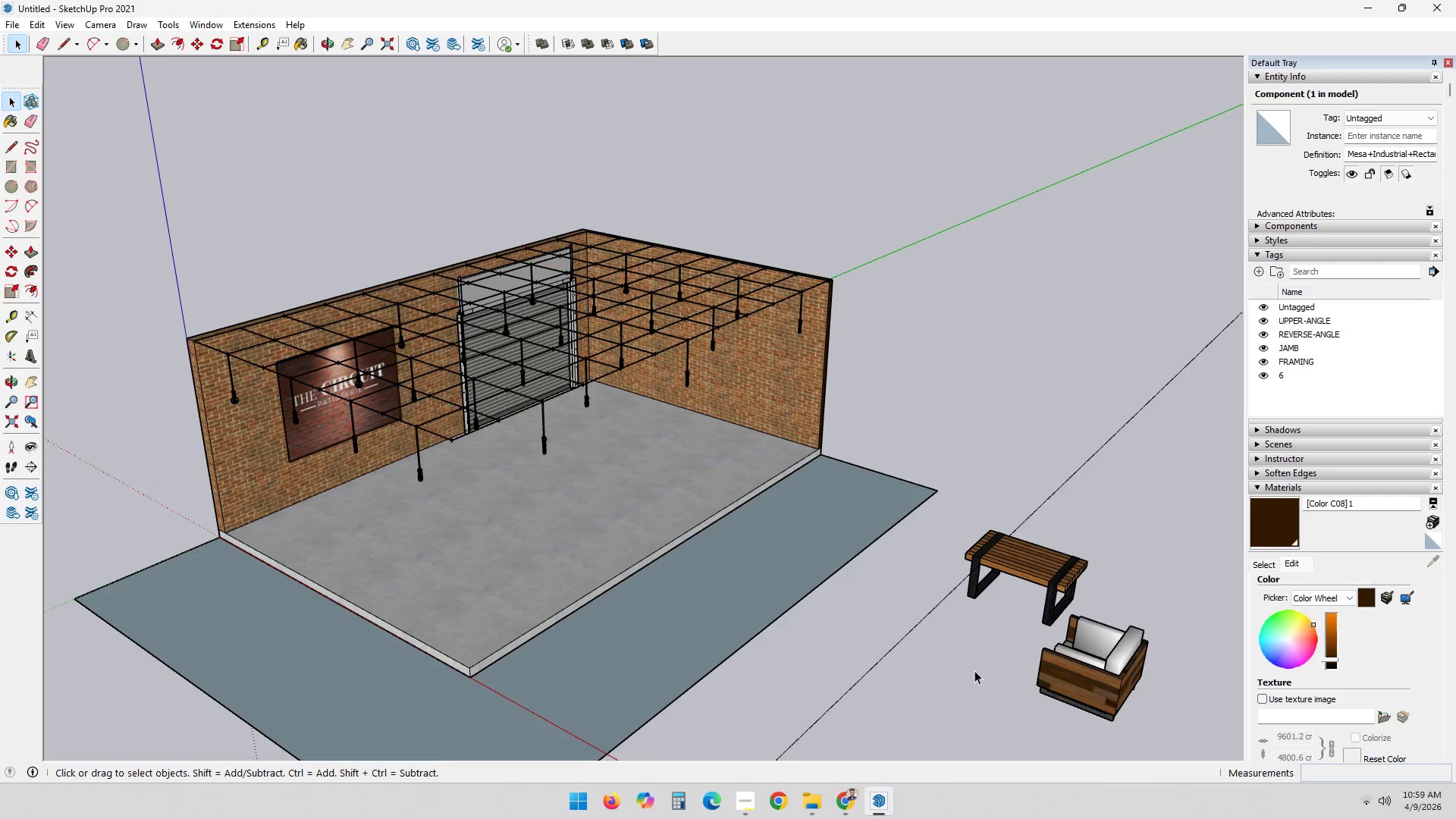 
scroll: coordinate [972, 670], scroll_direction: down, amount: 4.0
 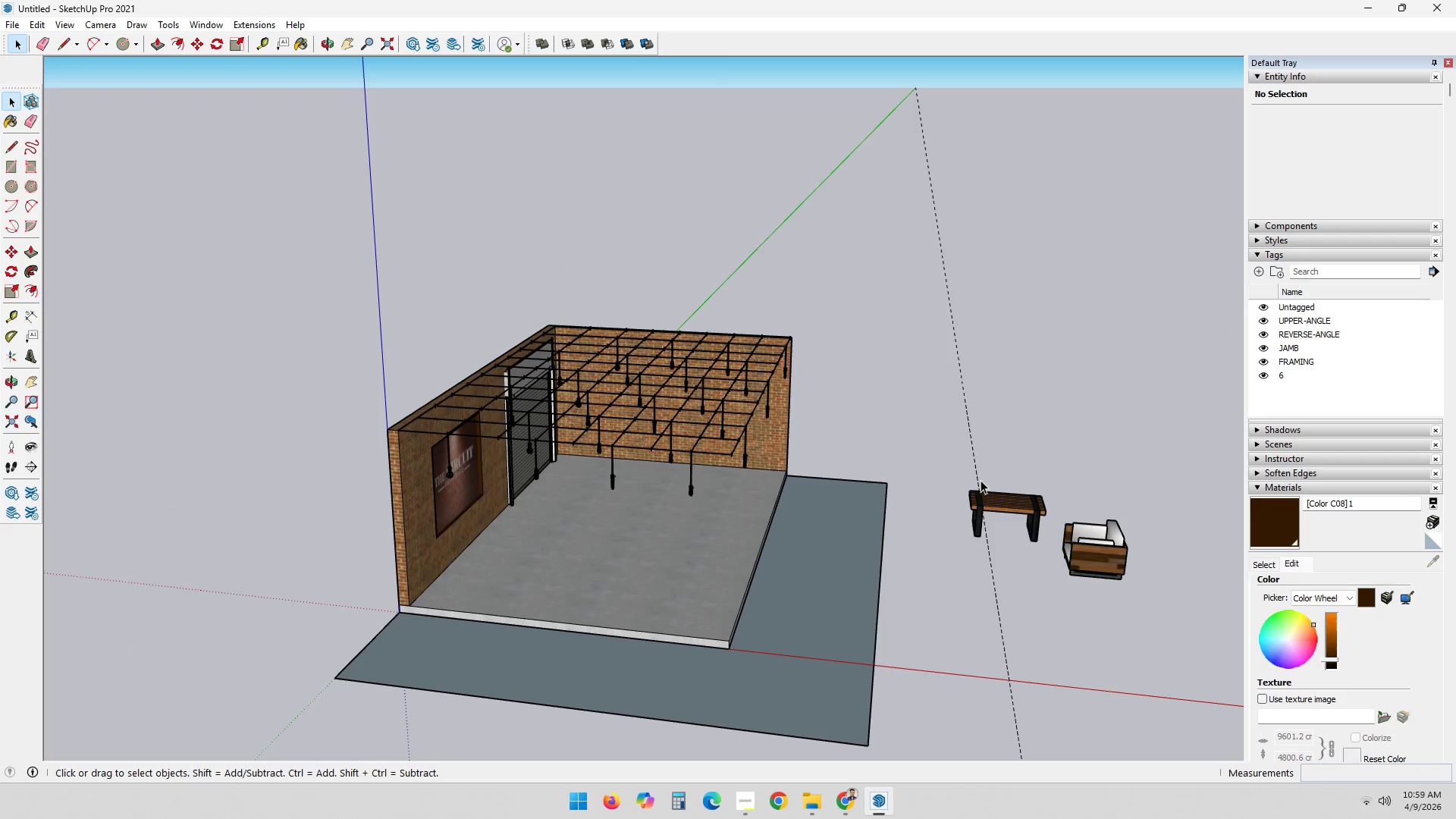 
double_click([987, 497])
 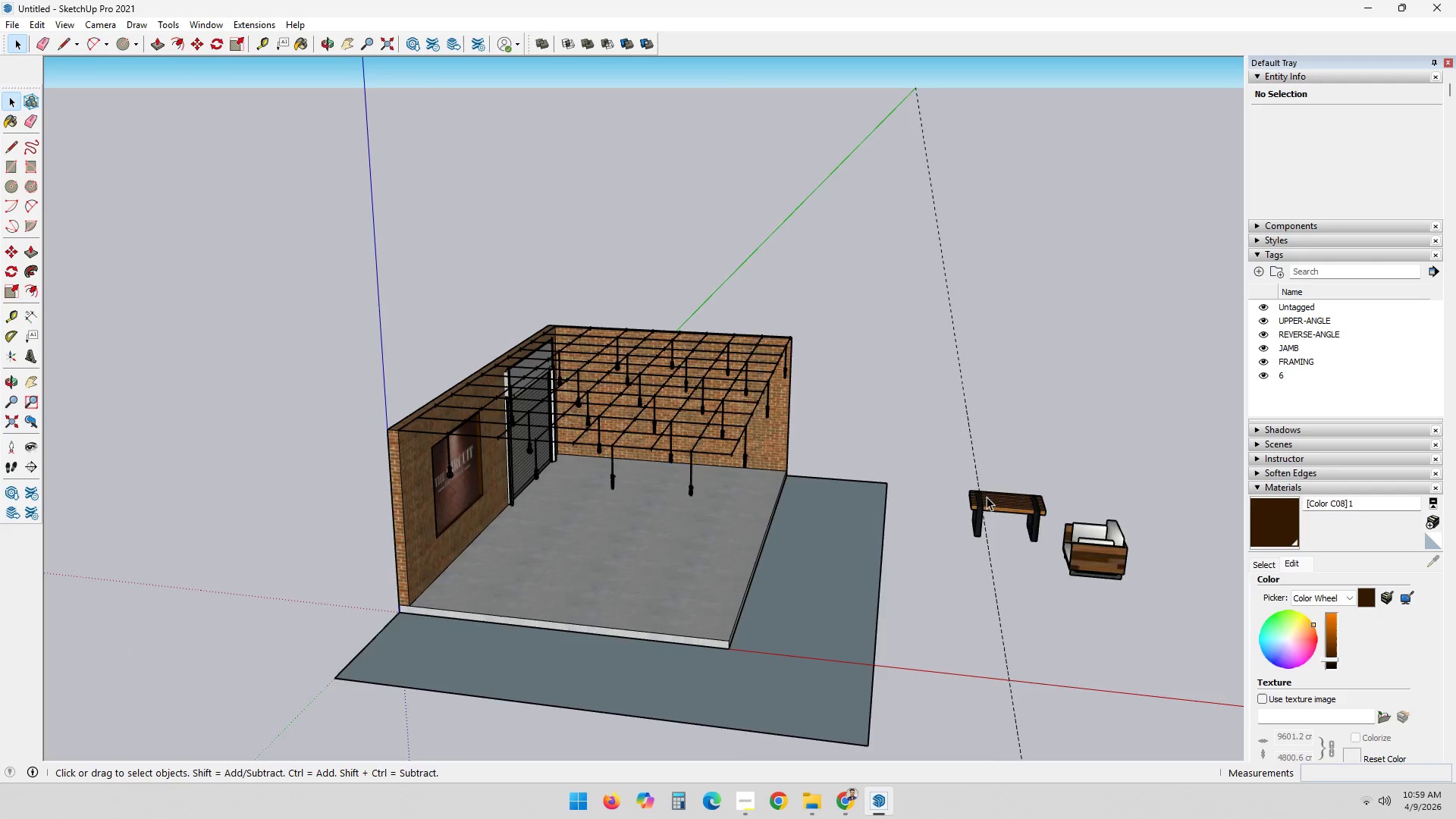 
triple_click([987, 497])
 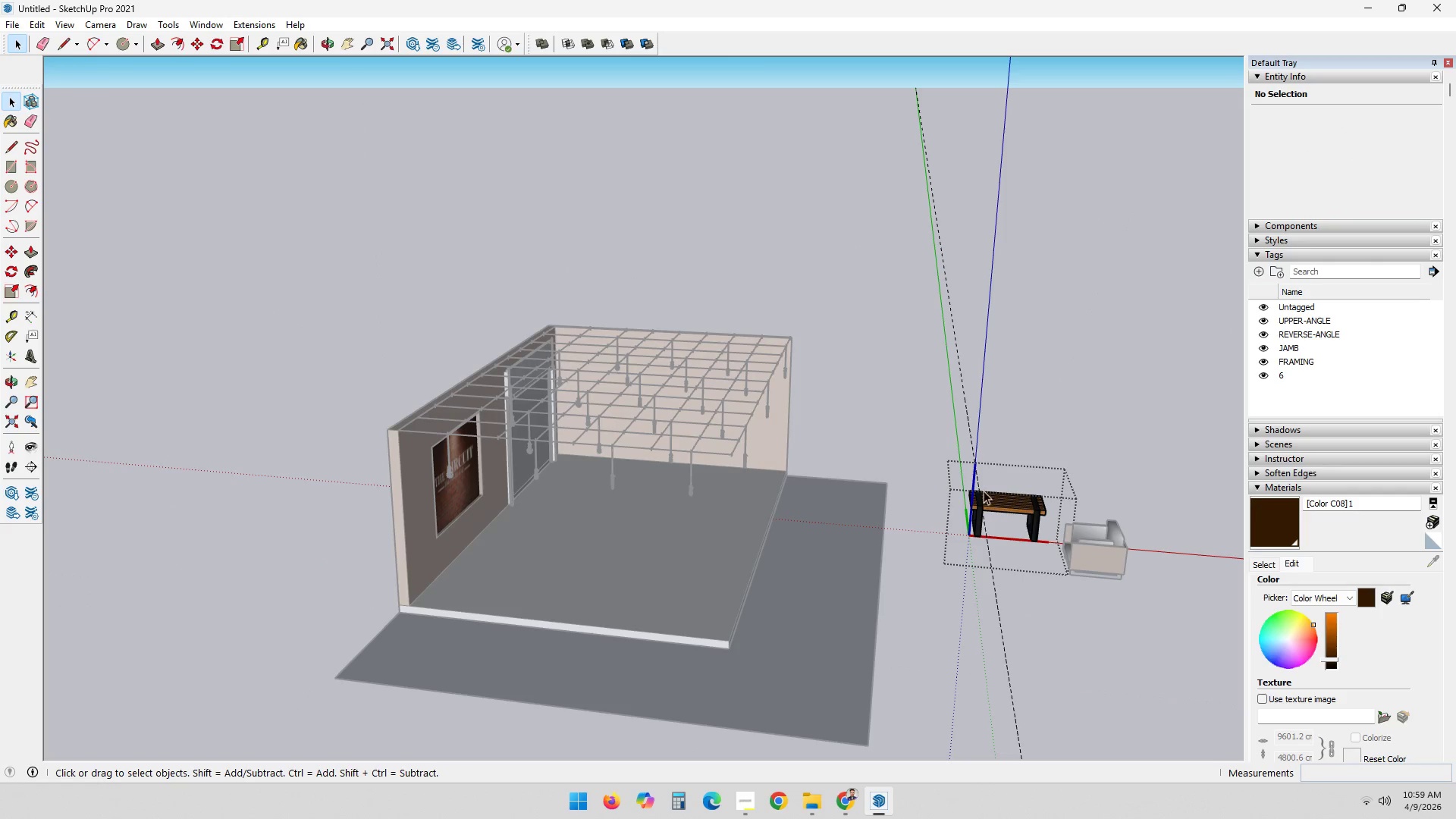 
key(E)
 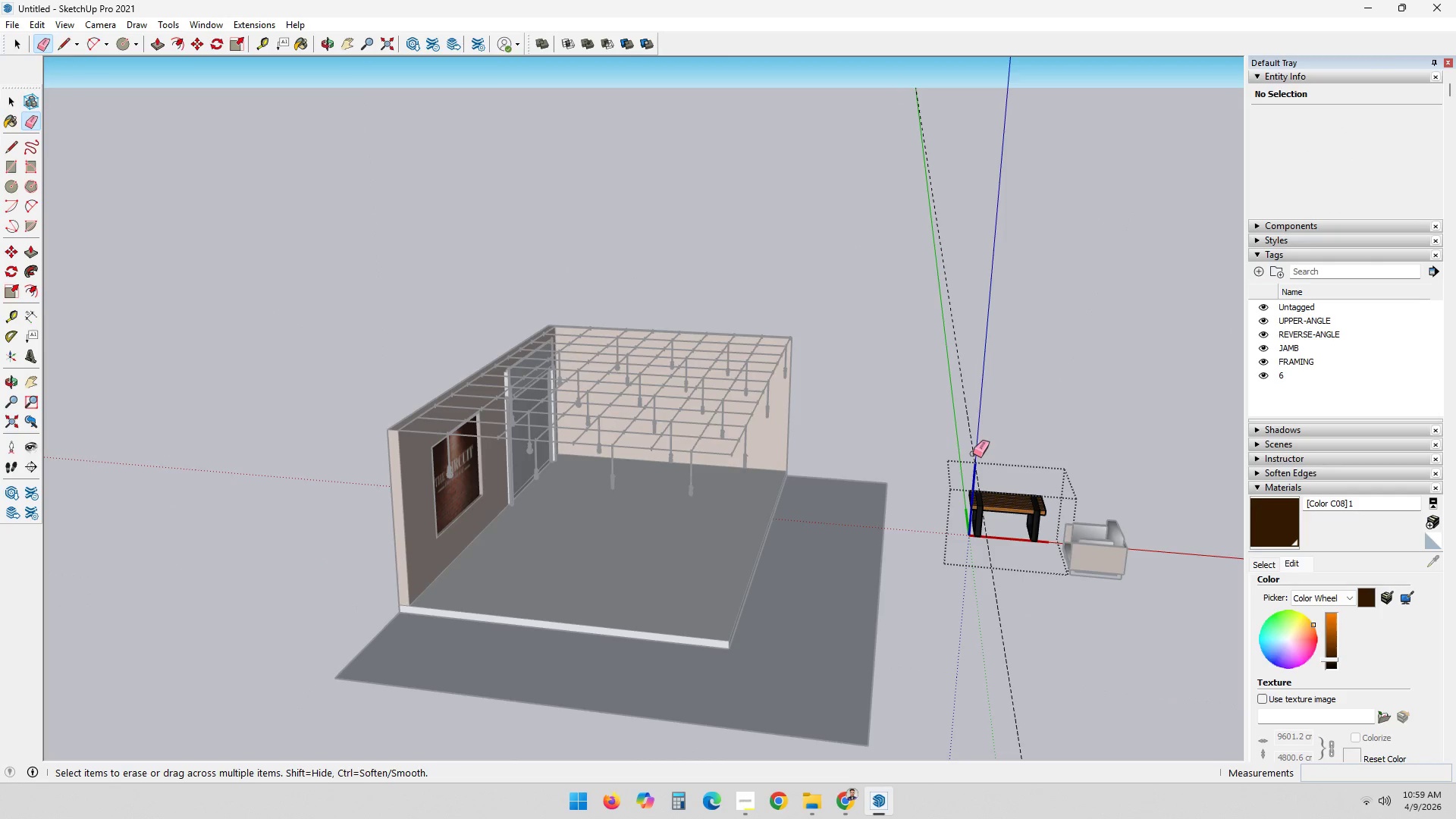 
double_click([975, 448])
 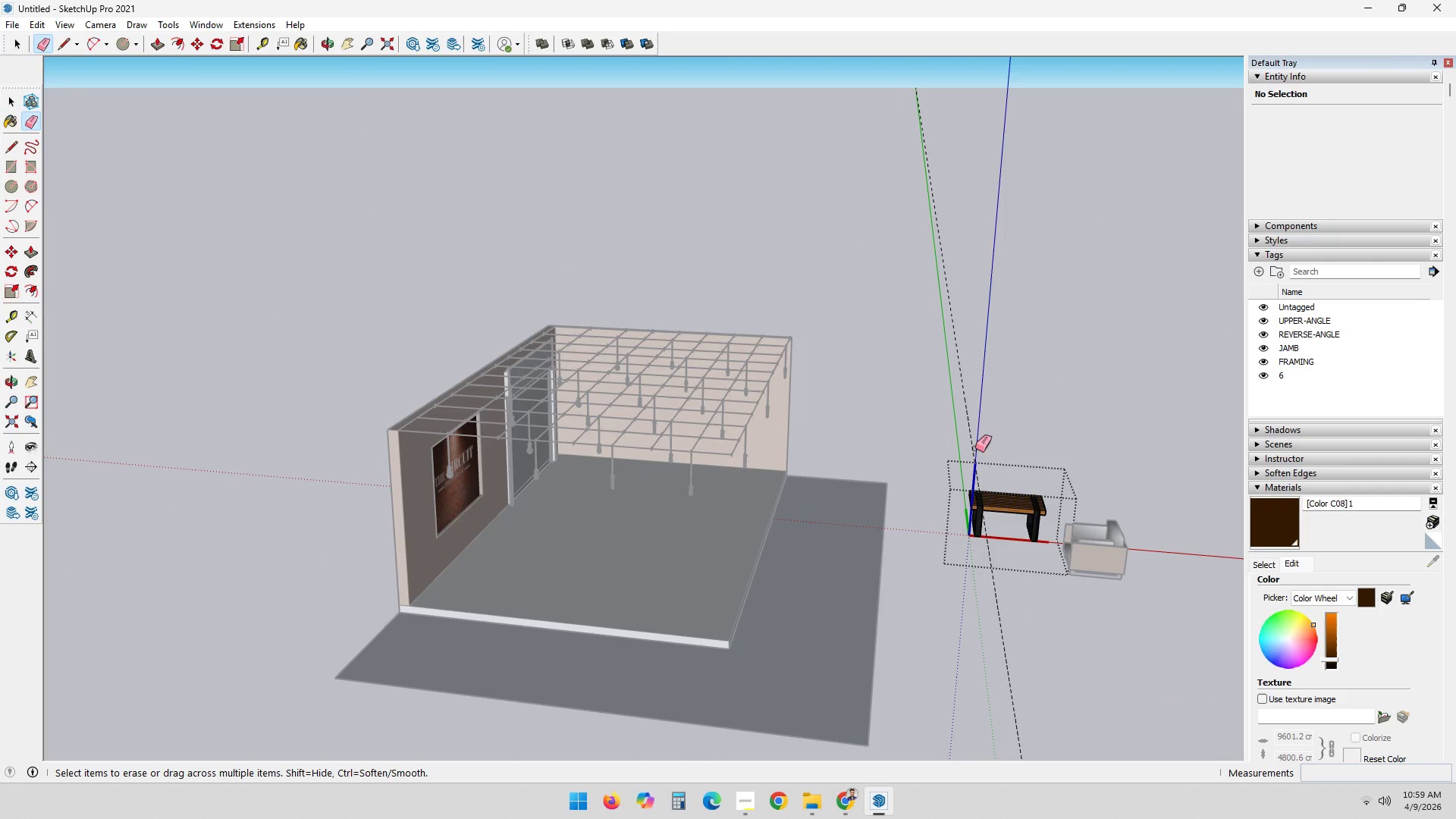 
triple_click([974, 447])
 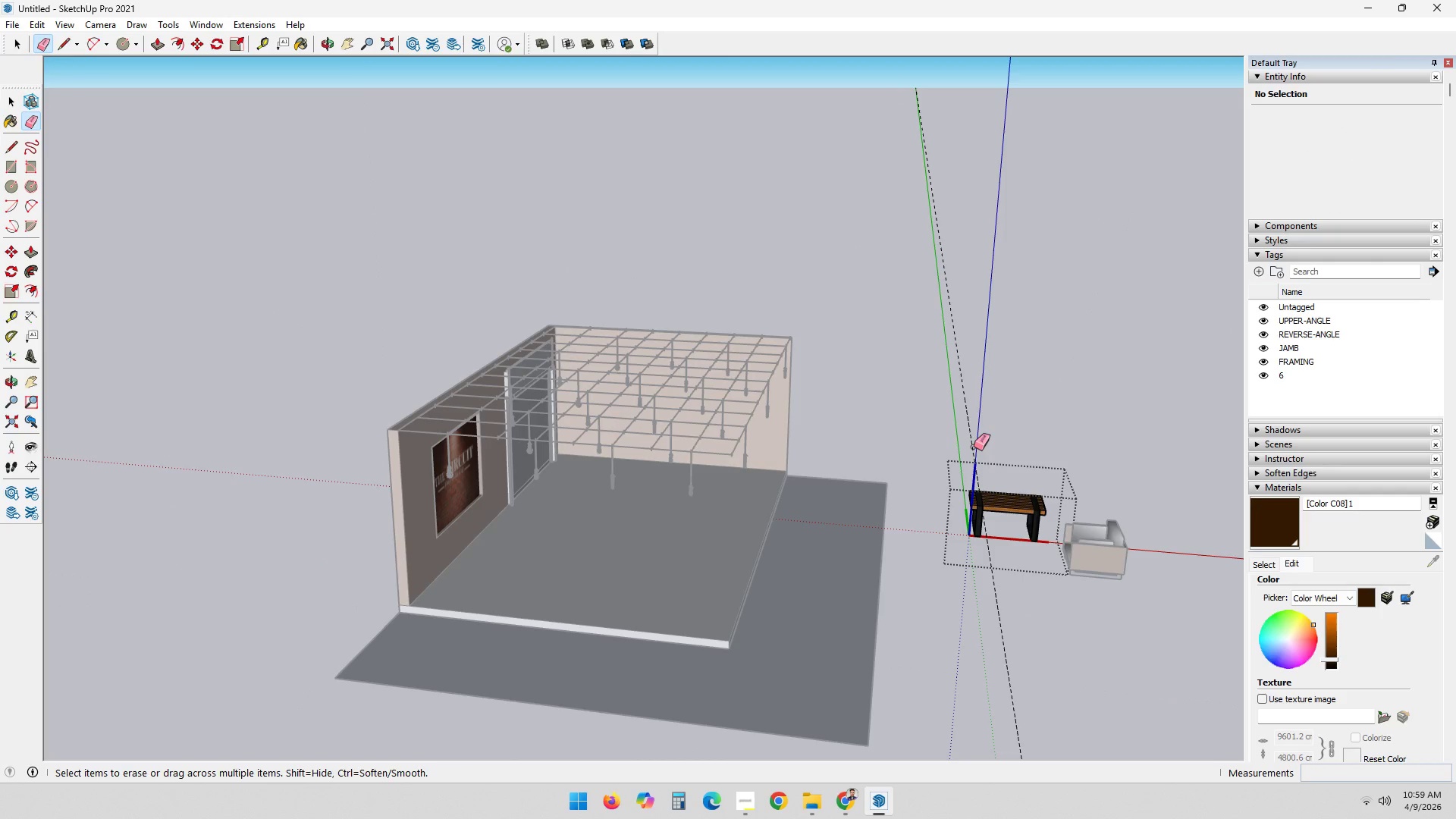 
triple_click([974, 447])
 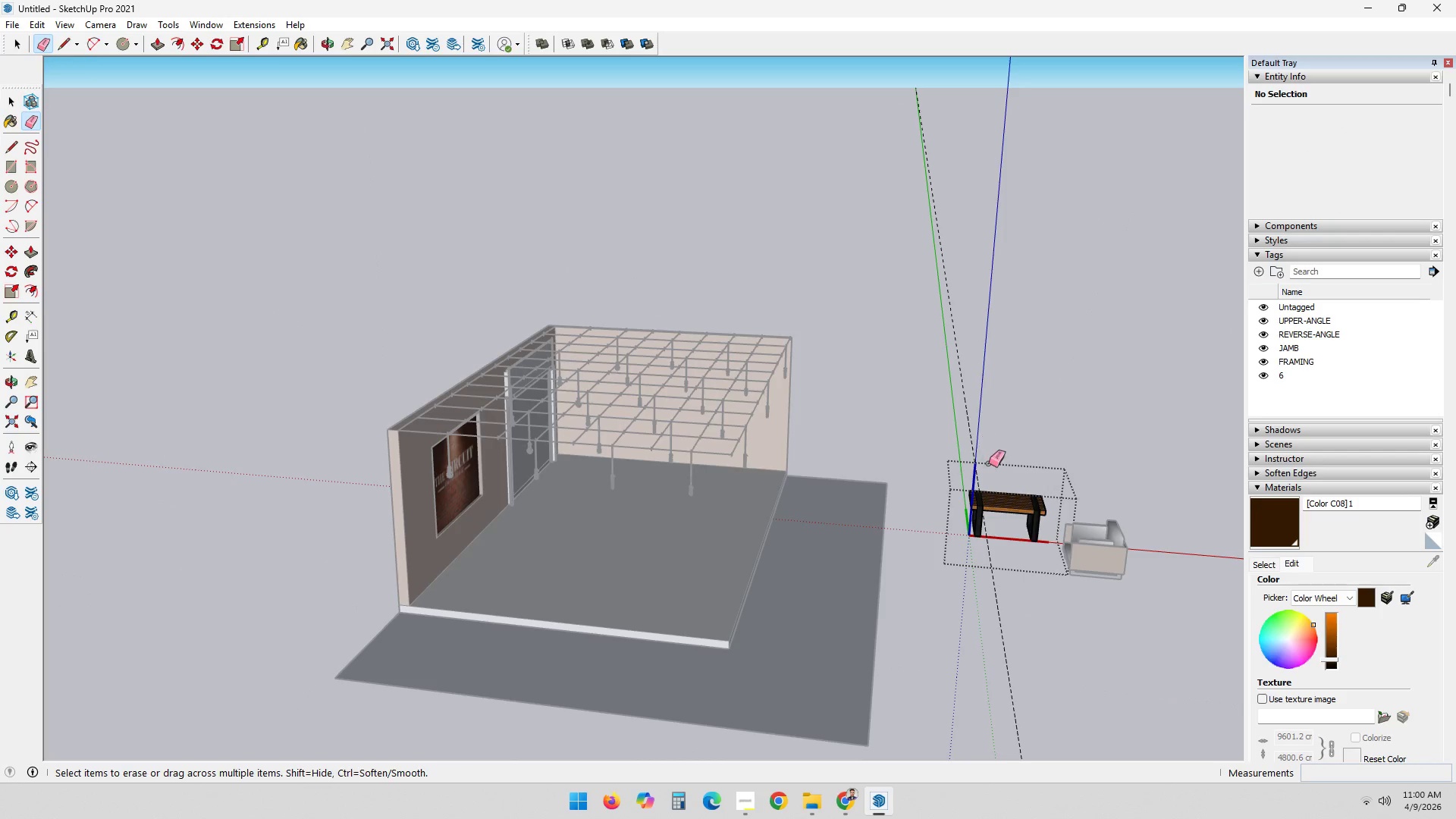 
key(Space)
 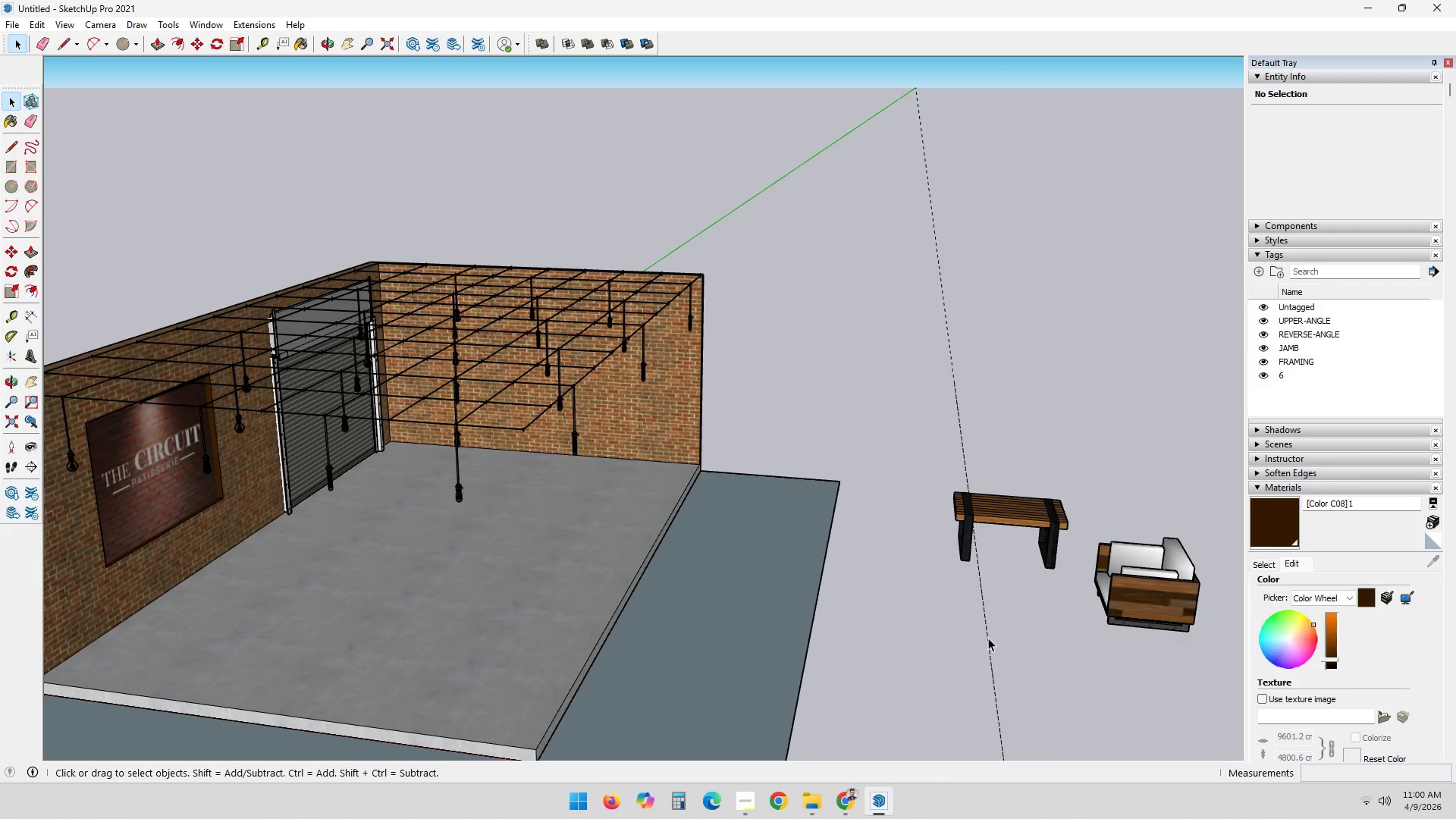 
scroll: coordinate [1023, 626], scroll_direction: up, amount: 11.0
 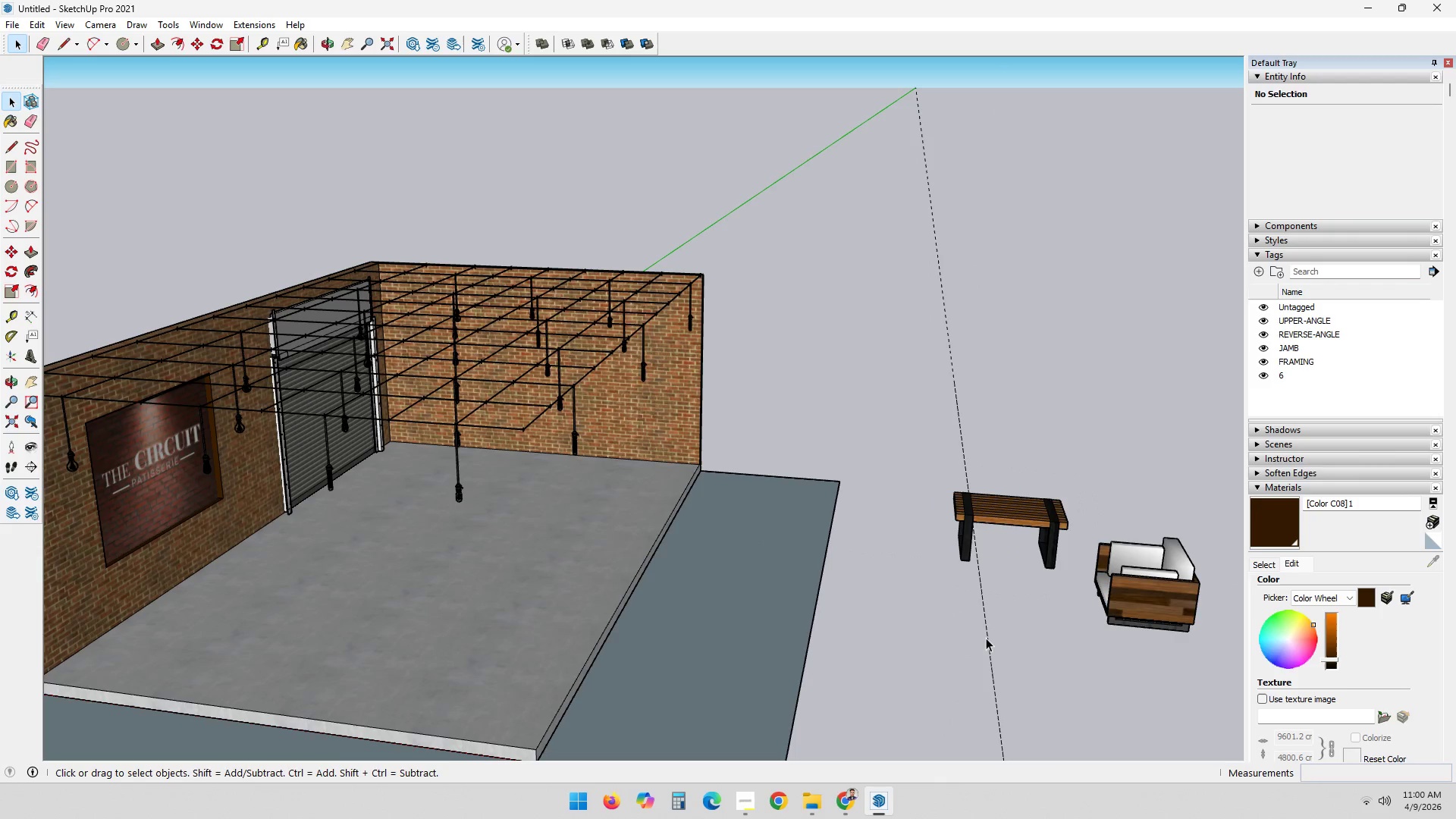 
triple_click([988, 639])
 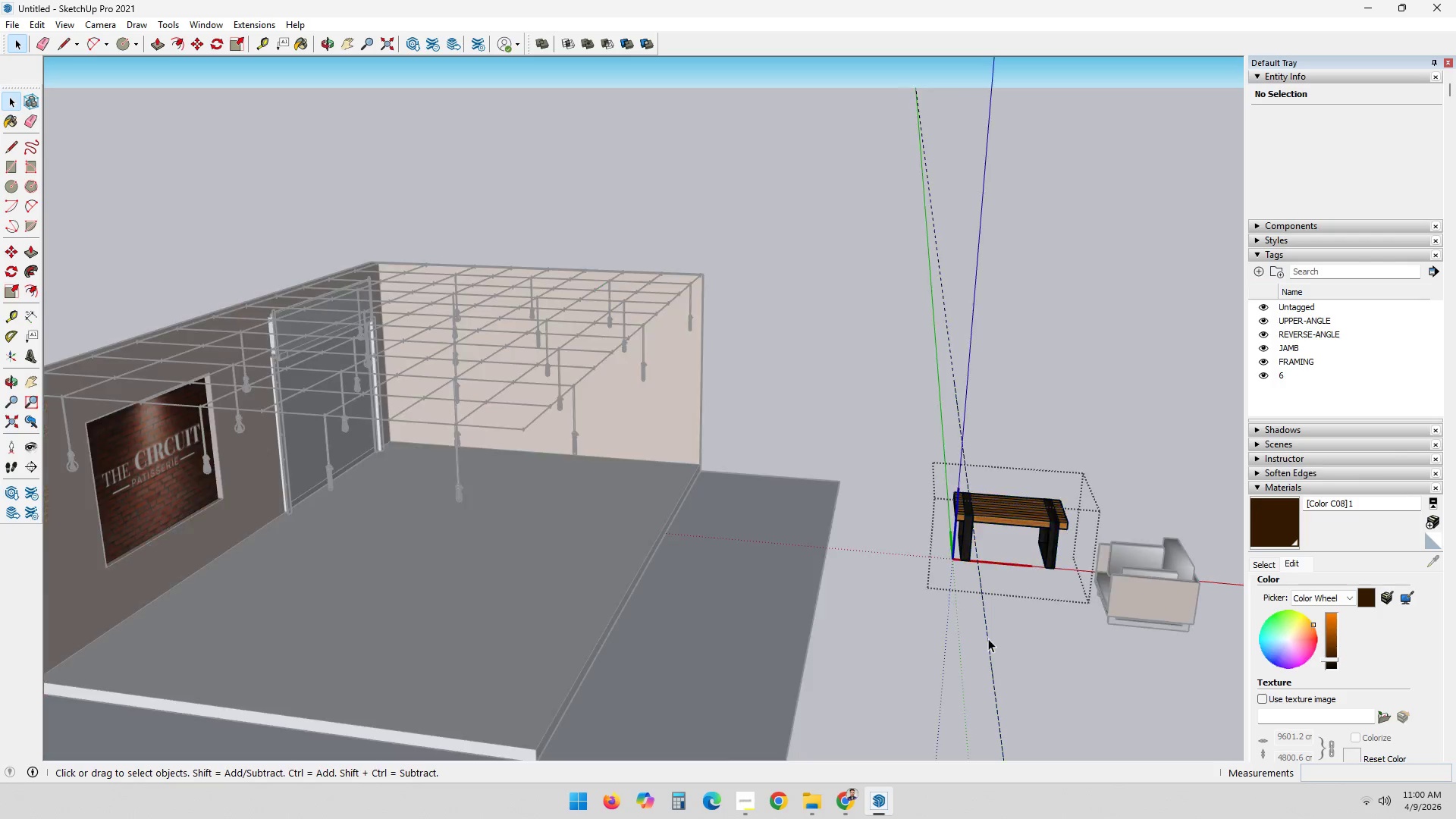 
triple_click([988, 639])
 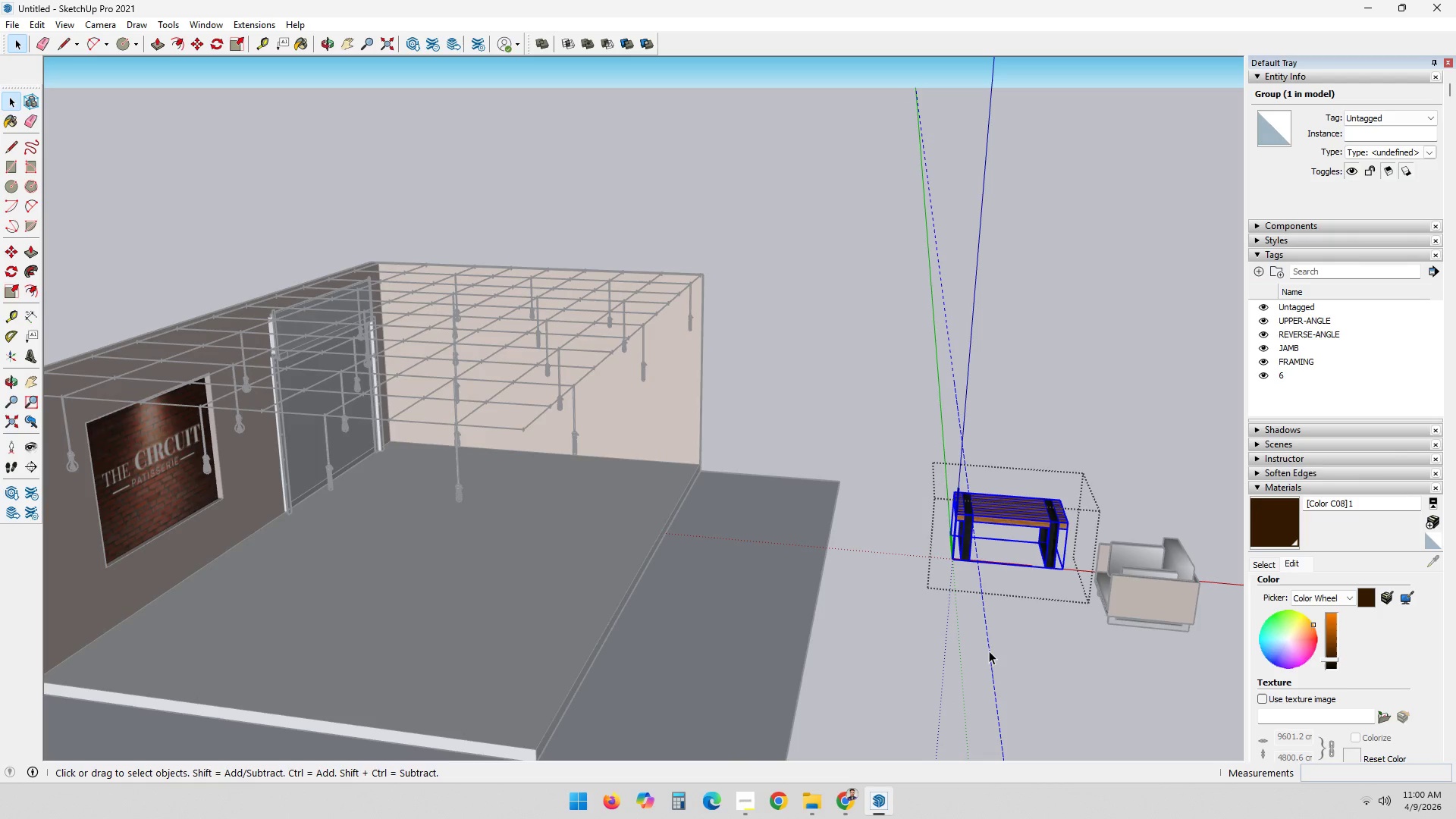 
double_click([1000, 651])
 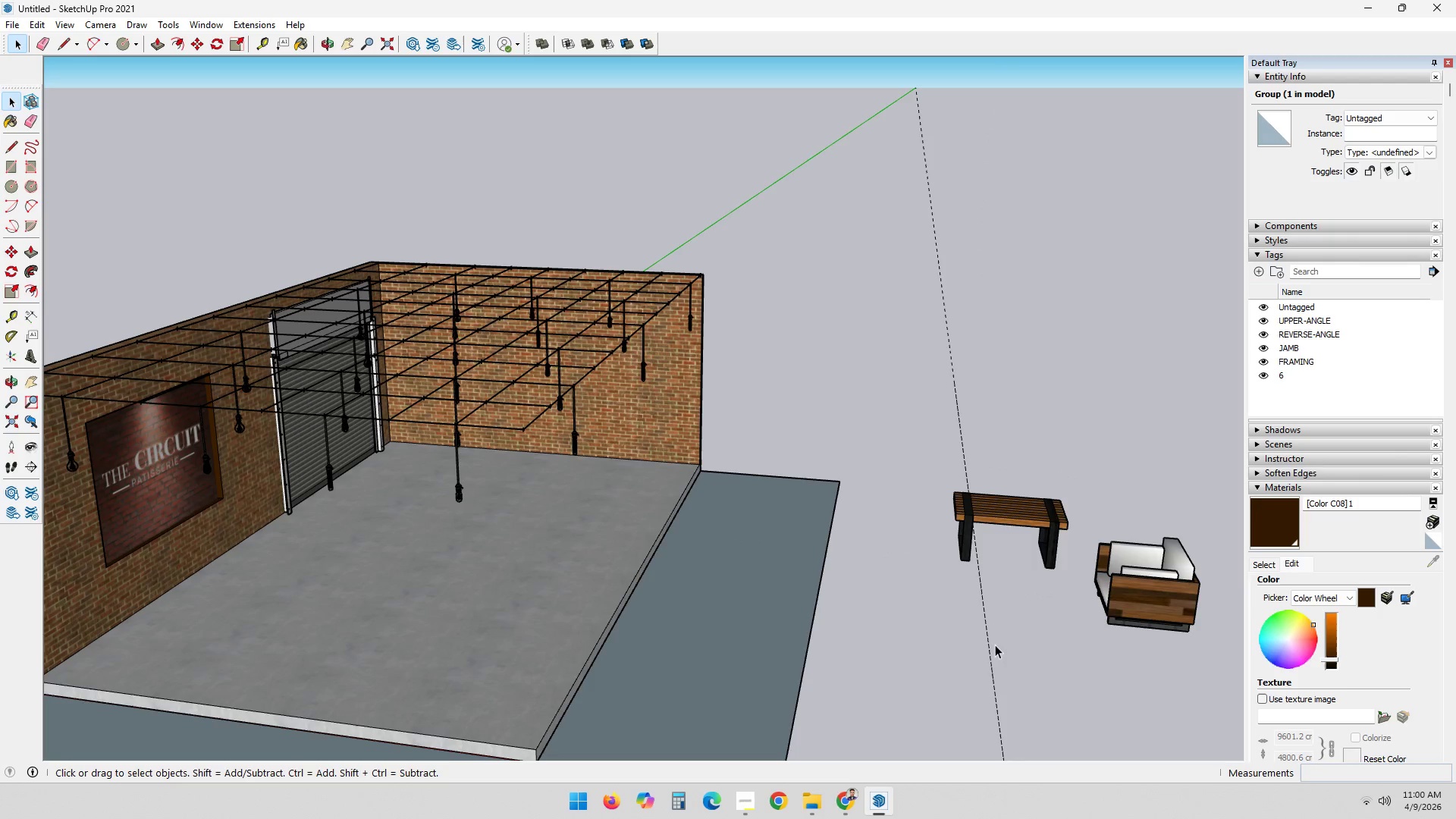 
left_click([989, 642])
 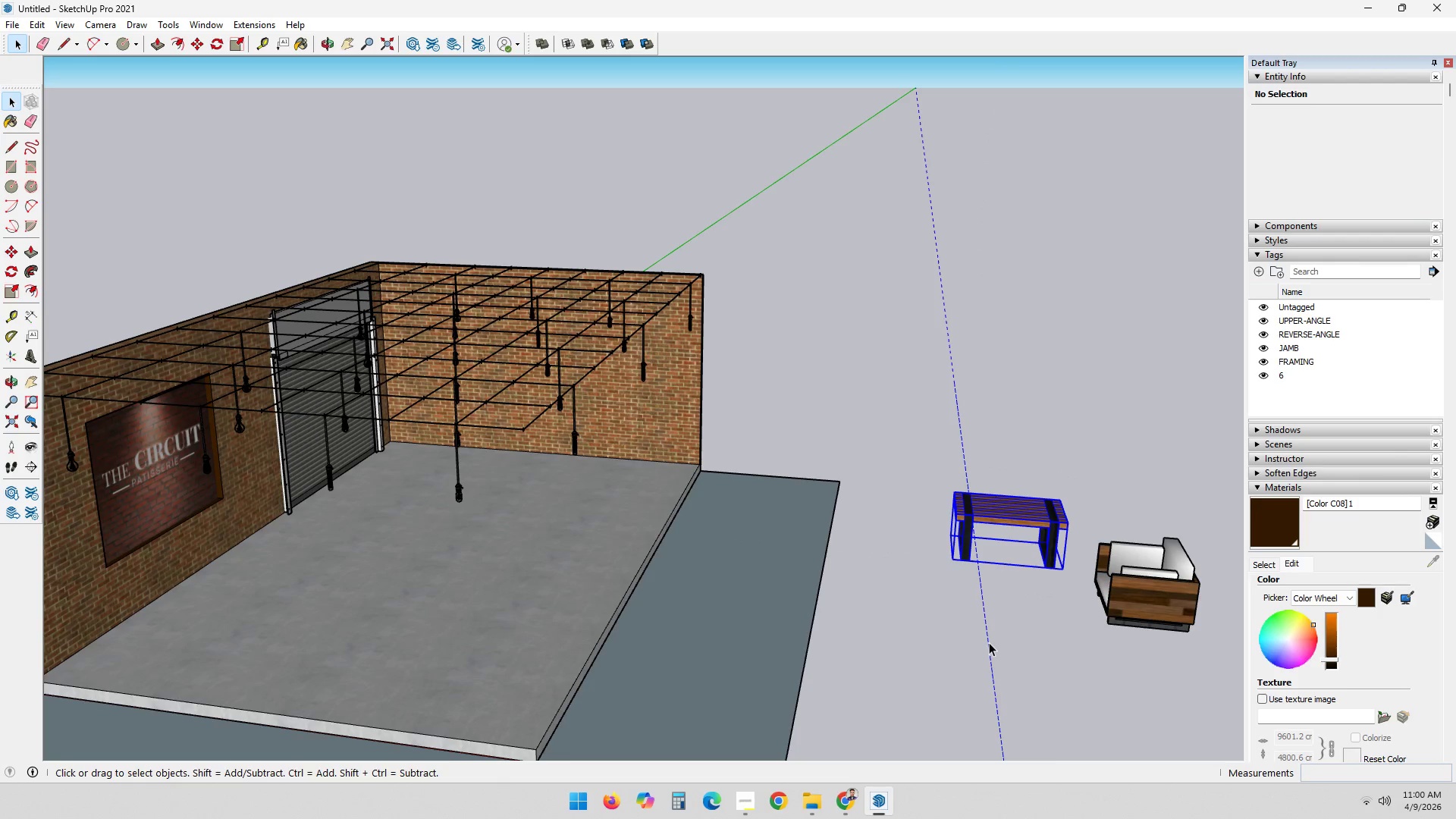 
double_click([989, 642])
 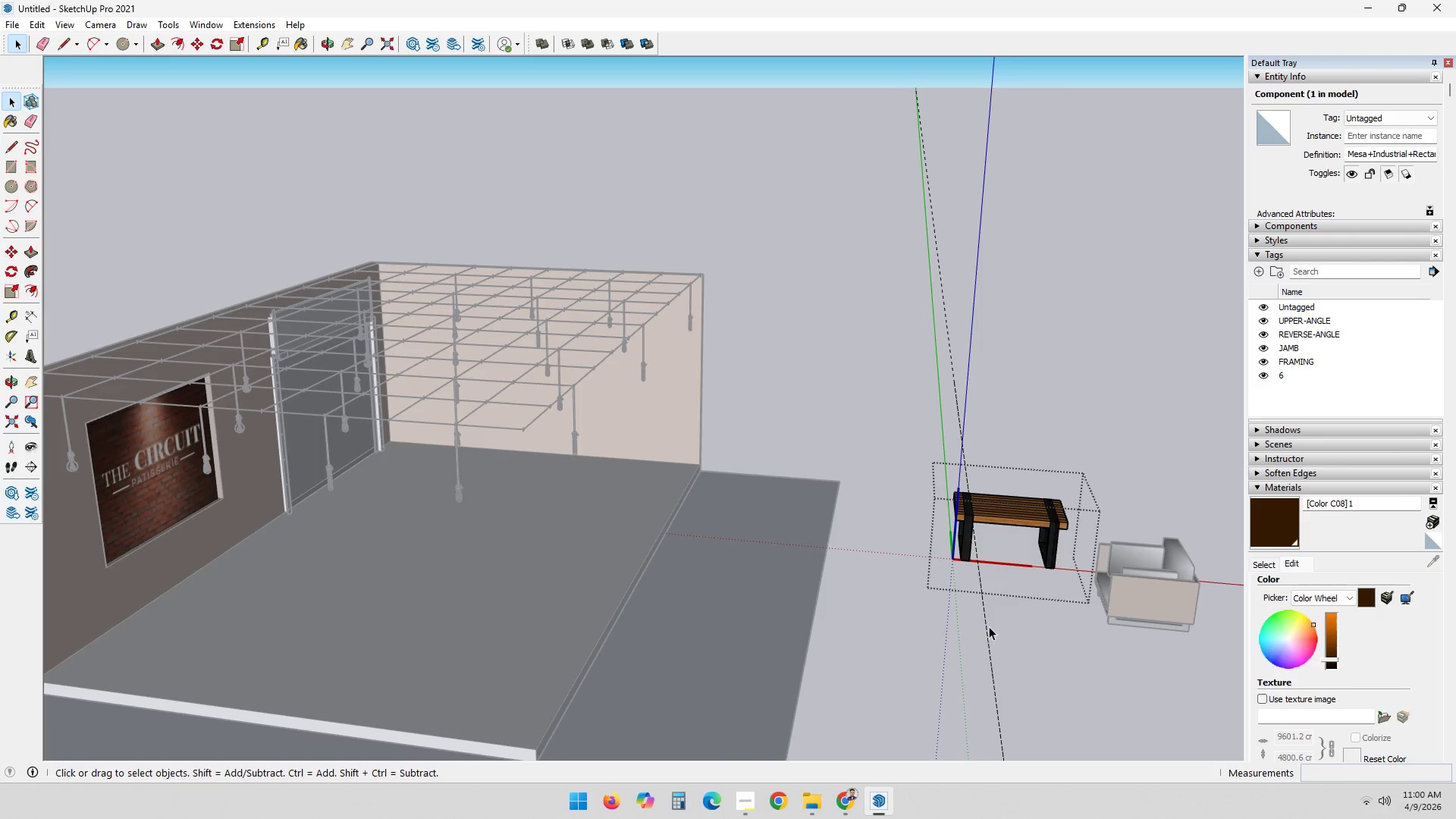 
left_click([987, 626])
 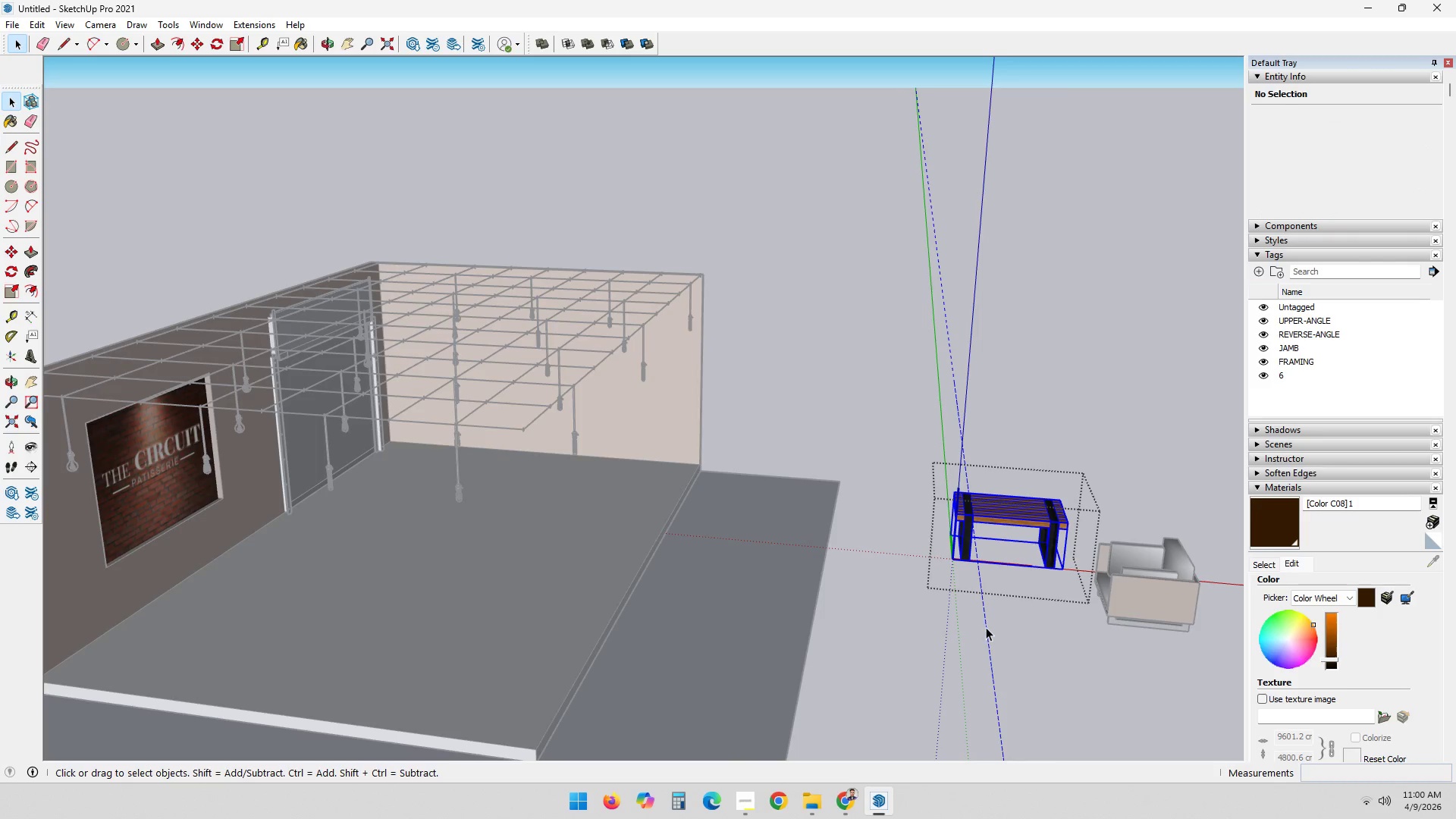 
left_click([986, 627])
 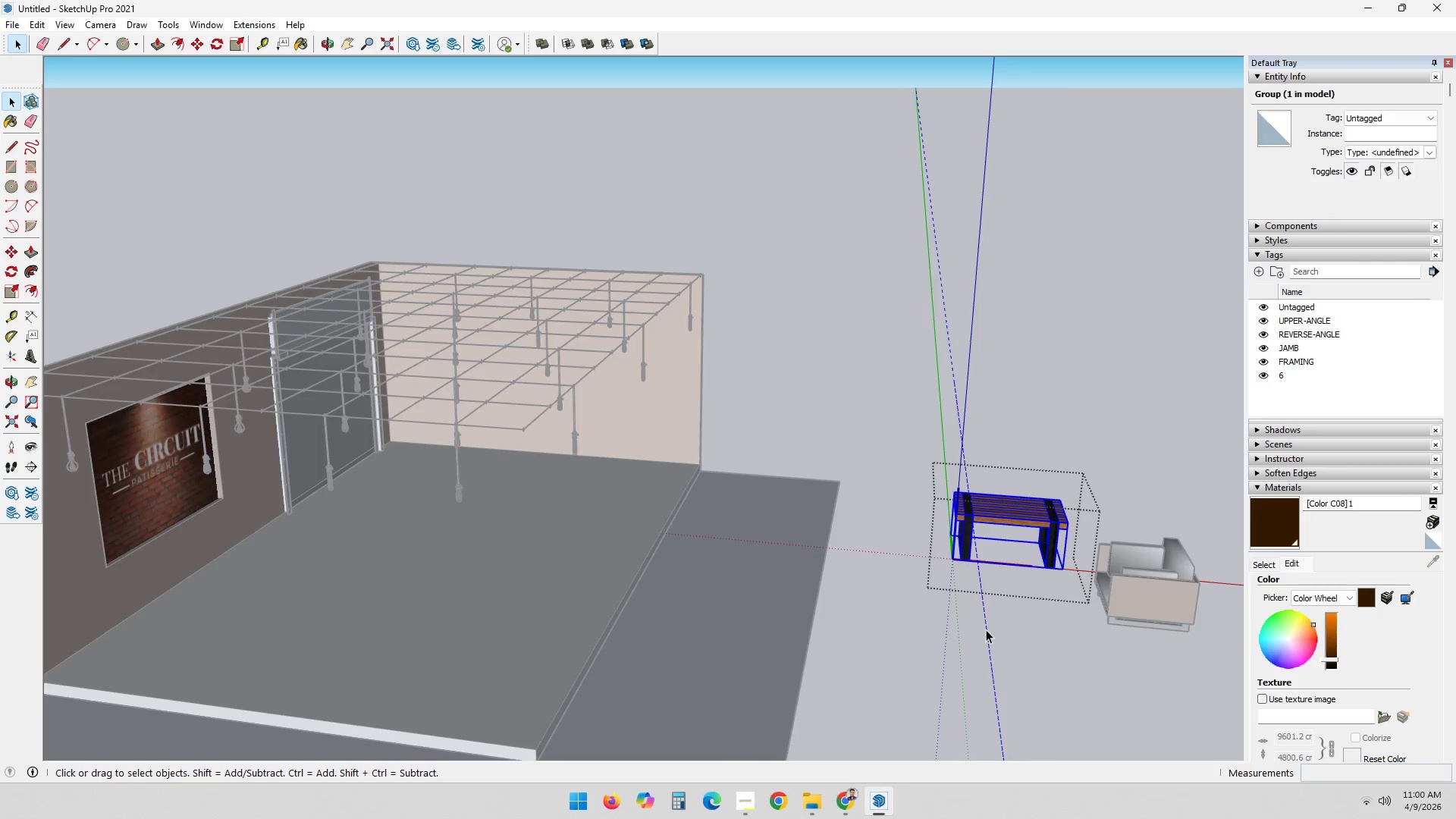 
triple_click([984, 629])
 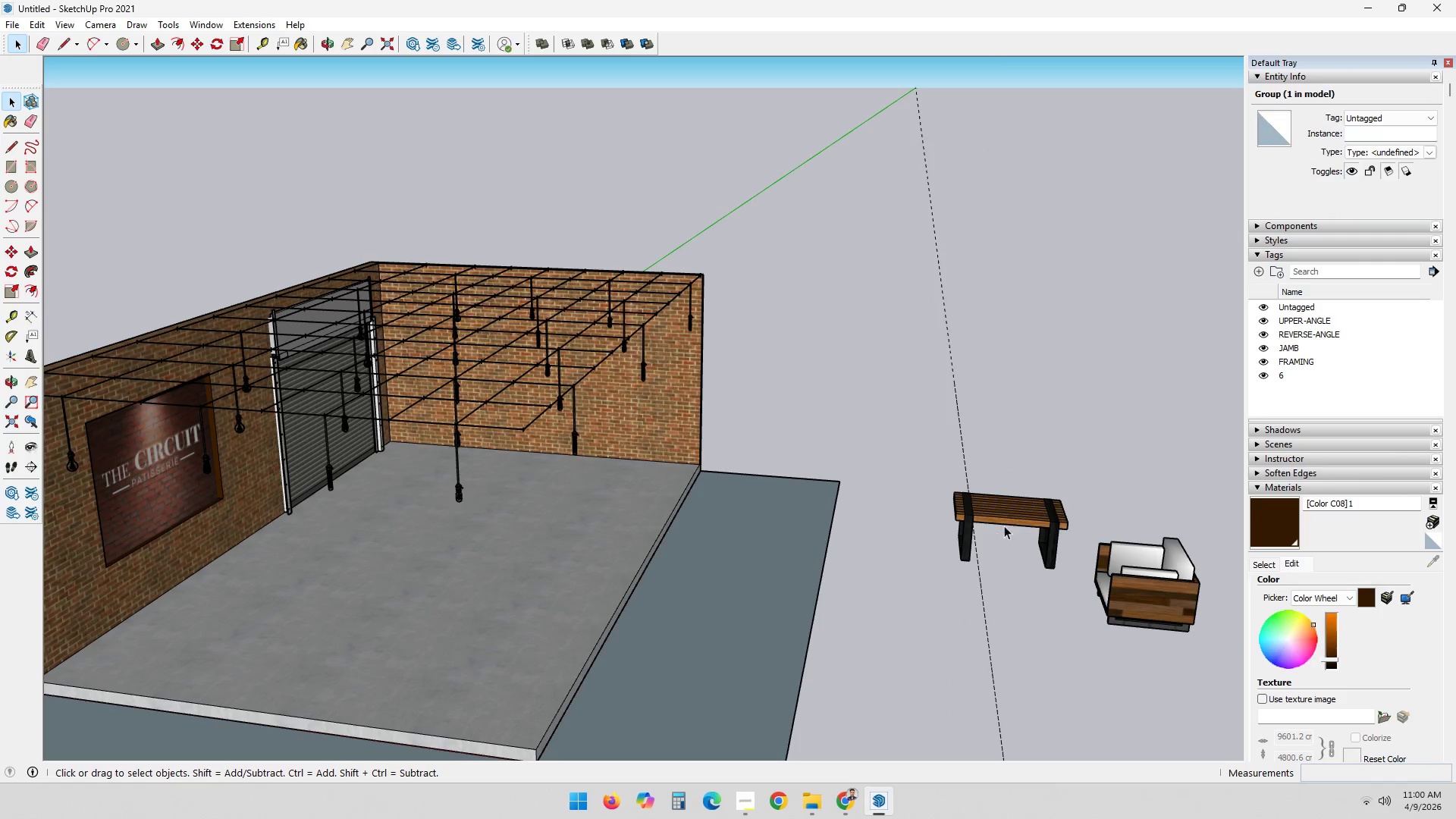 
double_click([1011, 513])
 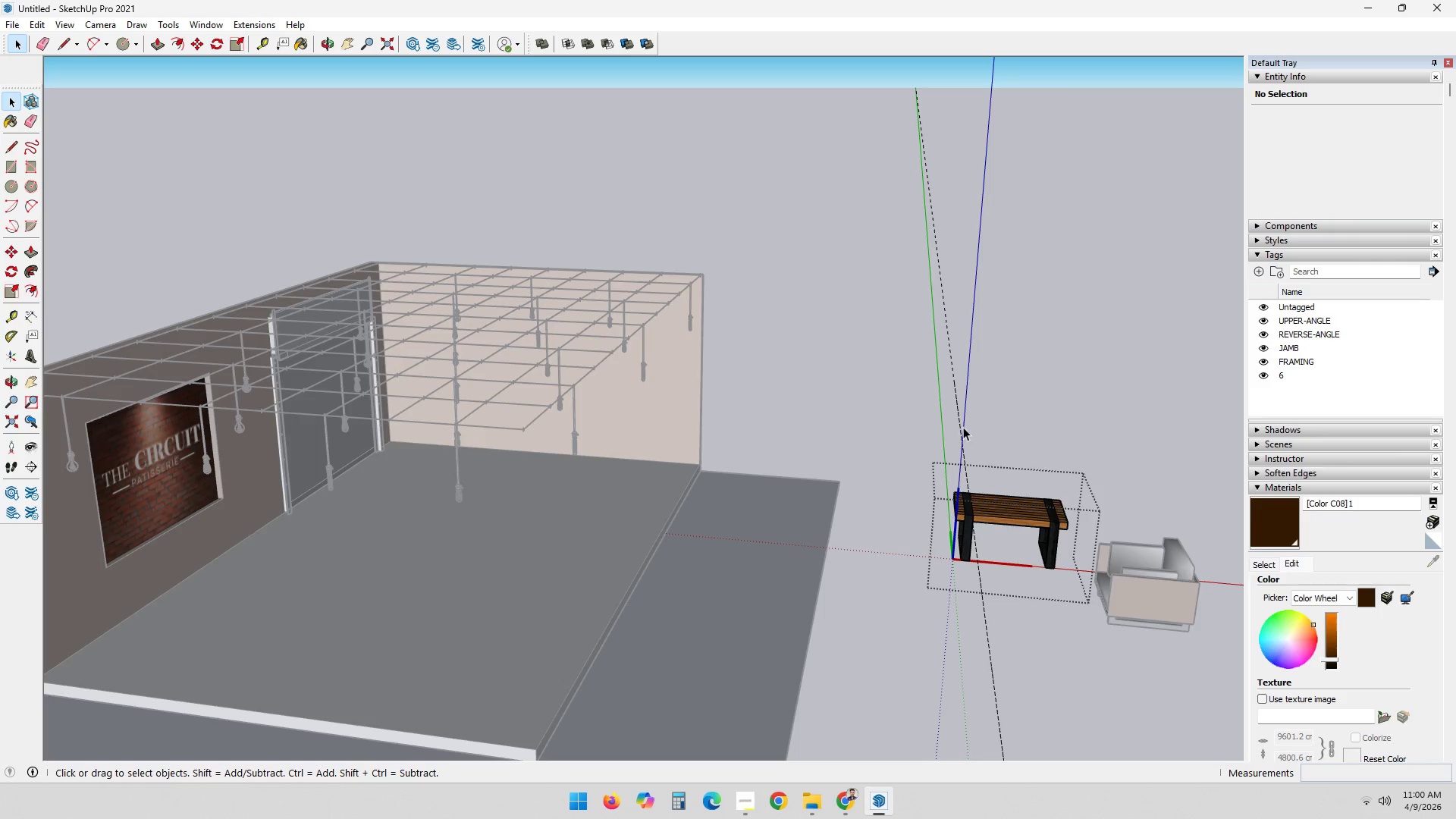 
key(E)
 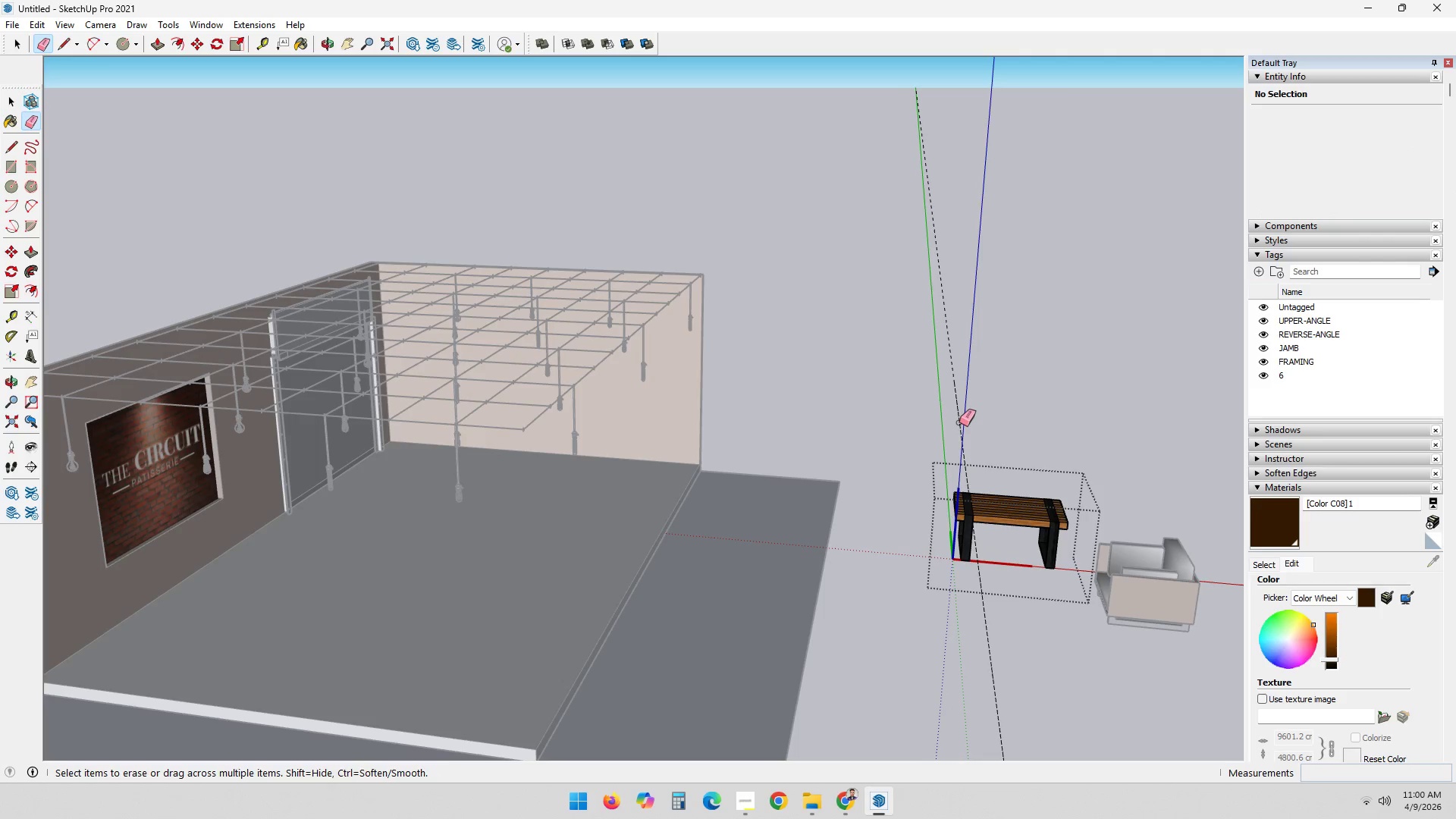 
double_click([965, 422])
 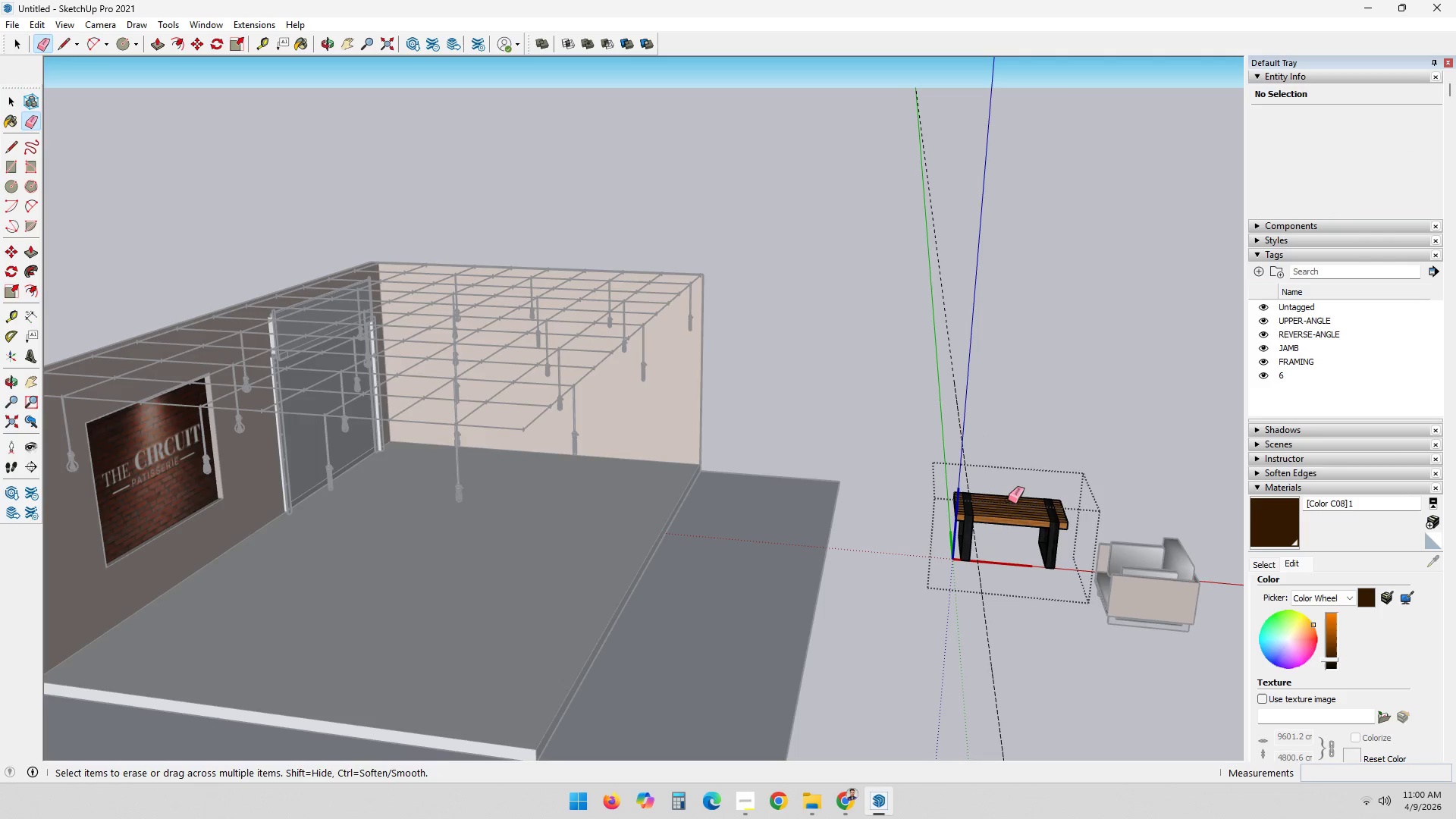 
key(Space)
 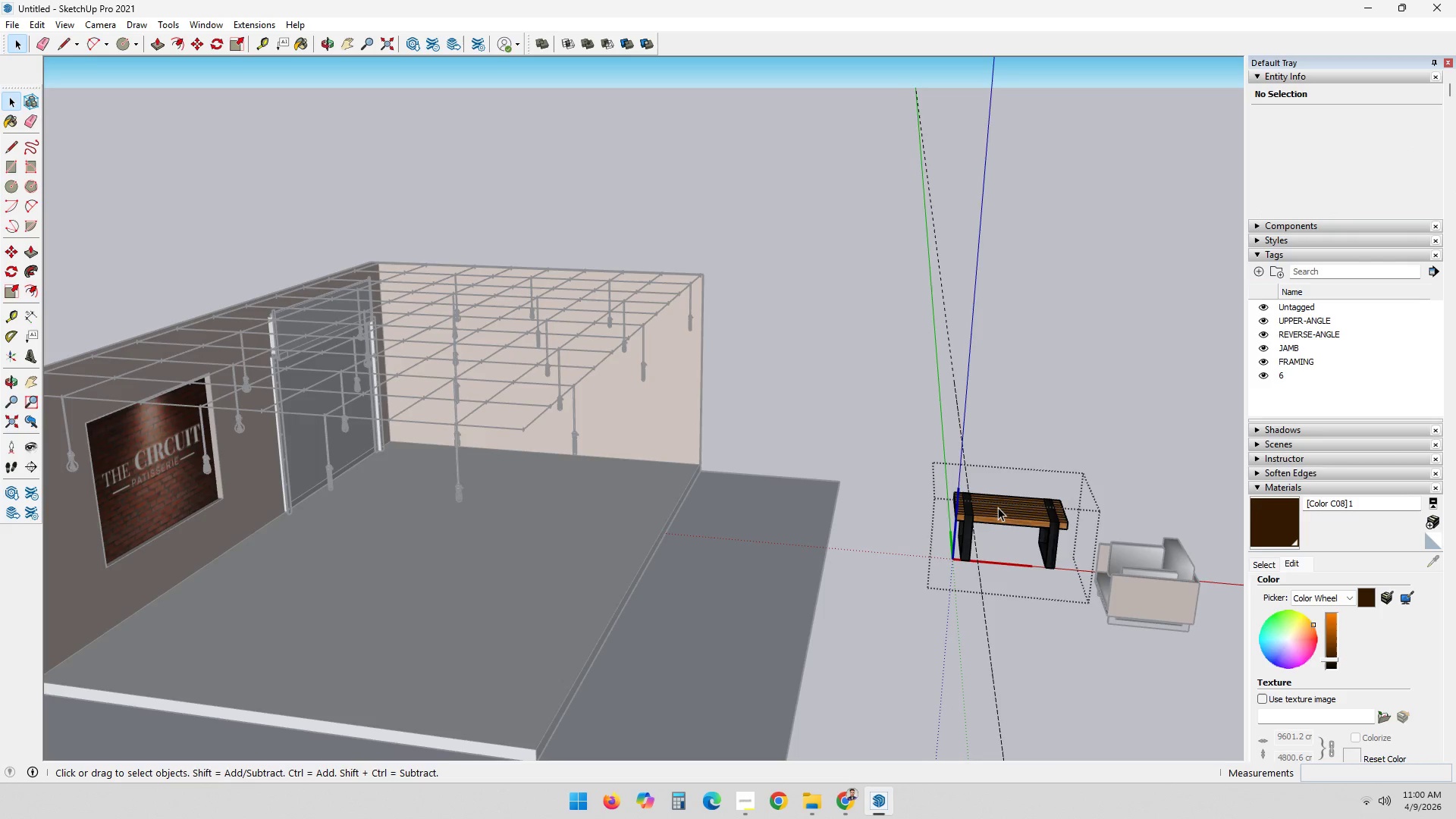 
double_click([998, 507])
 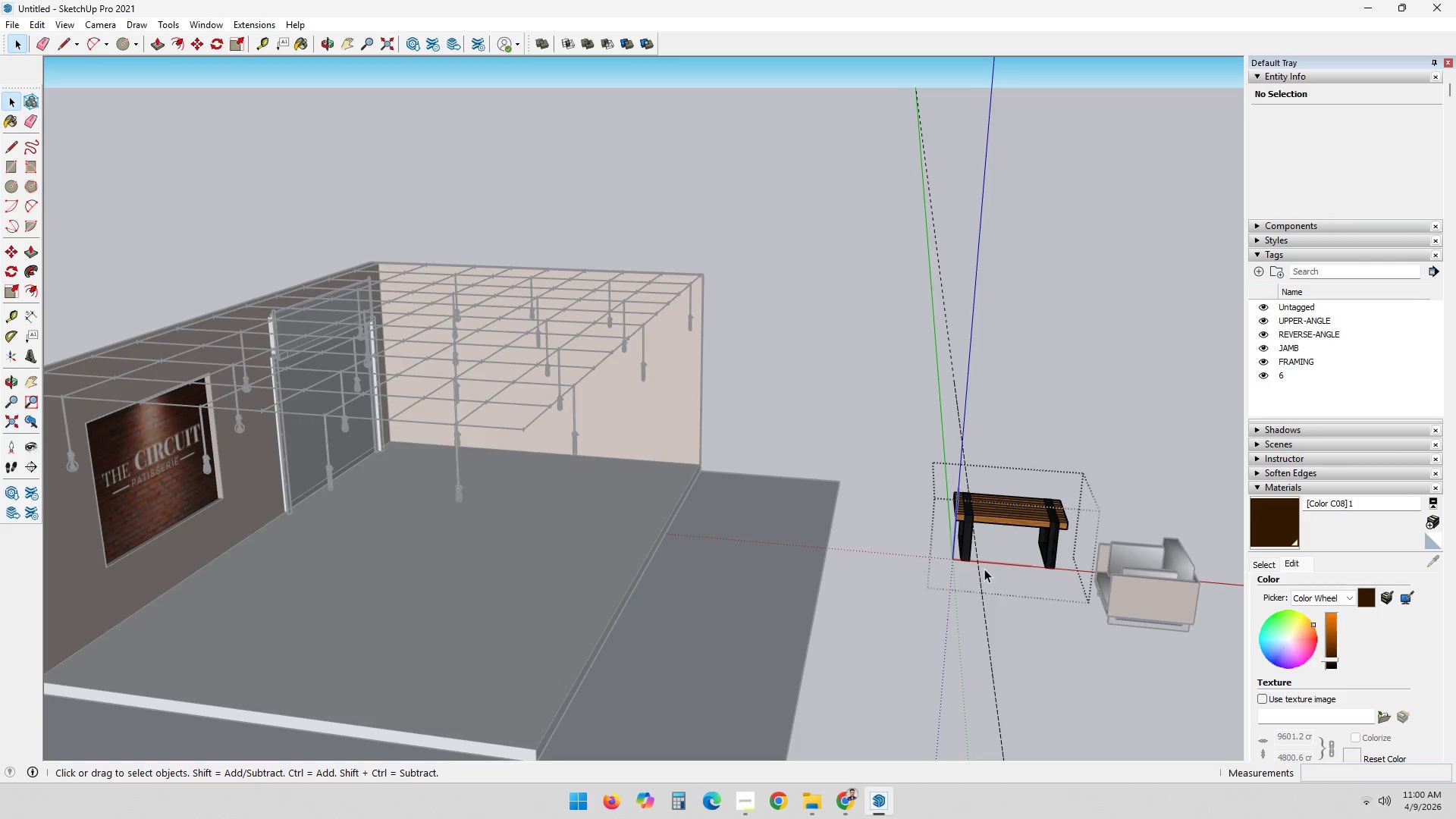 
left_click([984, 569])
 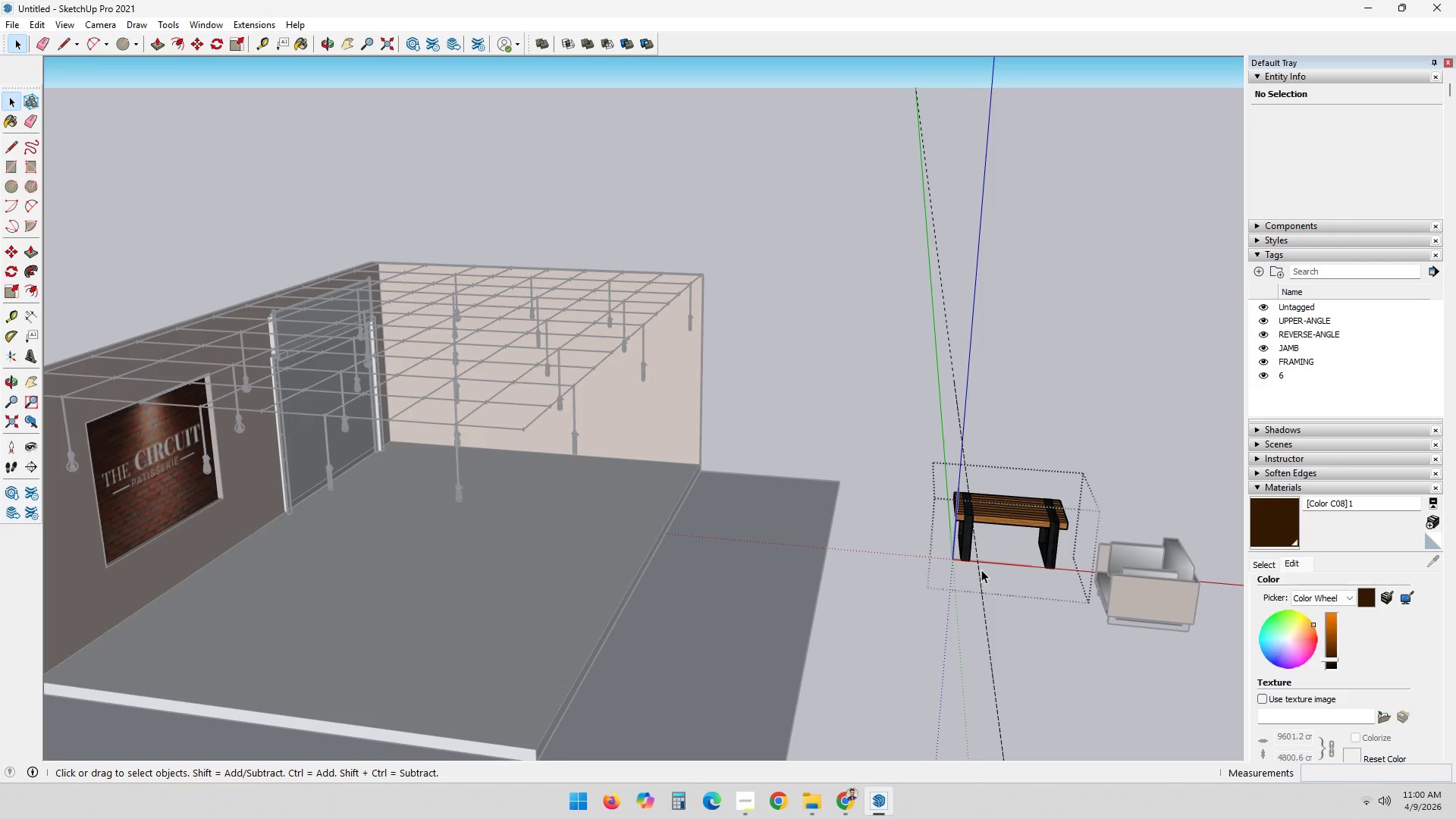 
key(E)
 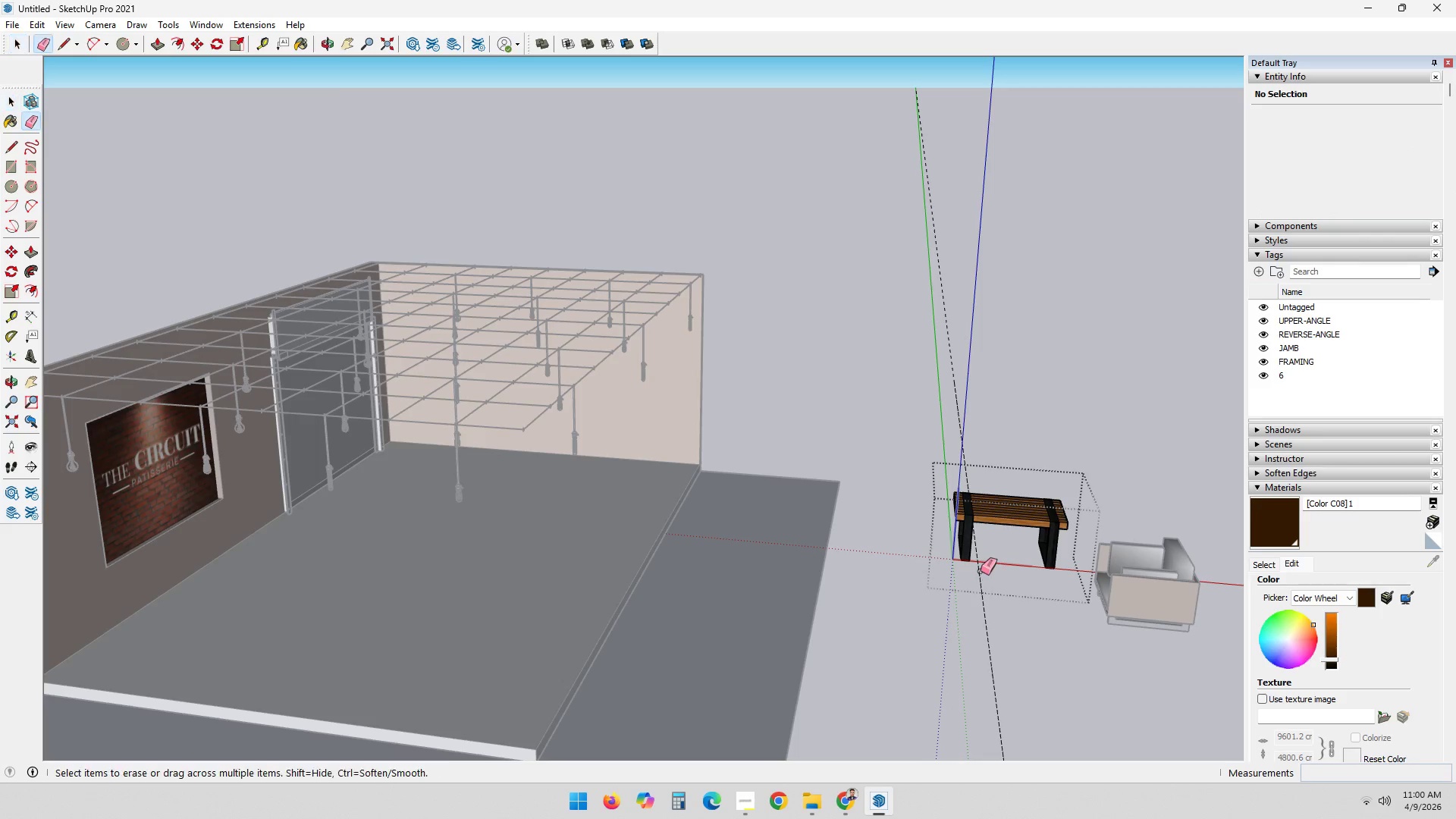 
double_click([981, 571])
 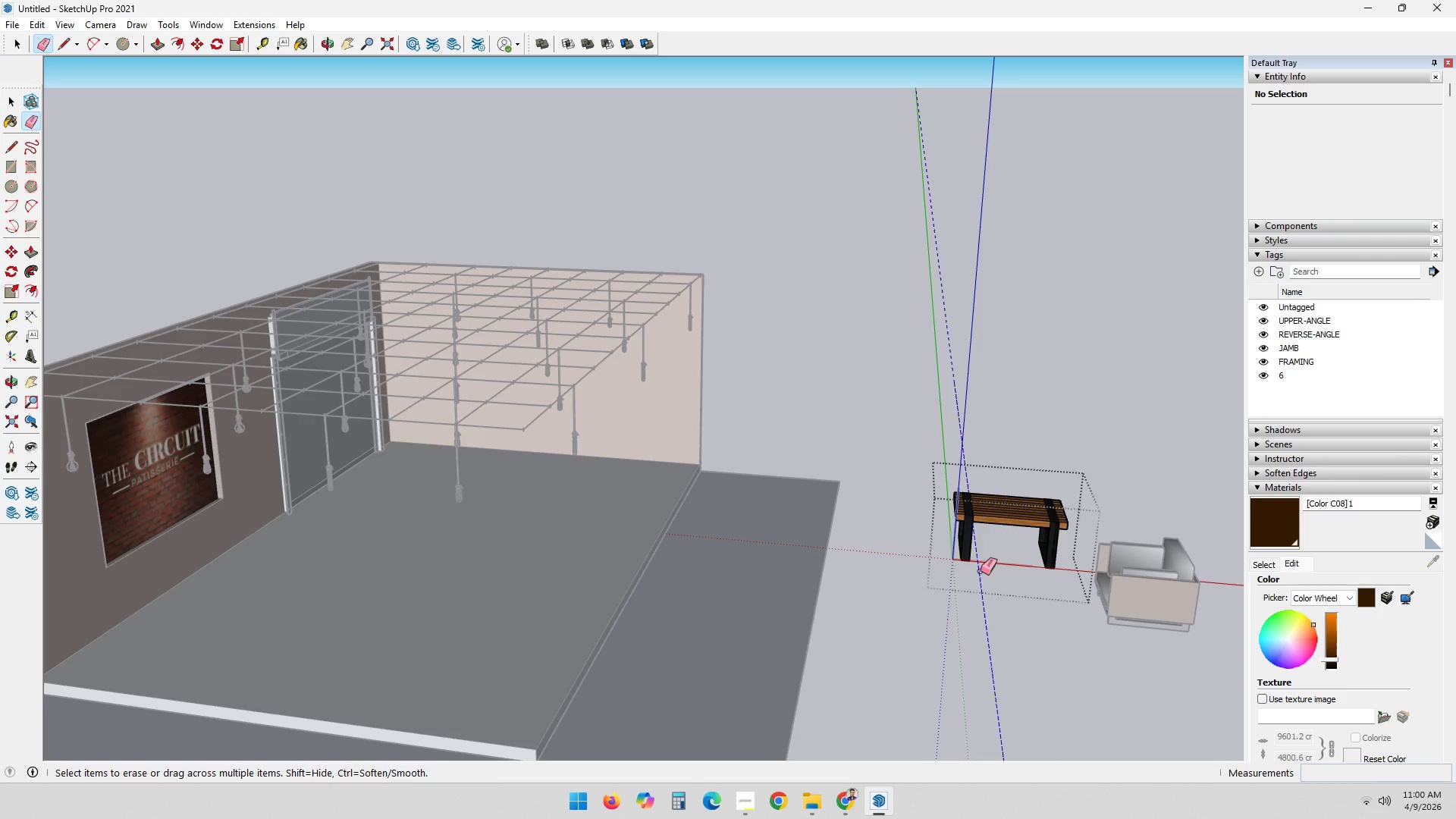 
triple_click([981, 571])
 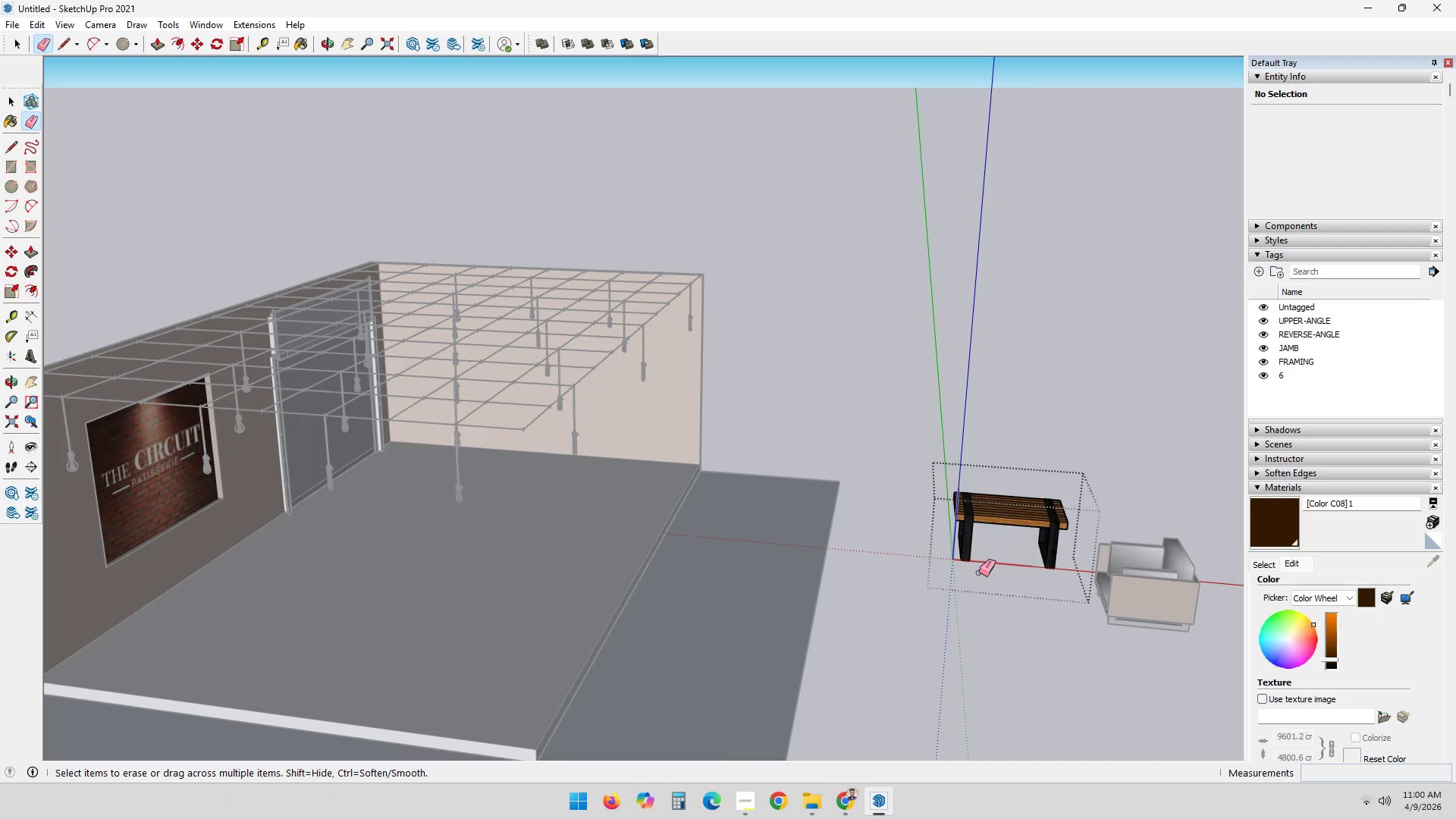 
key(Space)
 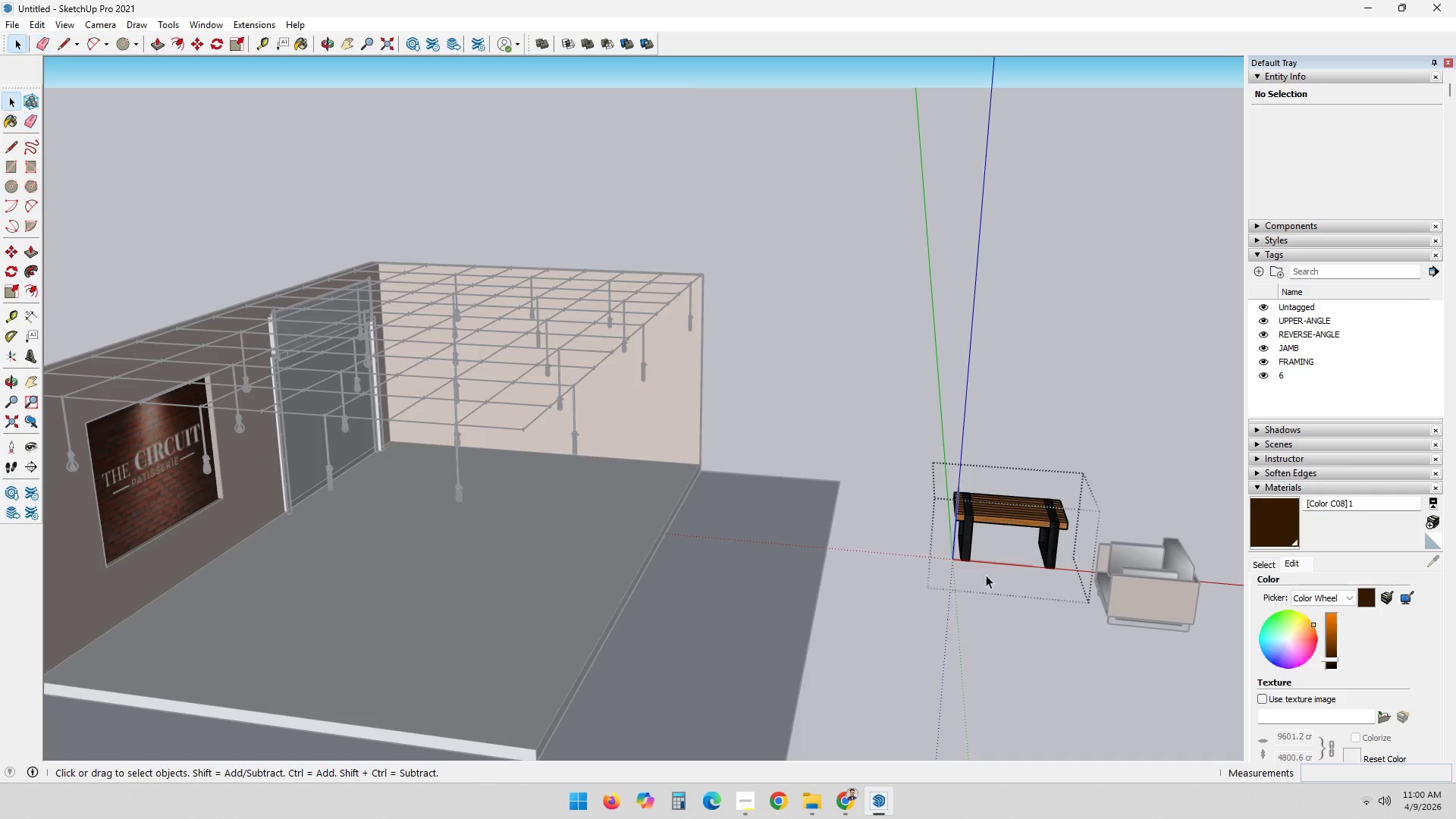 
hold_key(key=Escape, duration=2.8)
 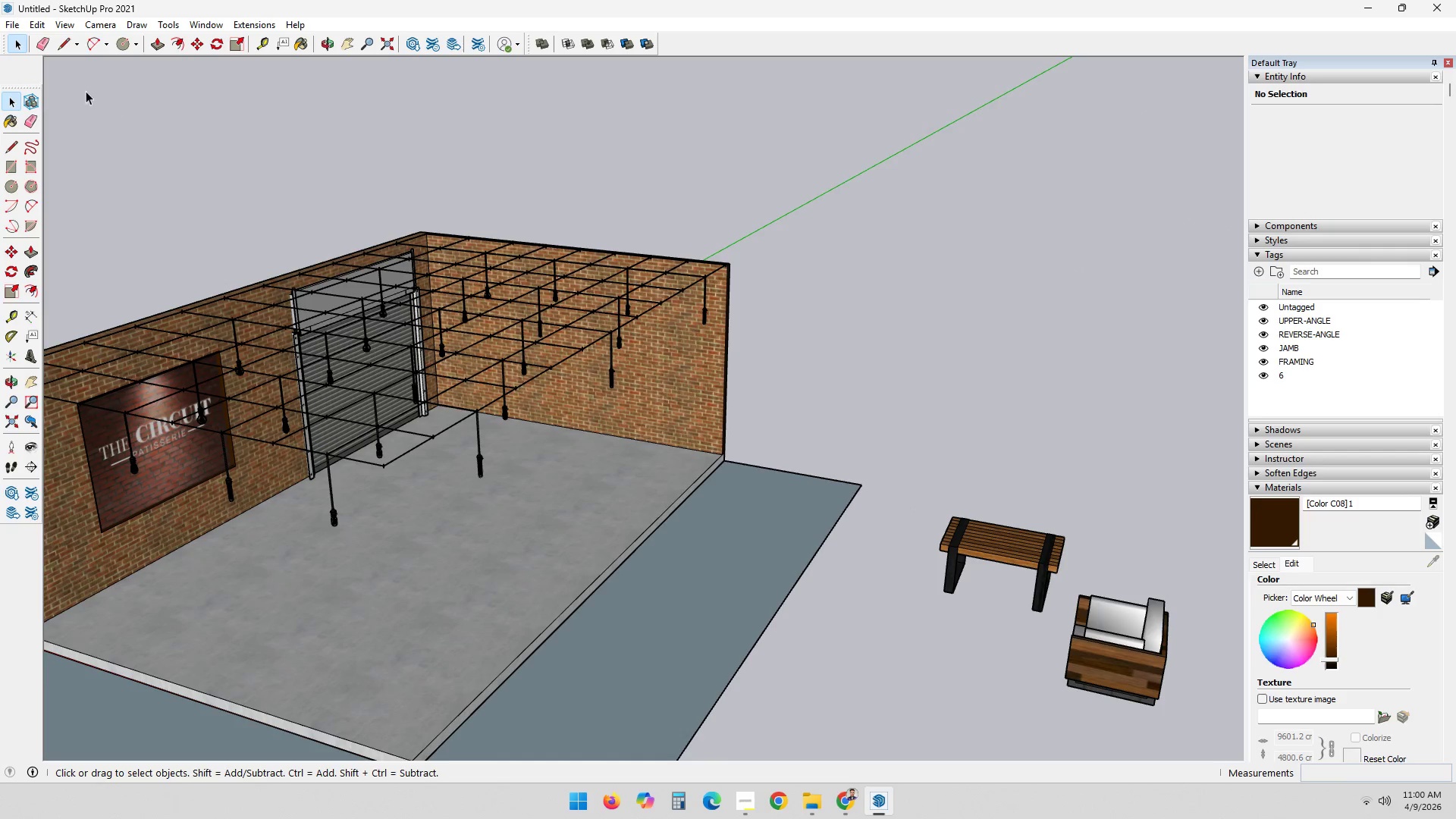 
left_click_drag(start_coordinate=[1003, 595], to_coordinate=[1004, 598])
 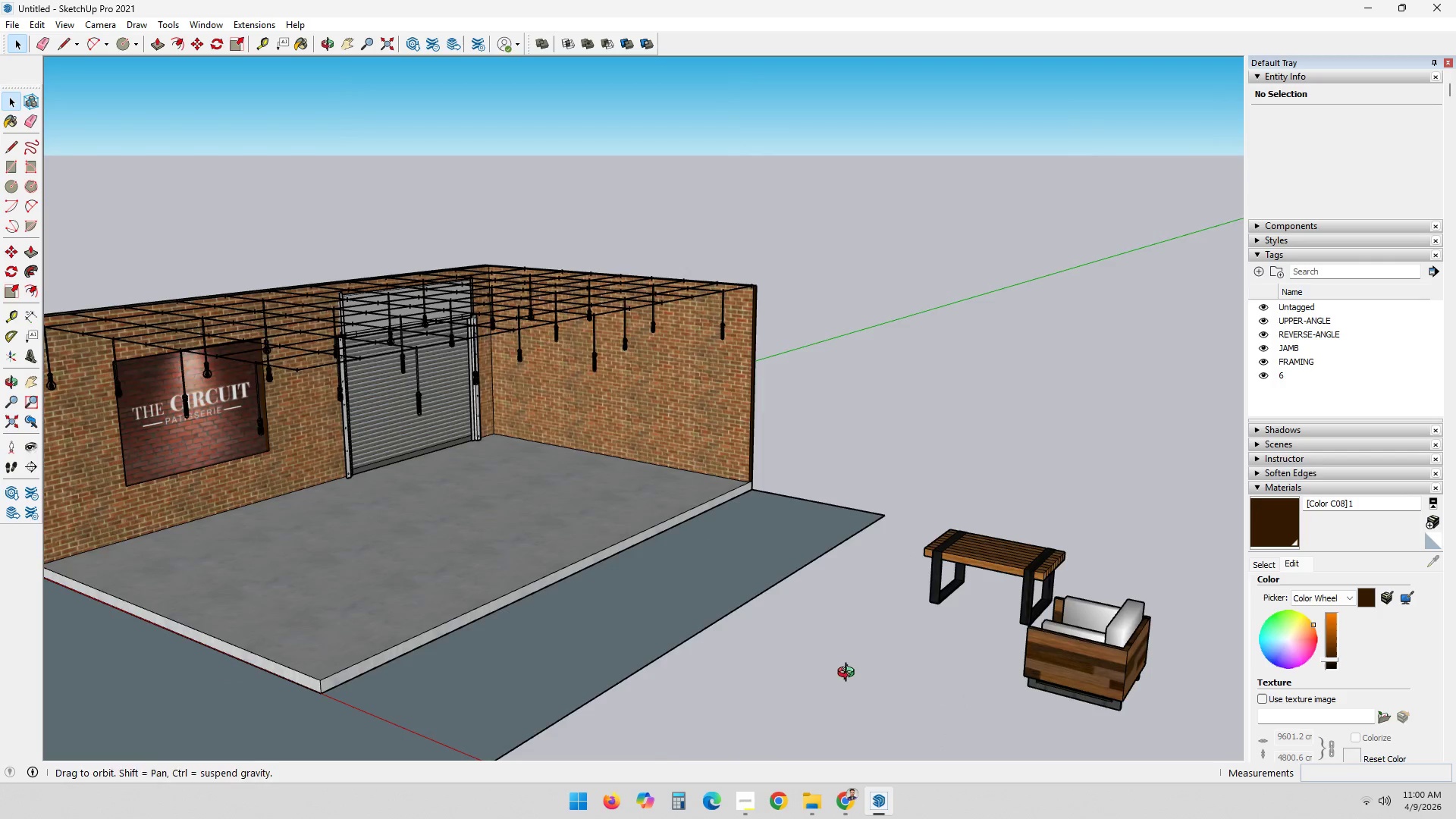 
scroll: coordinate [896, 645], scroll_direction: none, amount: 0.0
 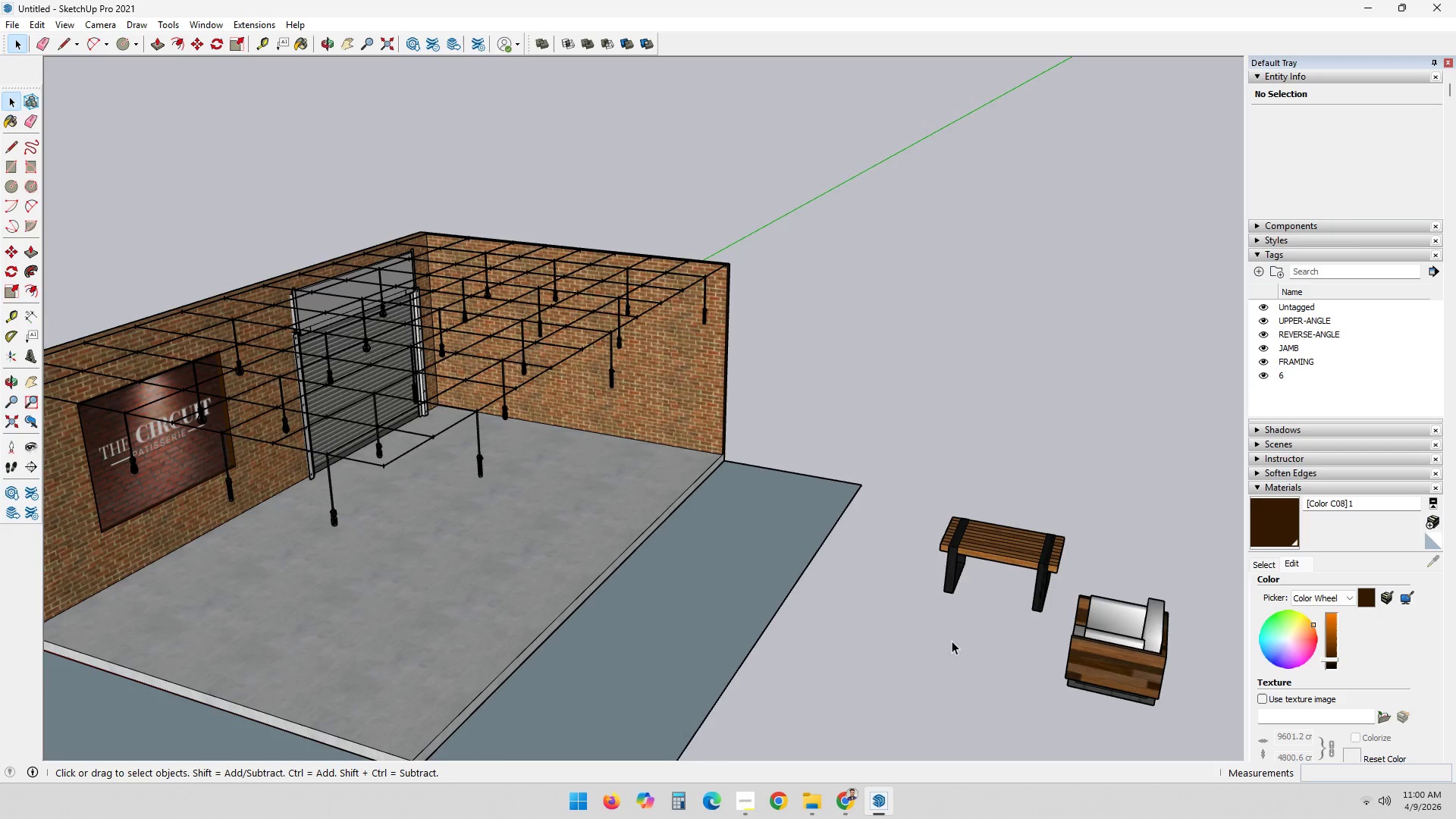 
right_click([912, 626])
 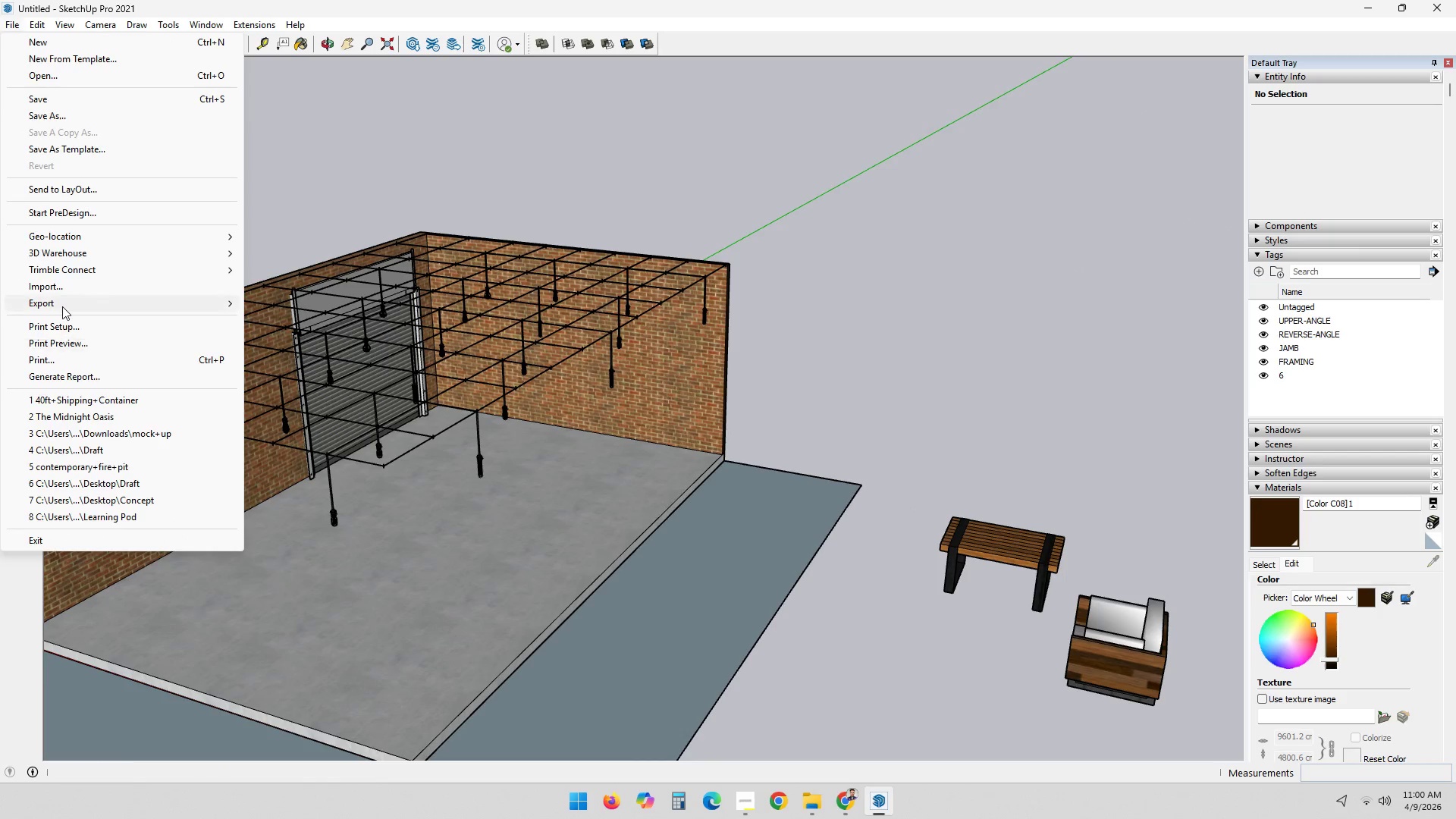 
left_click([50, 284])
 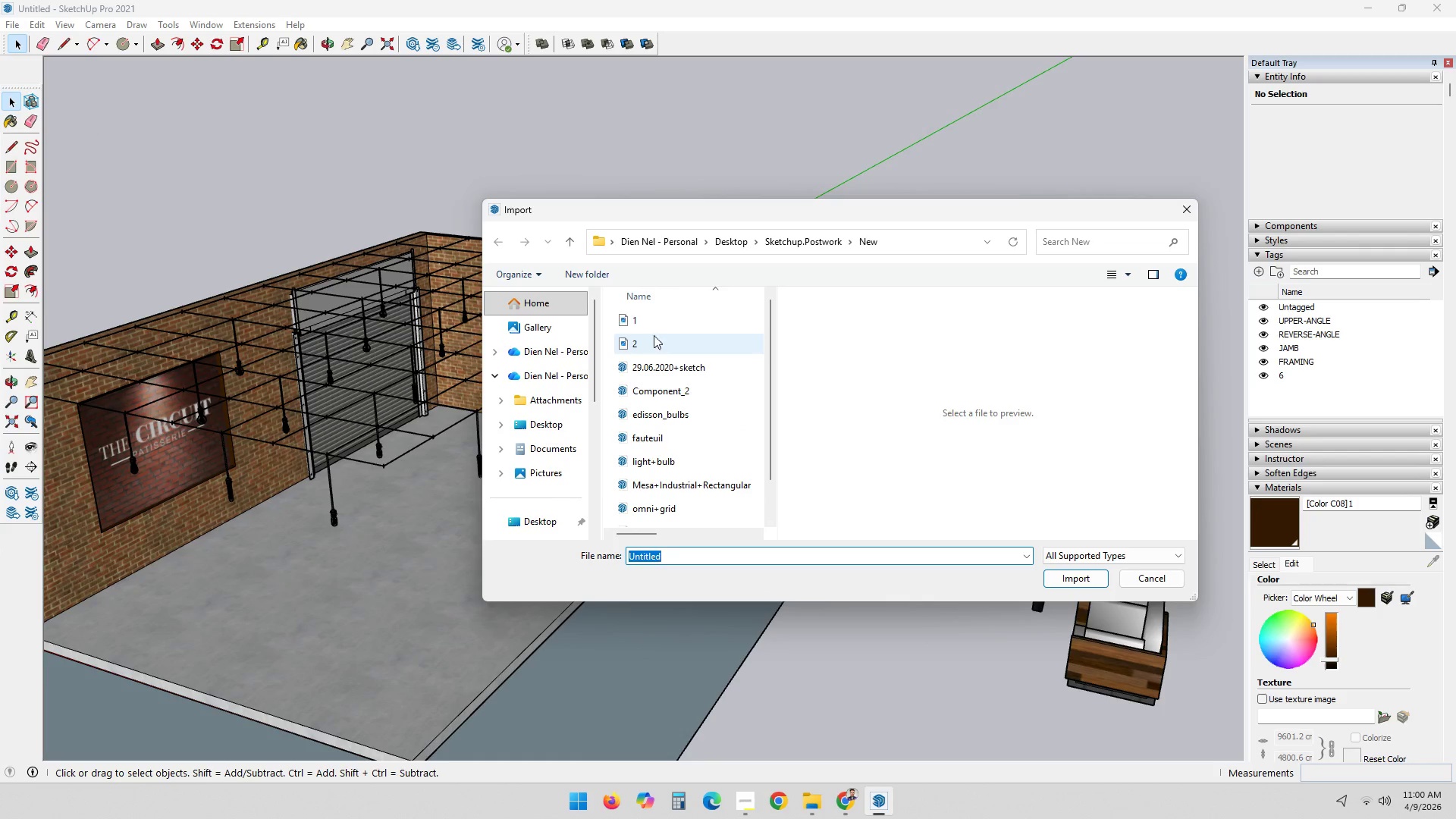 
left_click([656, 326])
 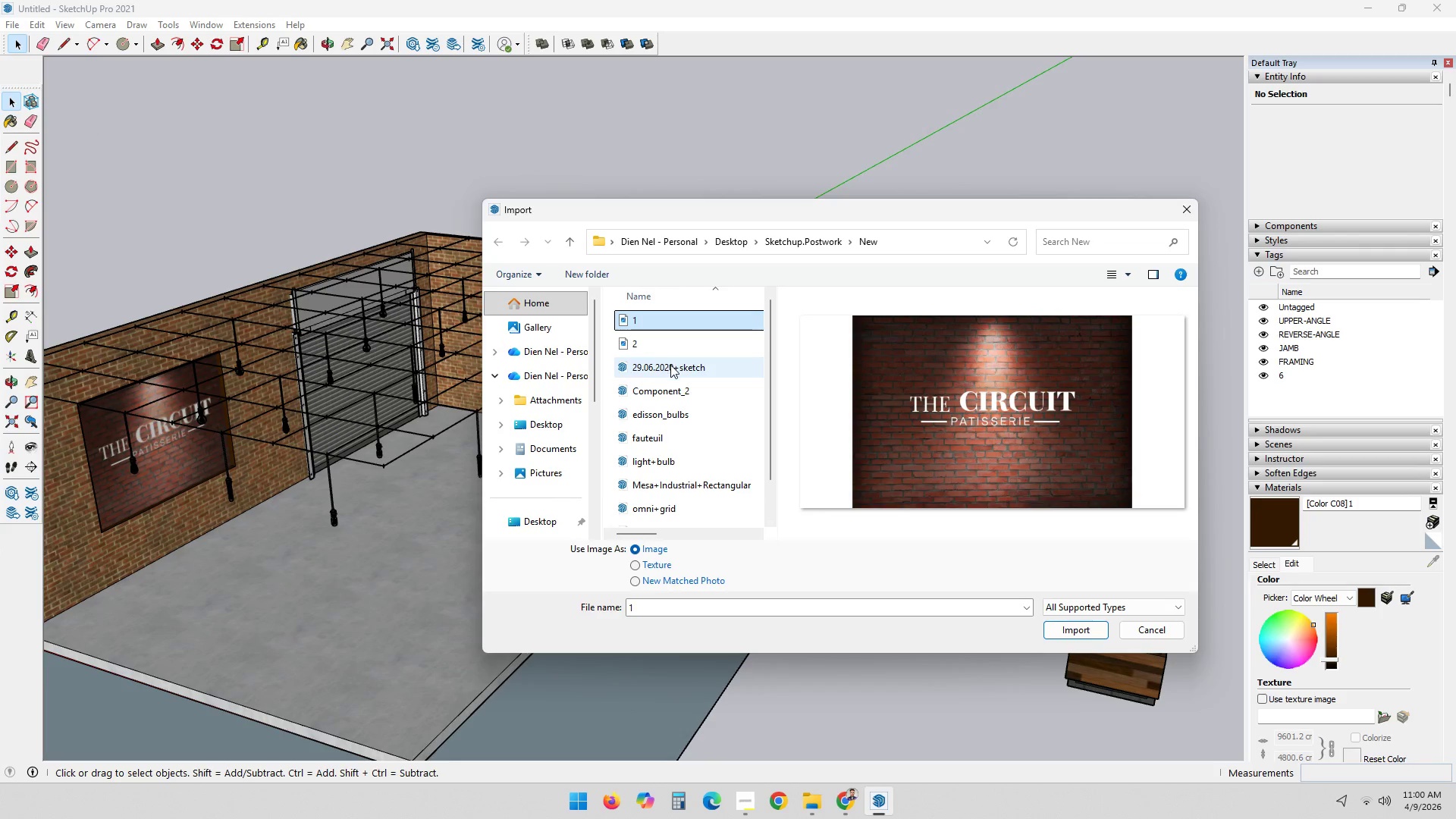 
key(ArrowDown)
 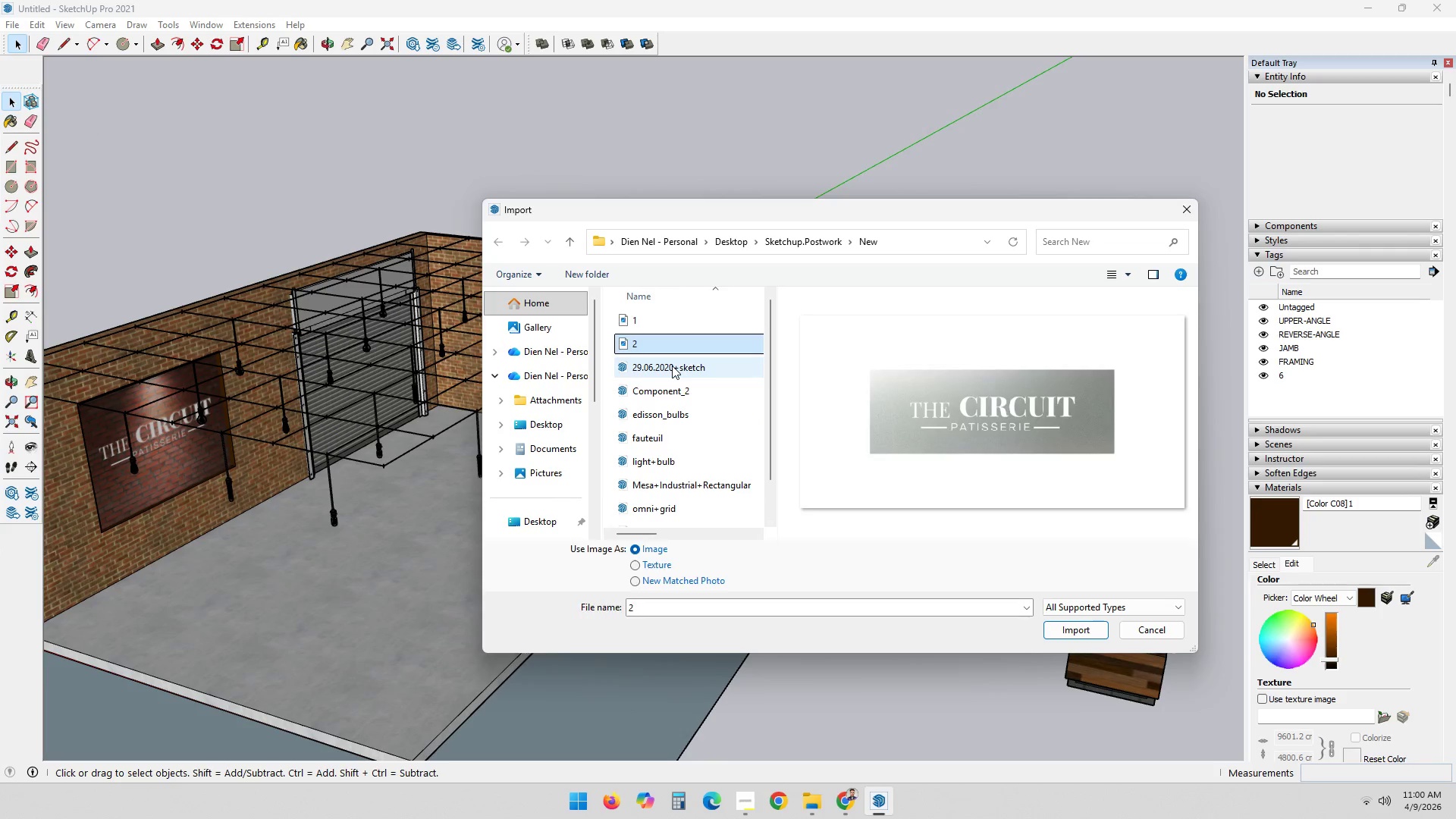 
key(ArrowDown)
 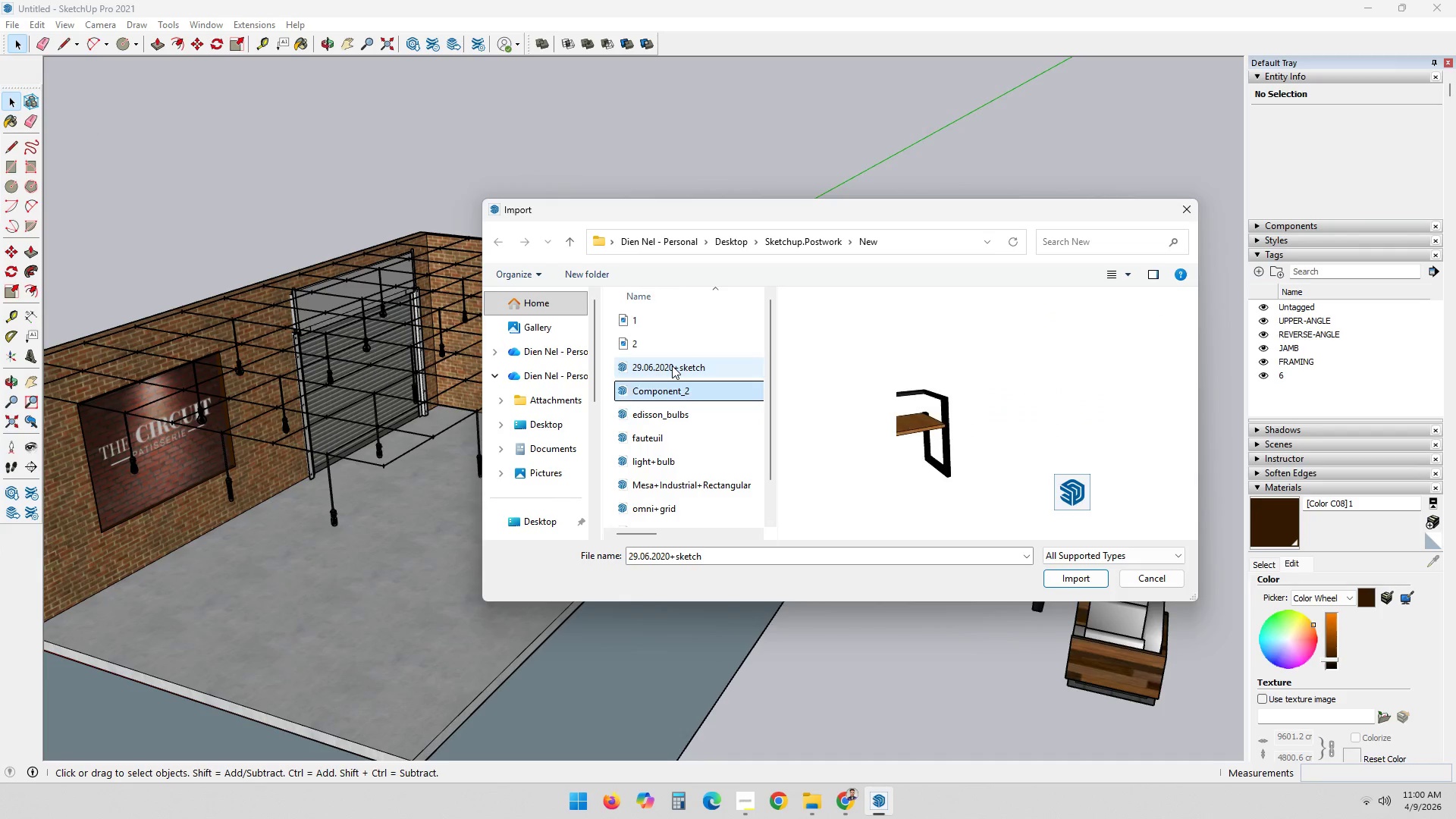 
key(ArrowDown)
 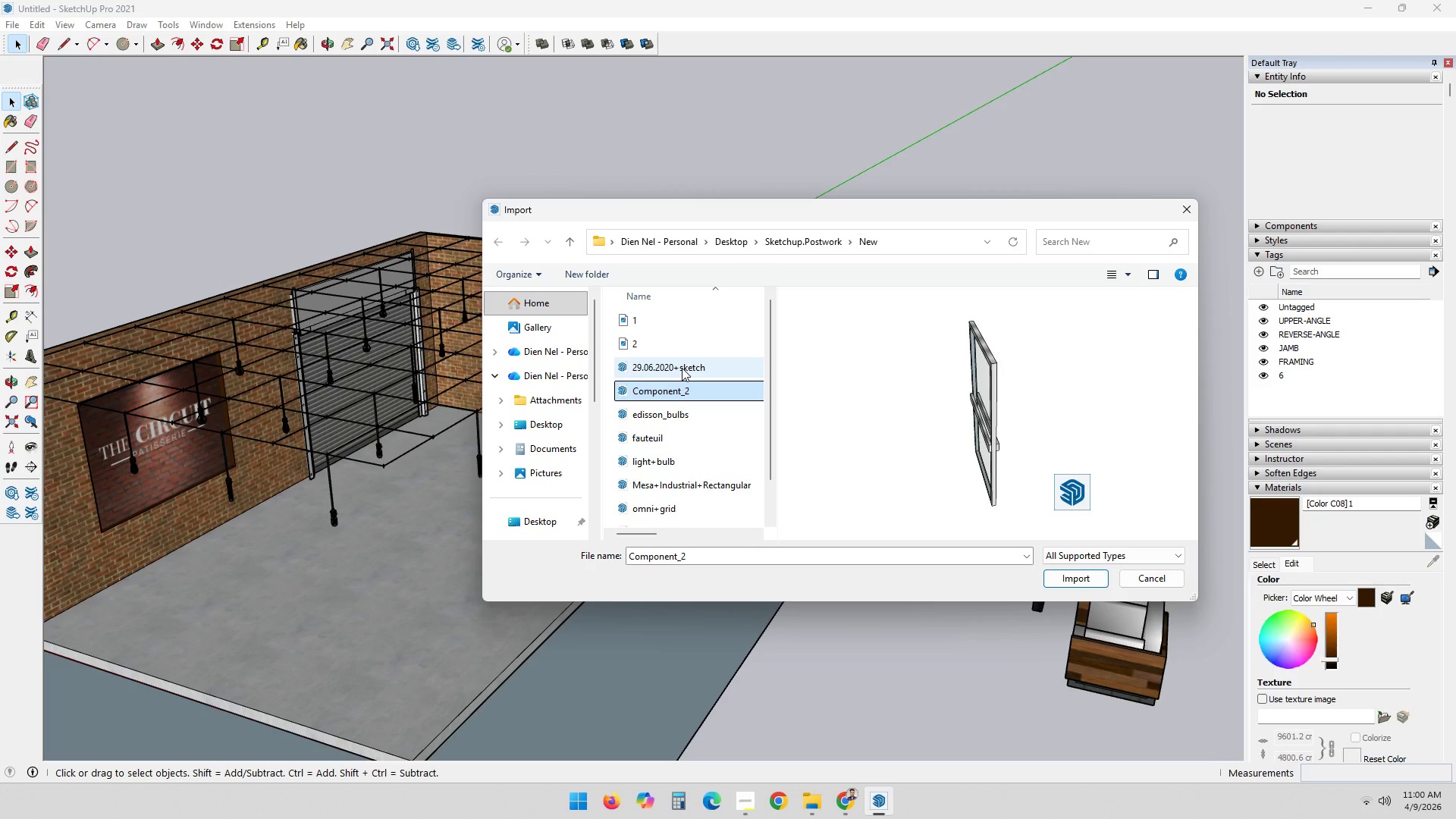 
key(ArrowDown)
 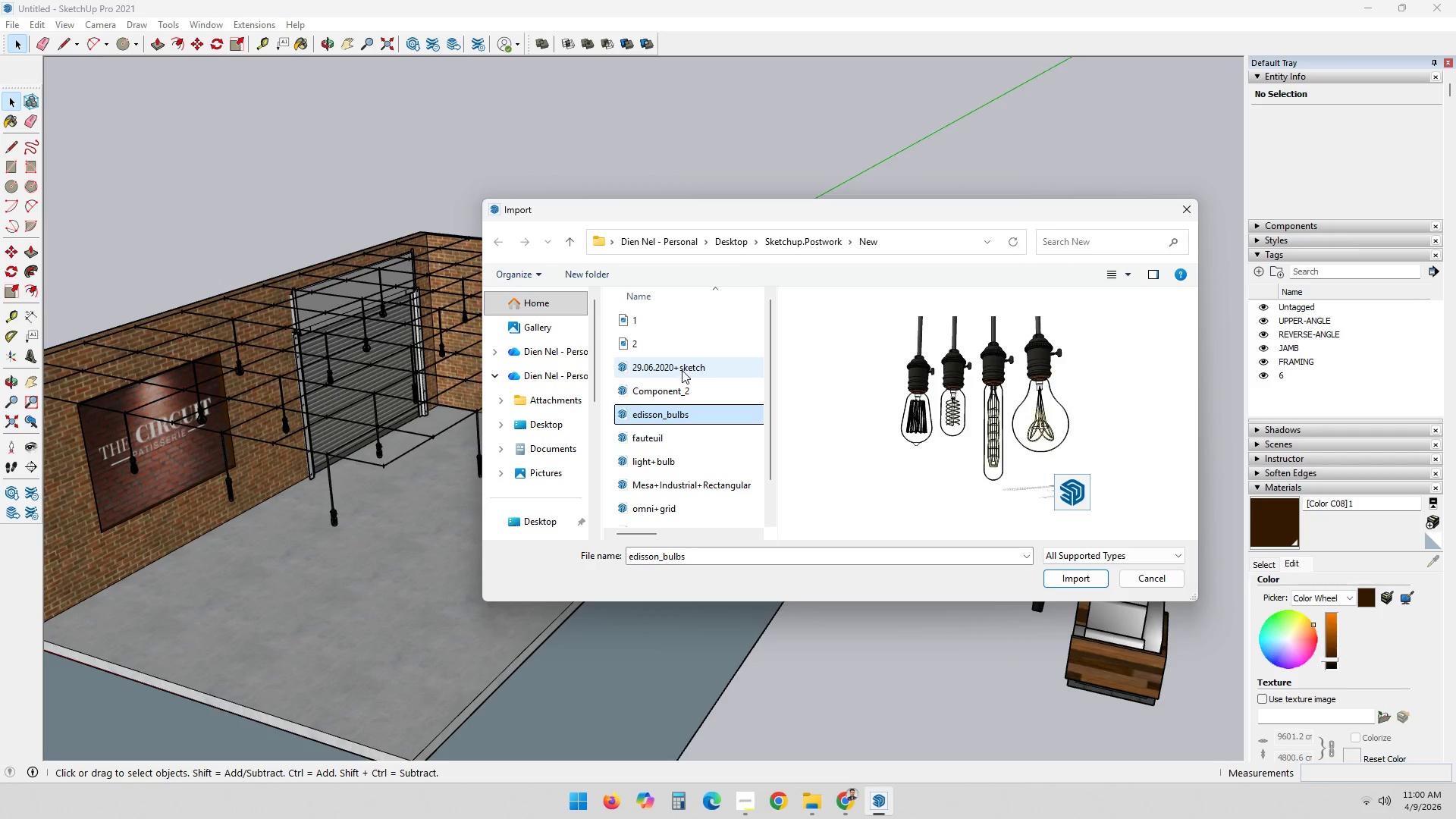 
key(ArrowDown)
 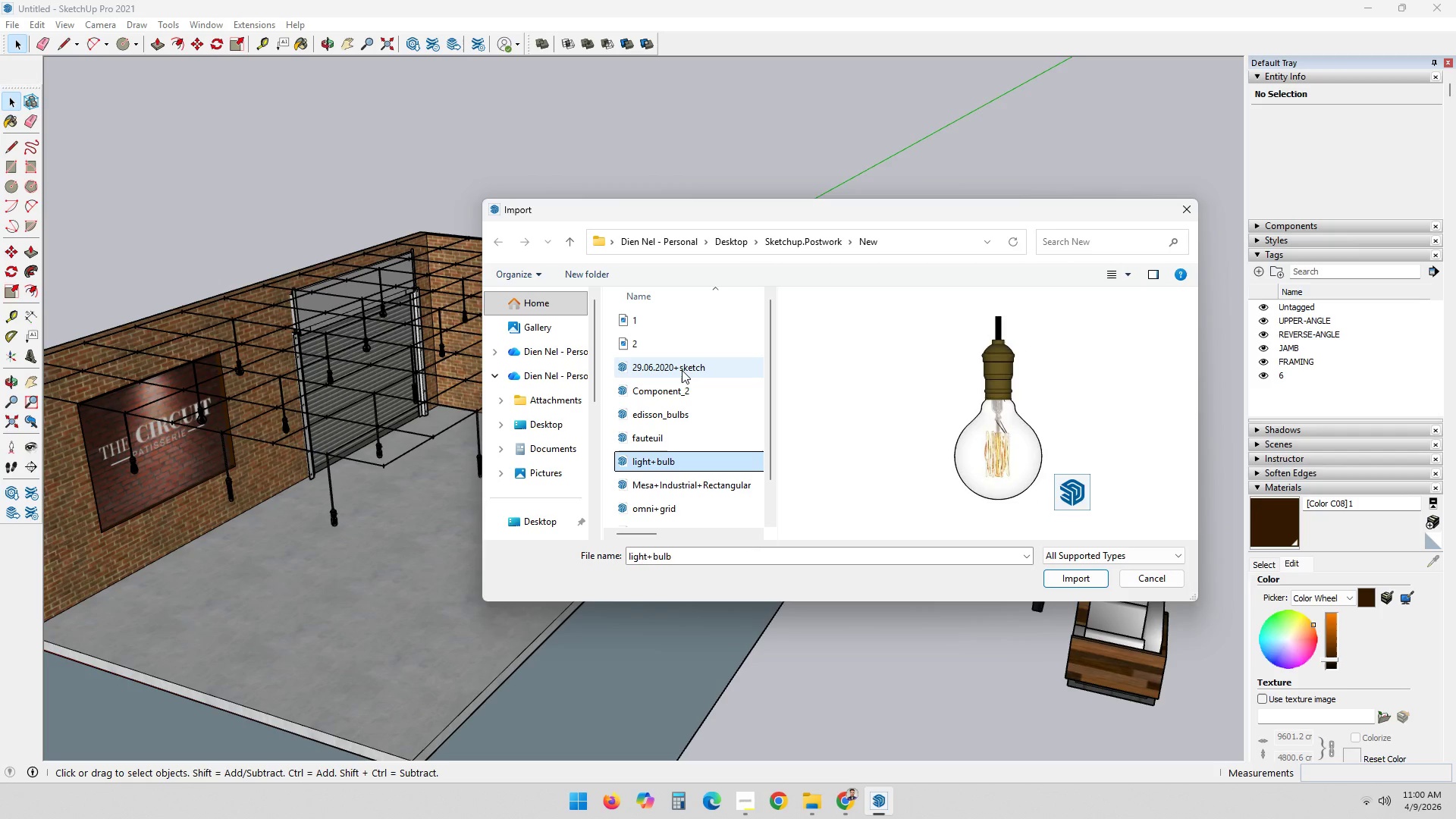 
key(ArrowDown)
 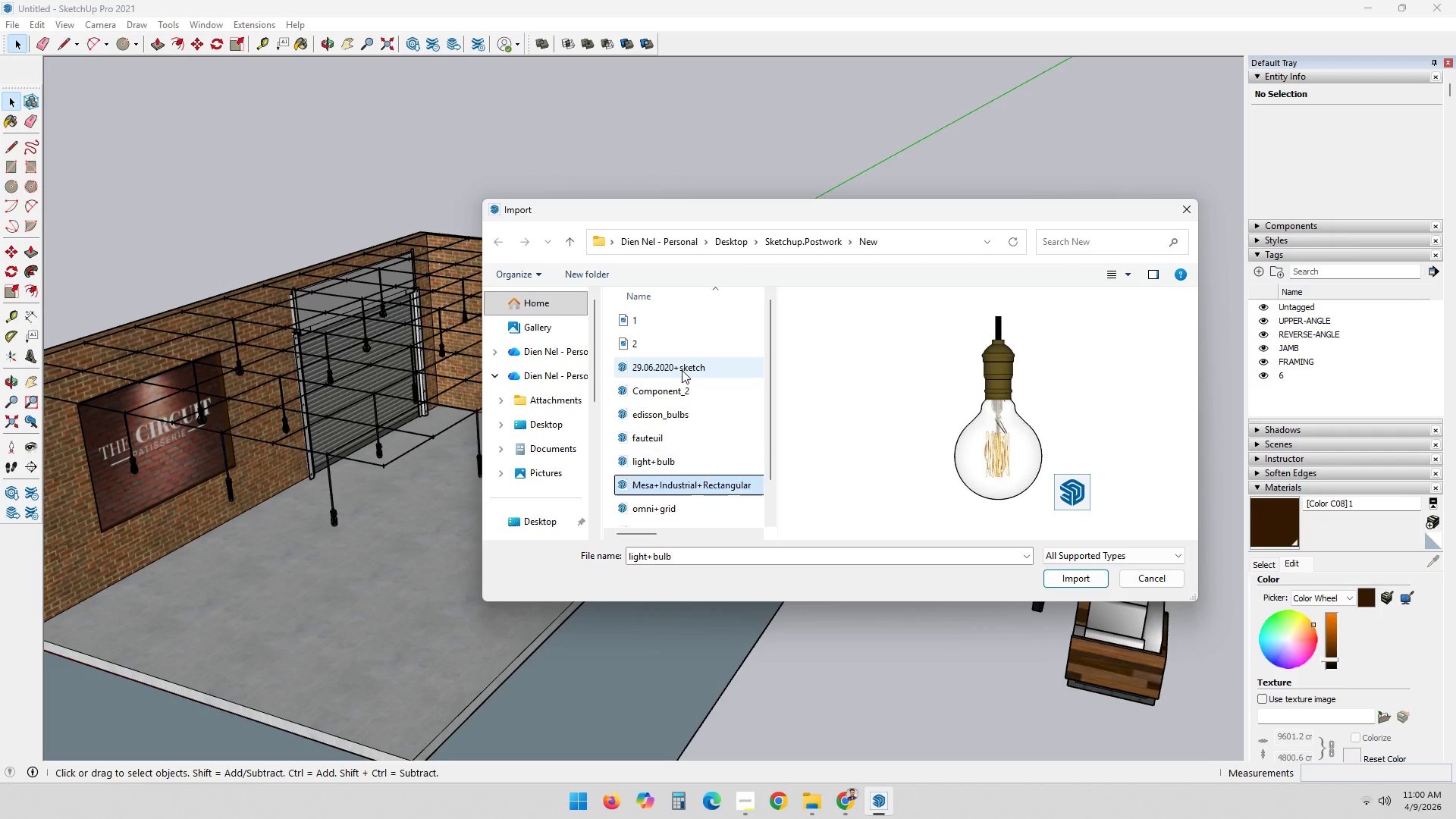 
key(ArrowDown)
 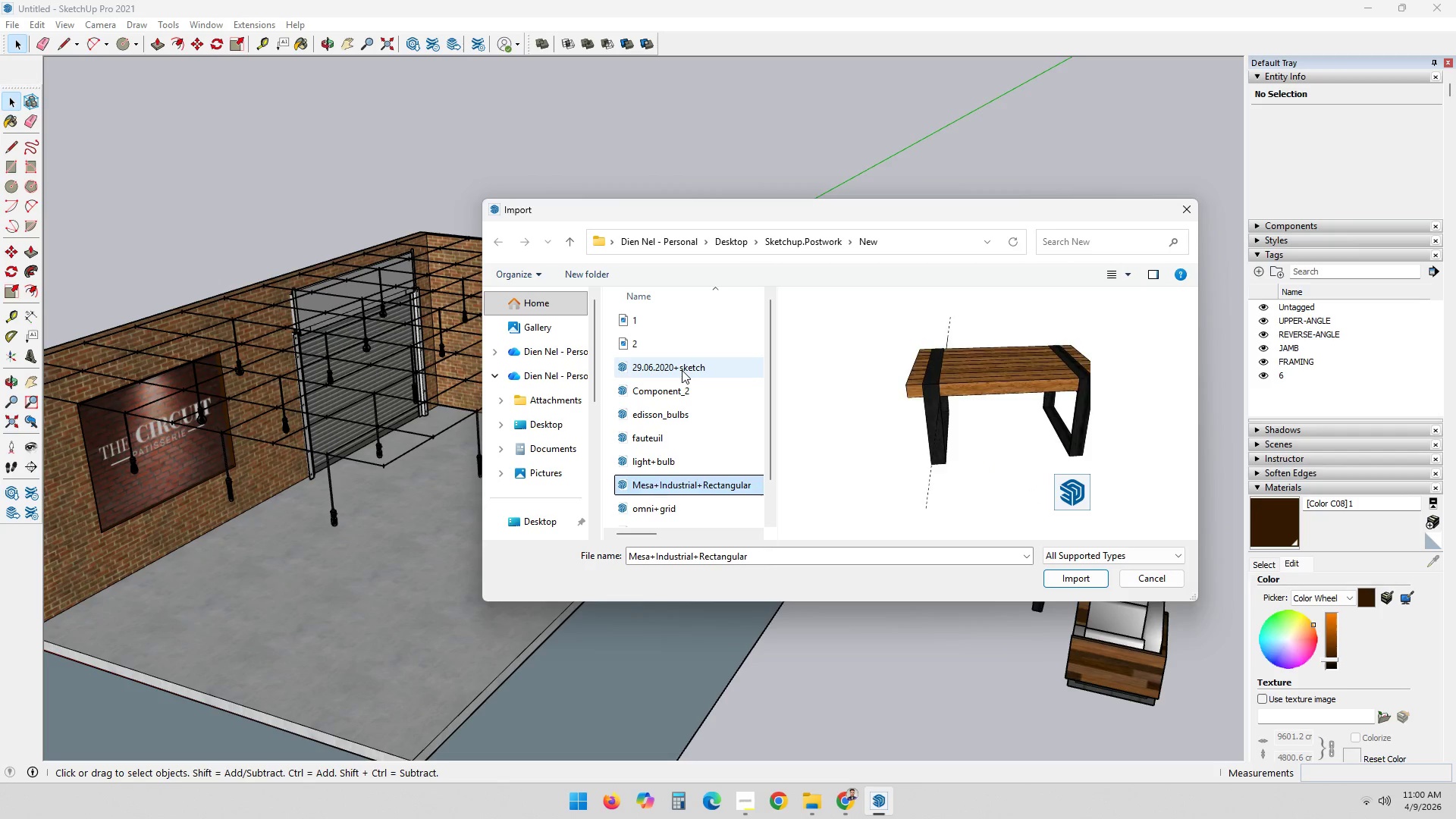 
key(ArrowDown)
 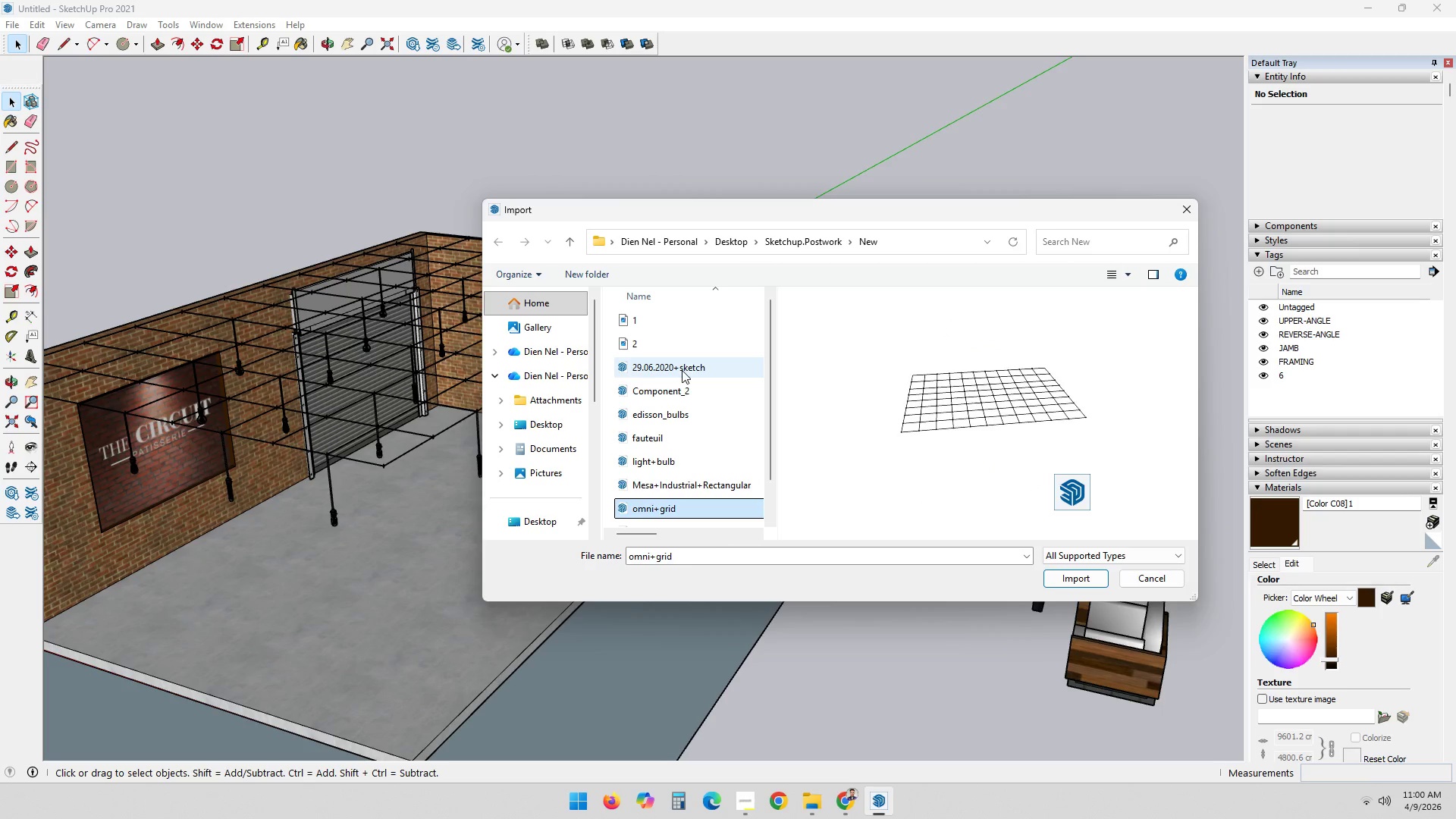 
key(ArrowDown)
 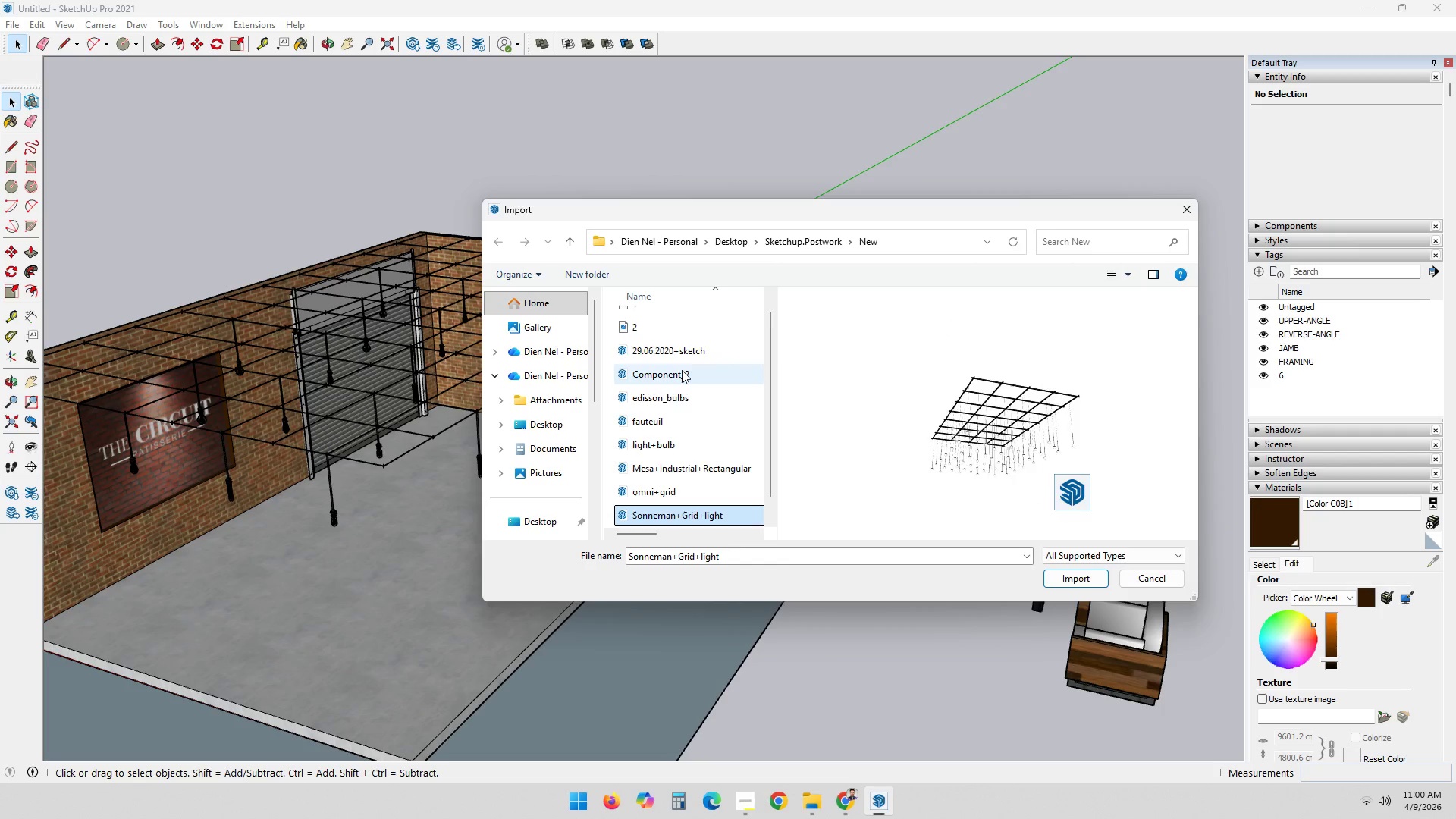 
key(ArrowDown)
 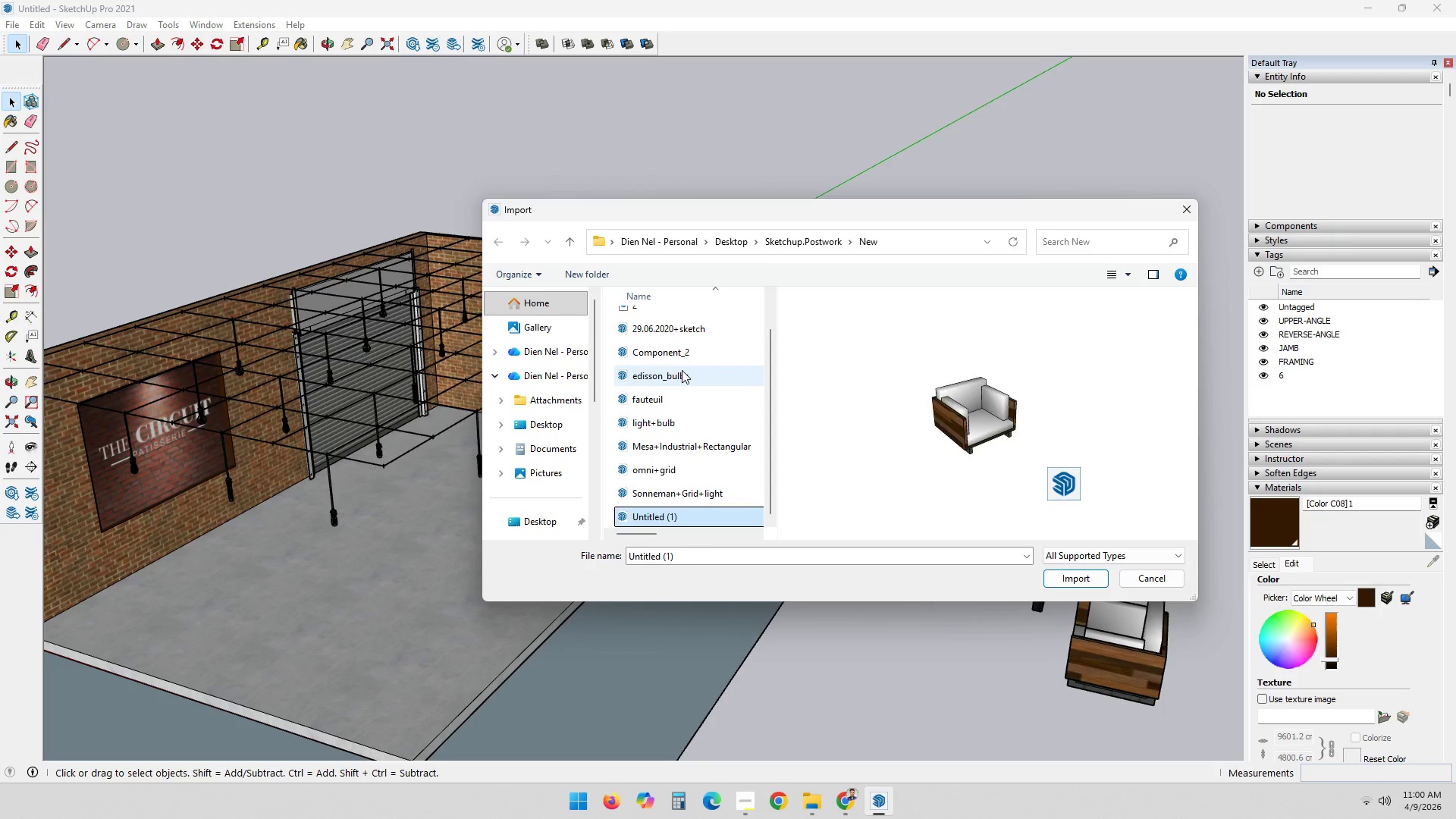 
key(ArrowUp)
 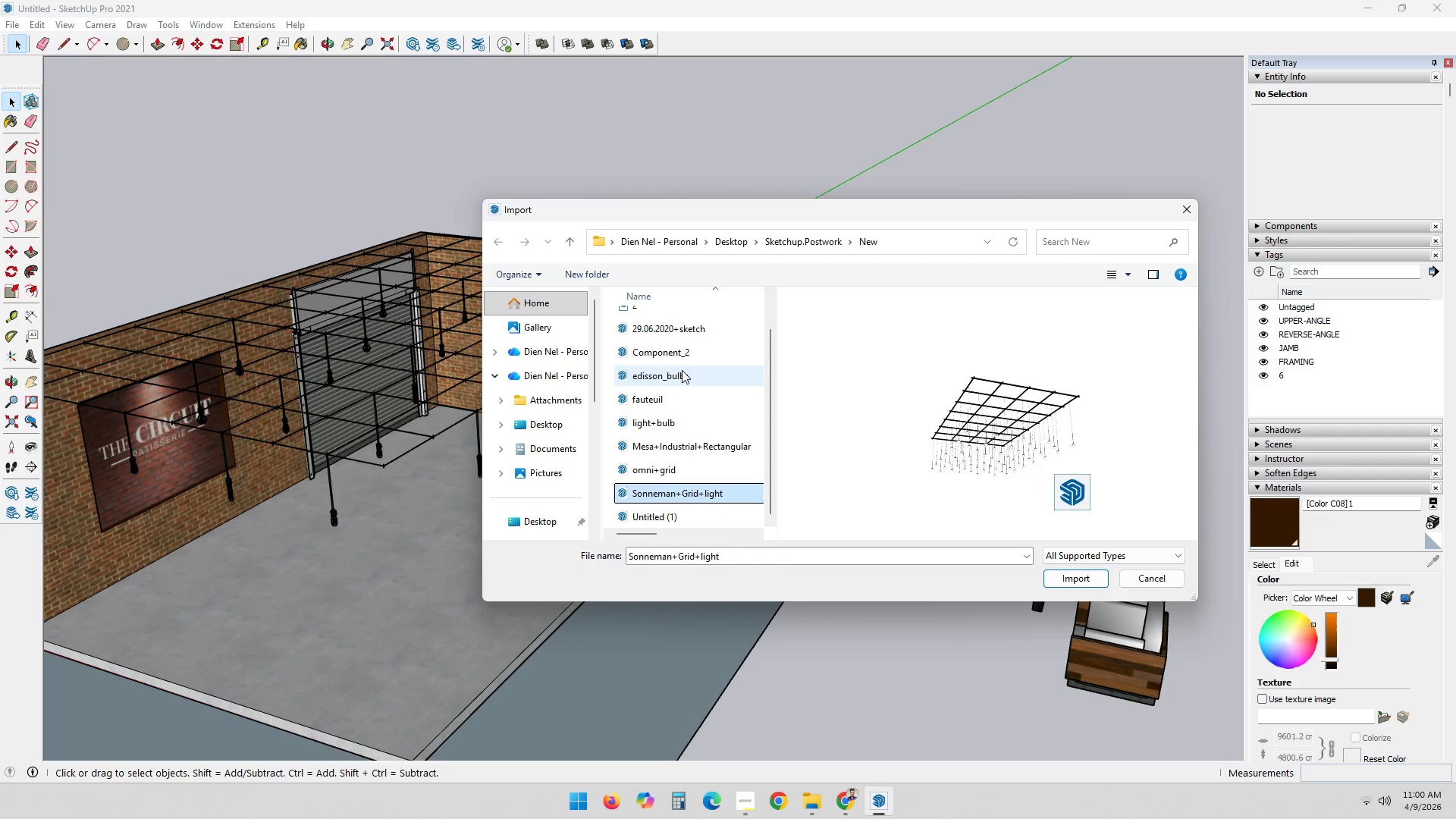 
key(ArrowDown)
 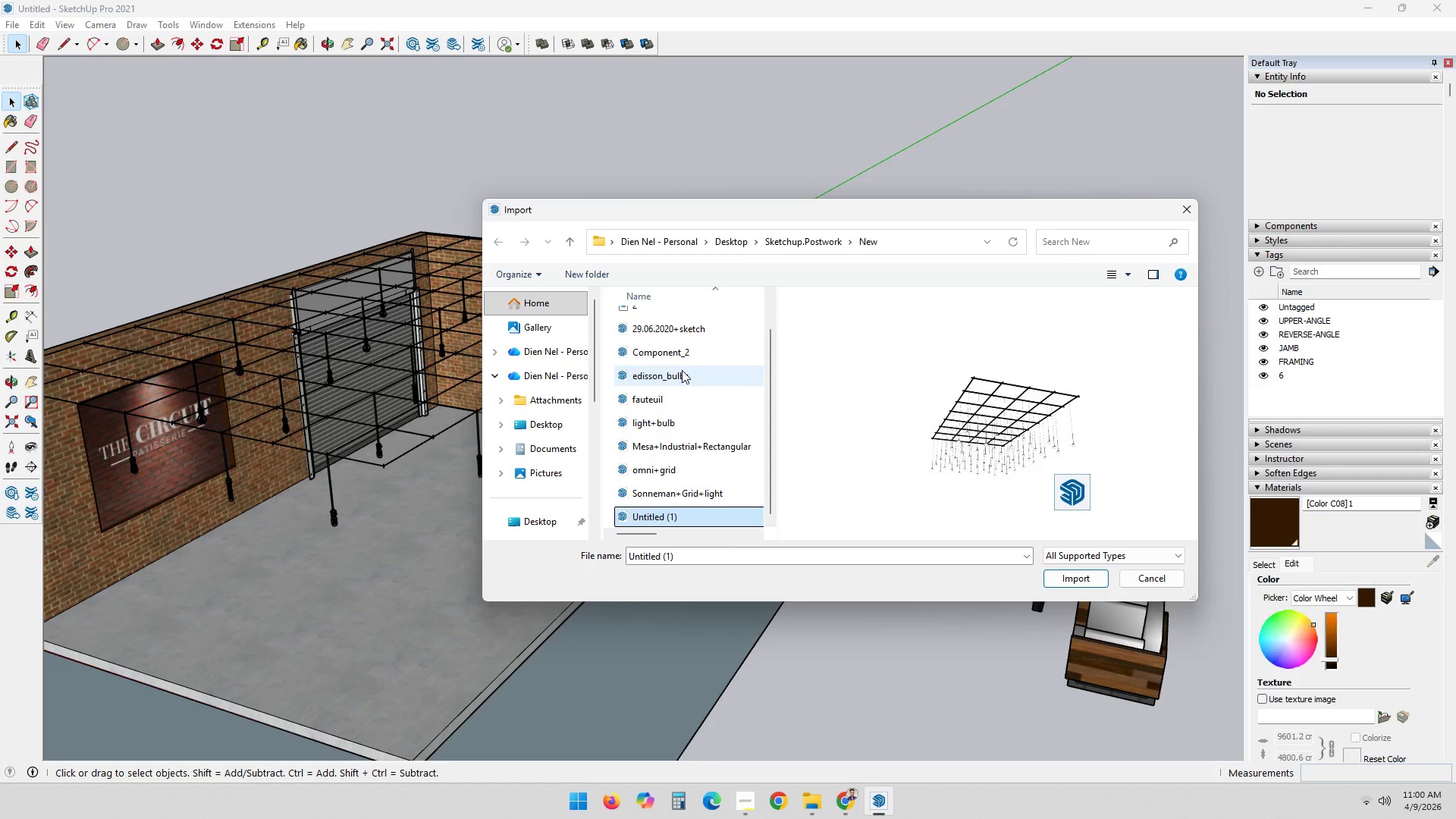 
key(ArrowDown)
 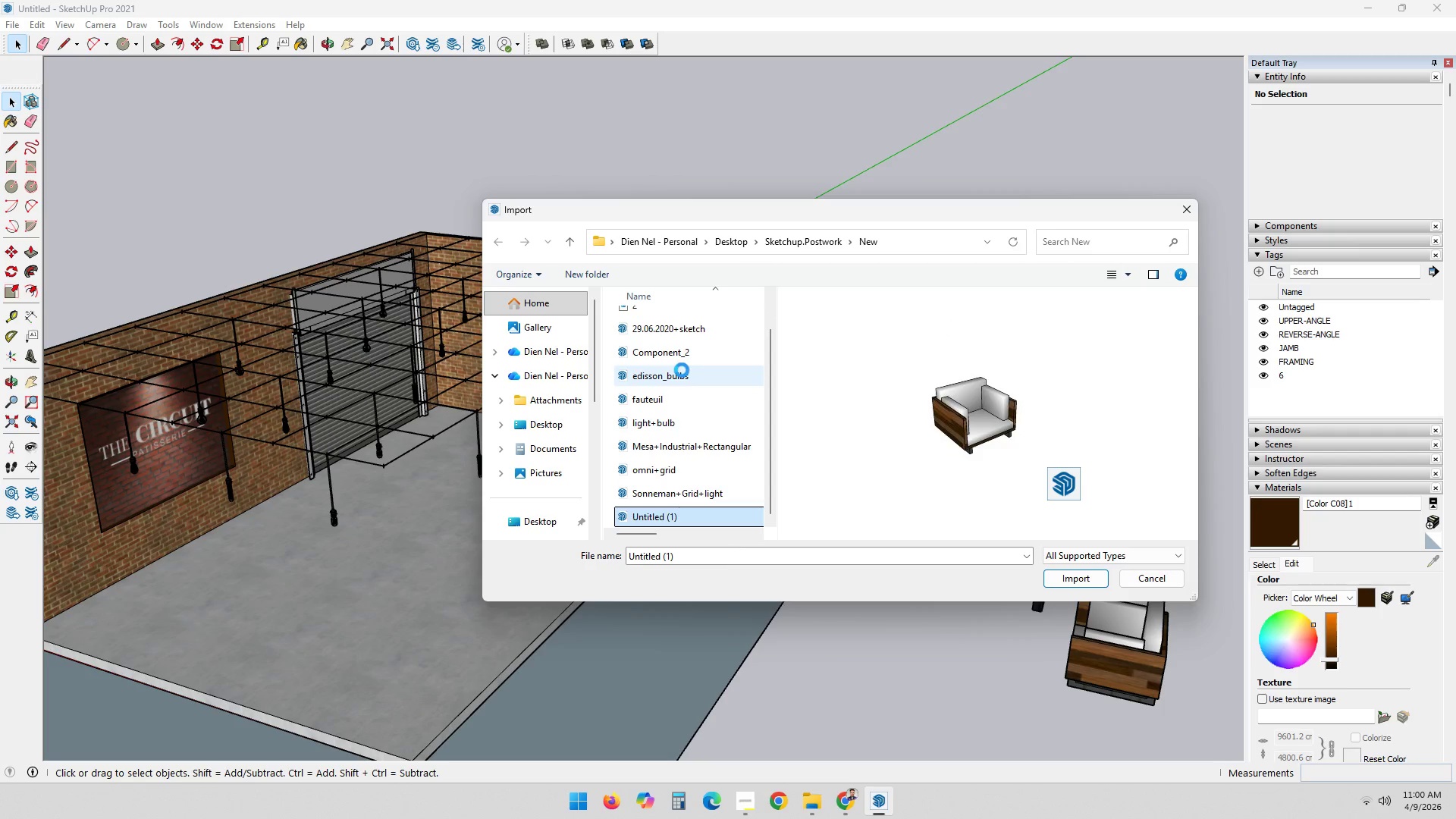 
key(ArrowDown)
 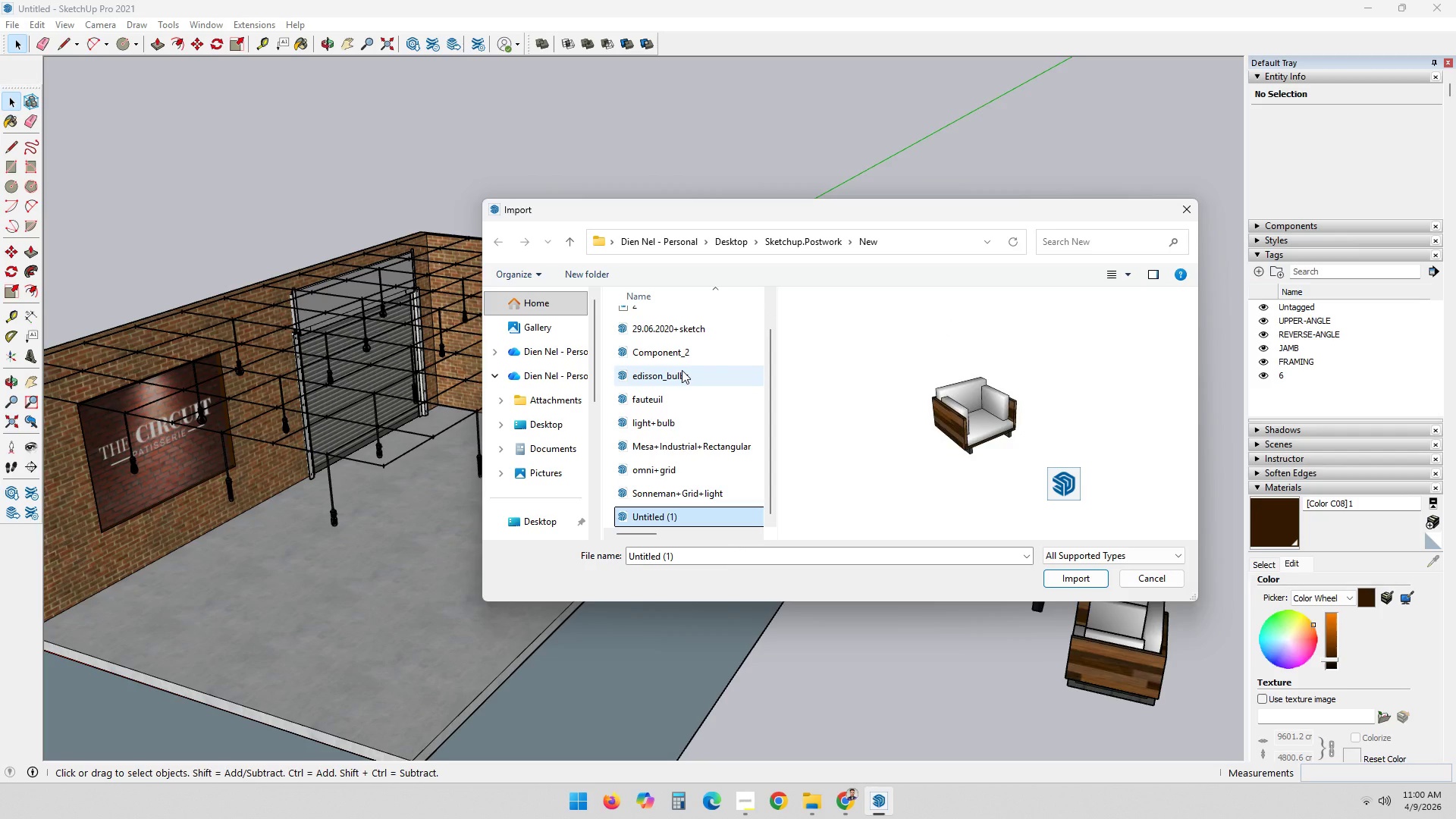 
key(ArrowDown)
 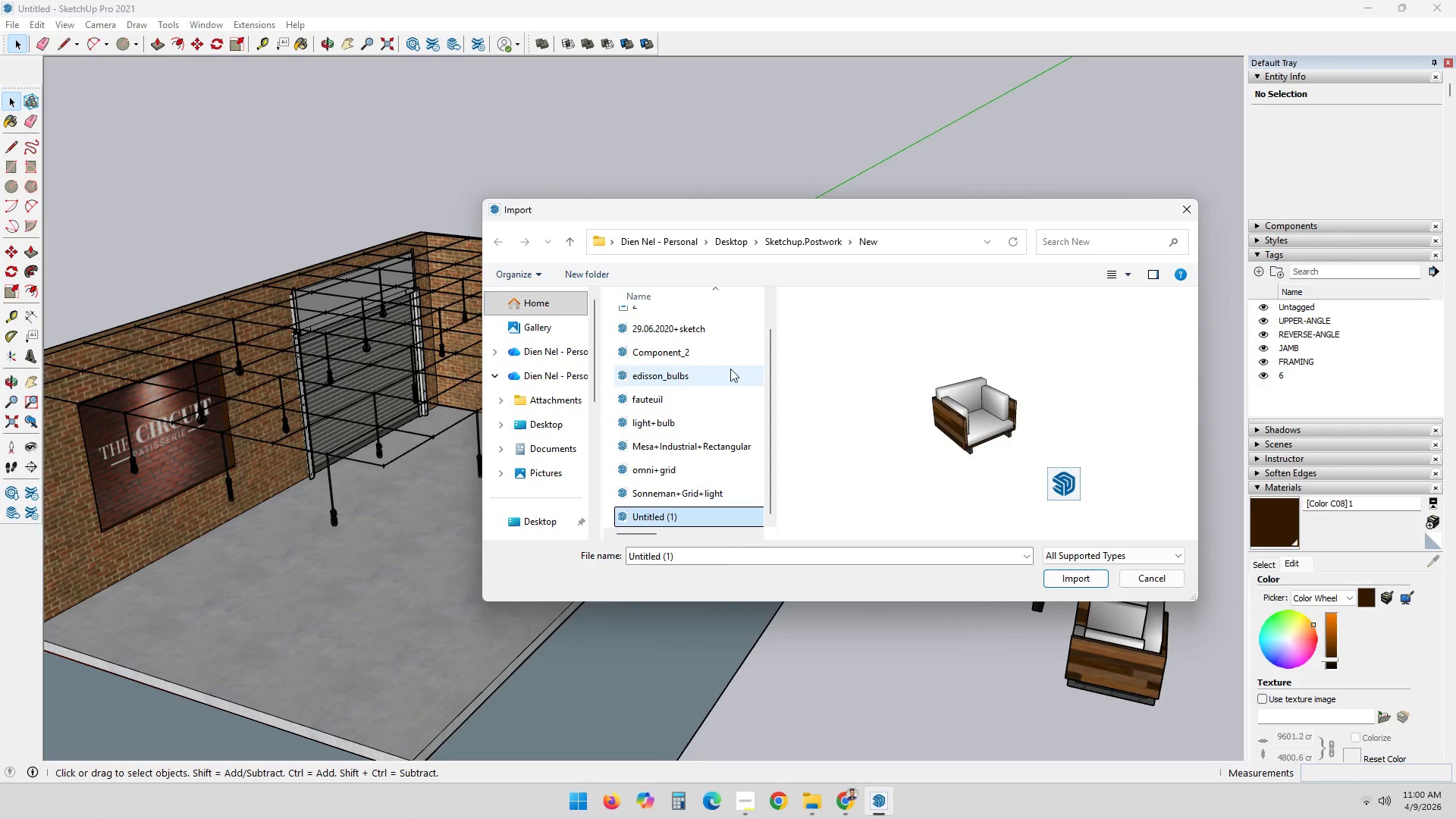 
key(ArrowDown)
 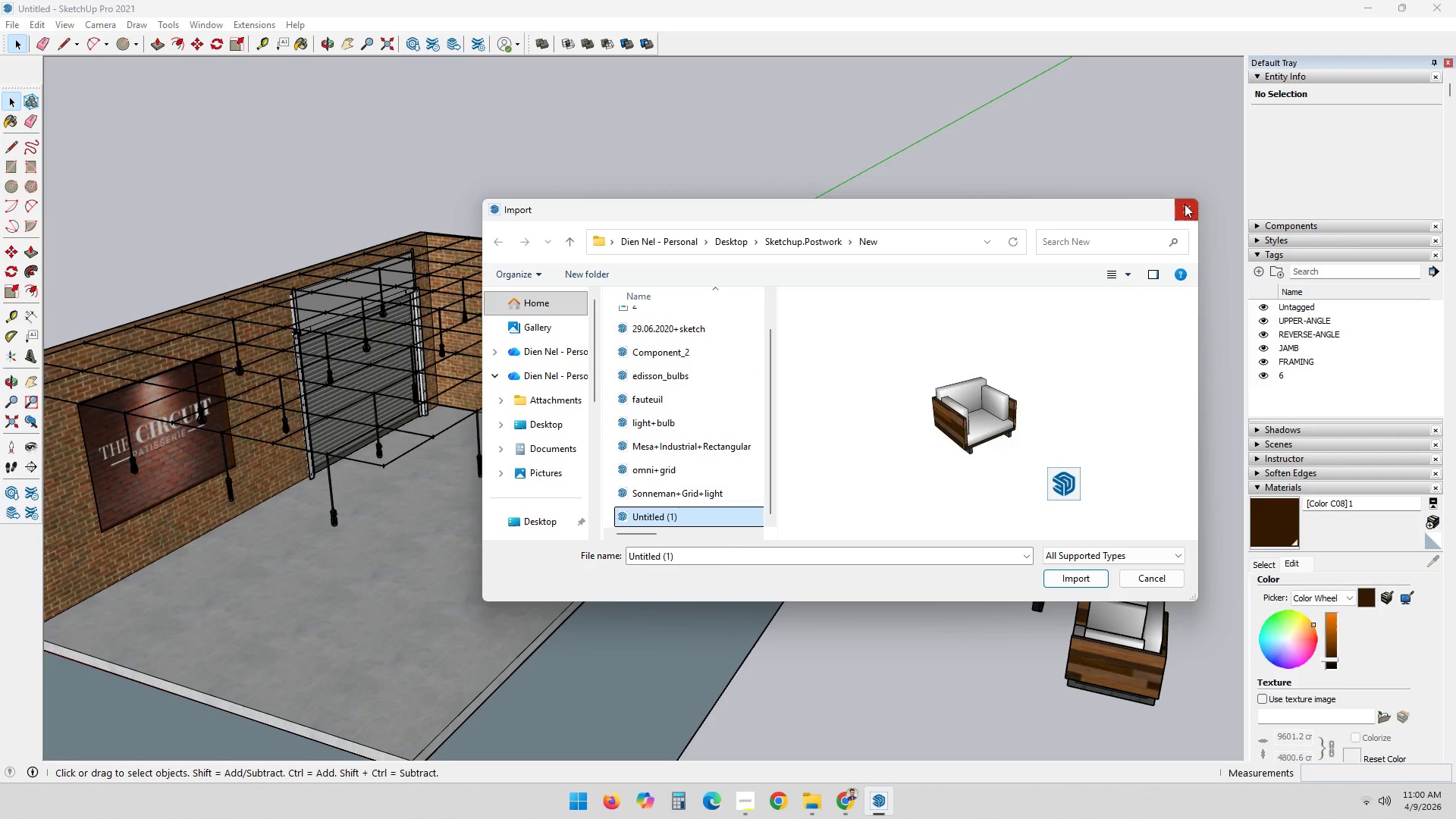 
left_click([1188, 205])
 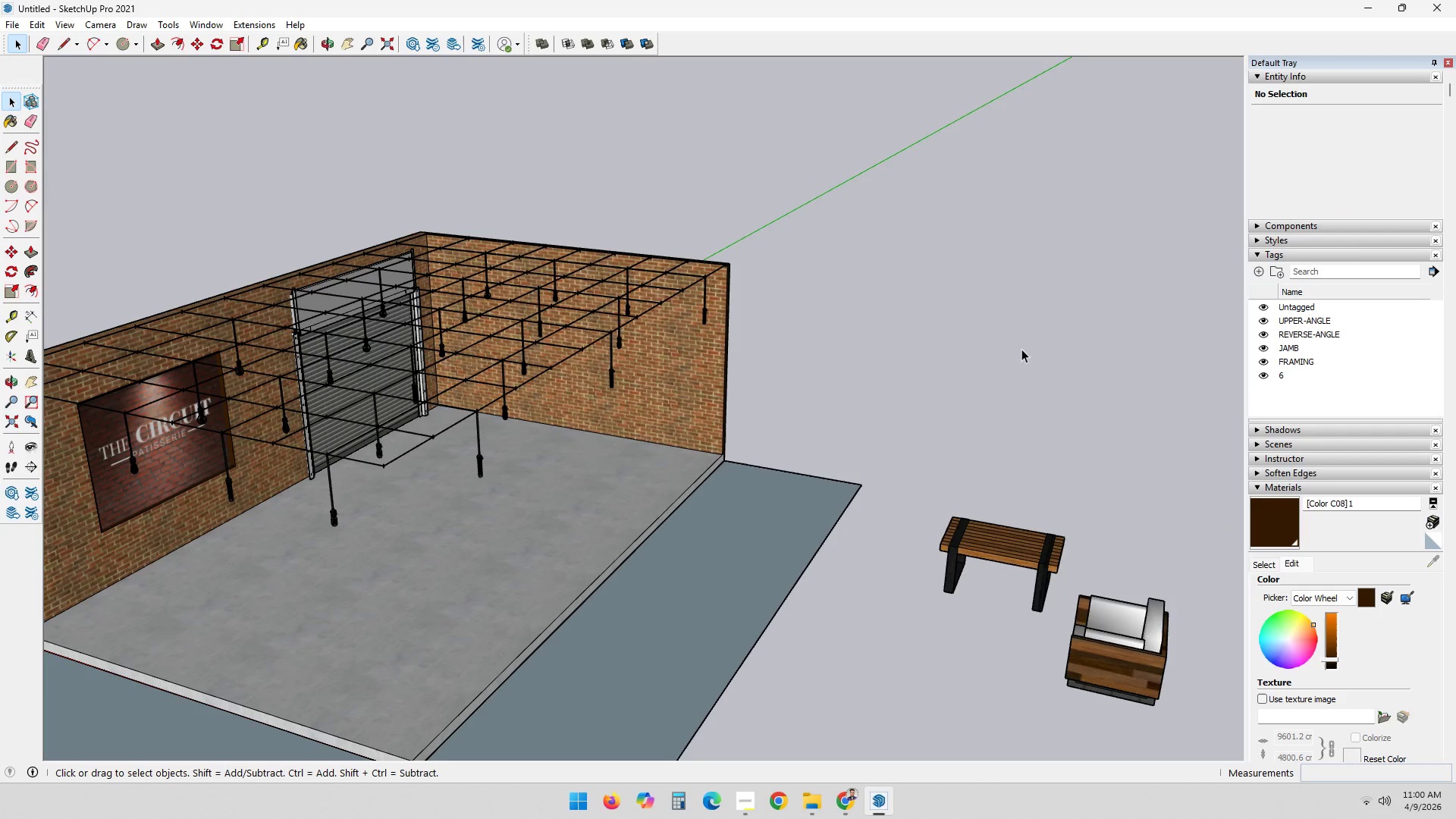 
scroll: coordinate [566, 443], scroll_direction: down, amount: 2.0
 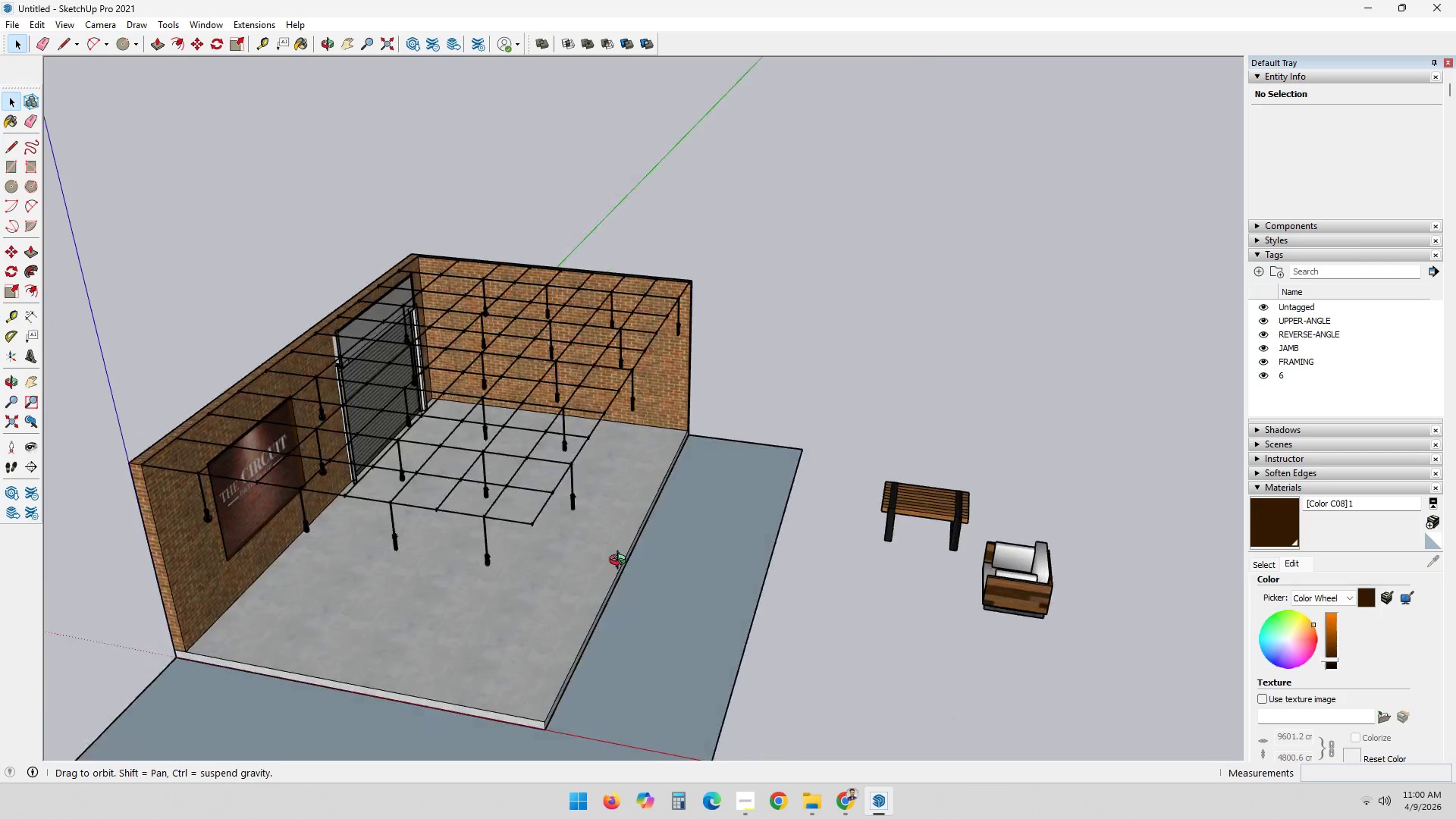 
scroll: coordinate [632, 271], scroll_direction: up, amount: 26.0
 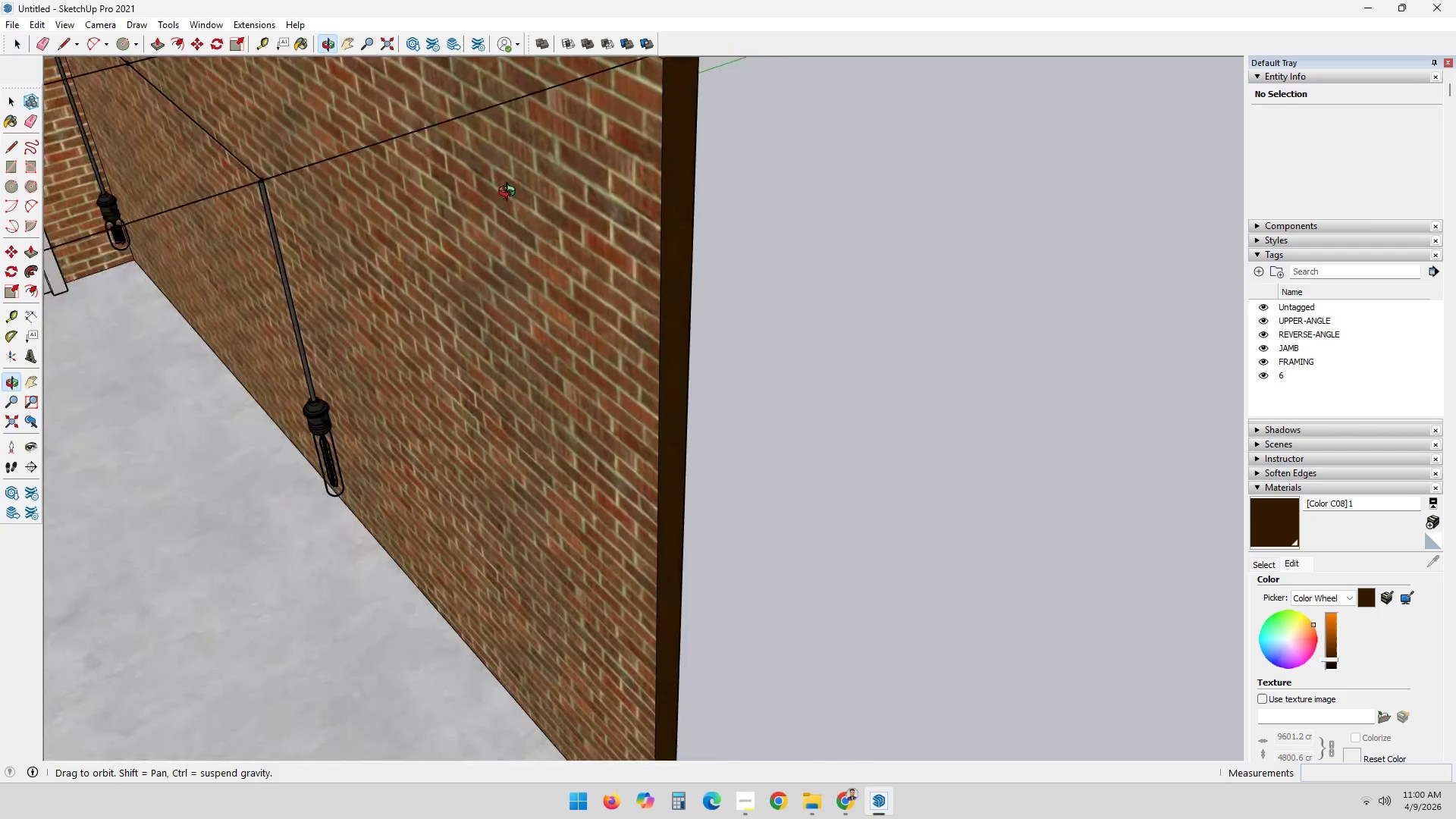 
hold_key(key=ShiftLeft, duration=0.52)
 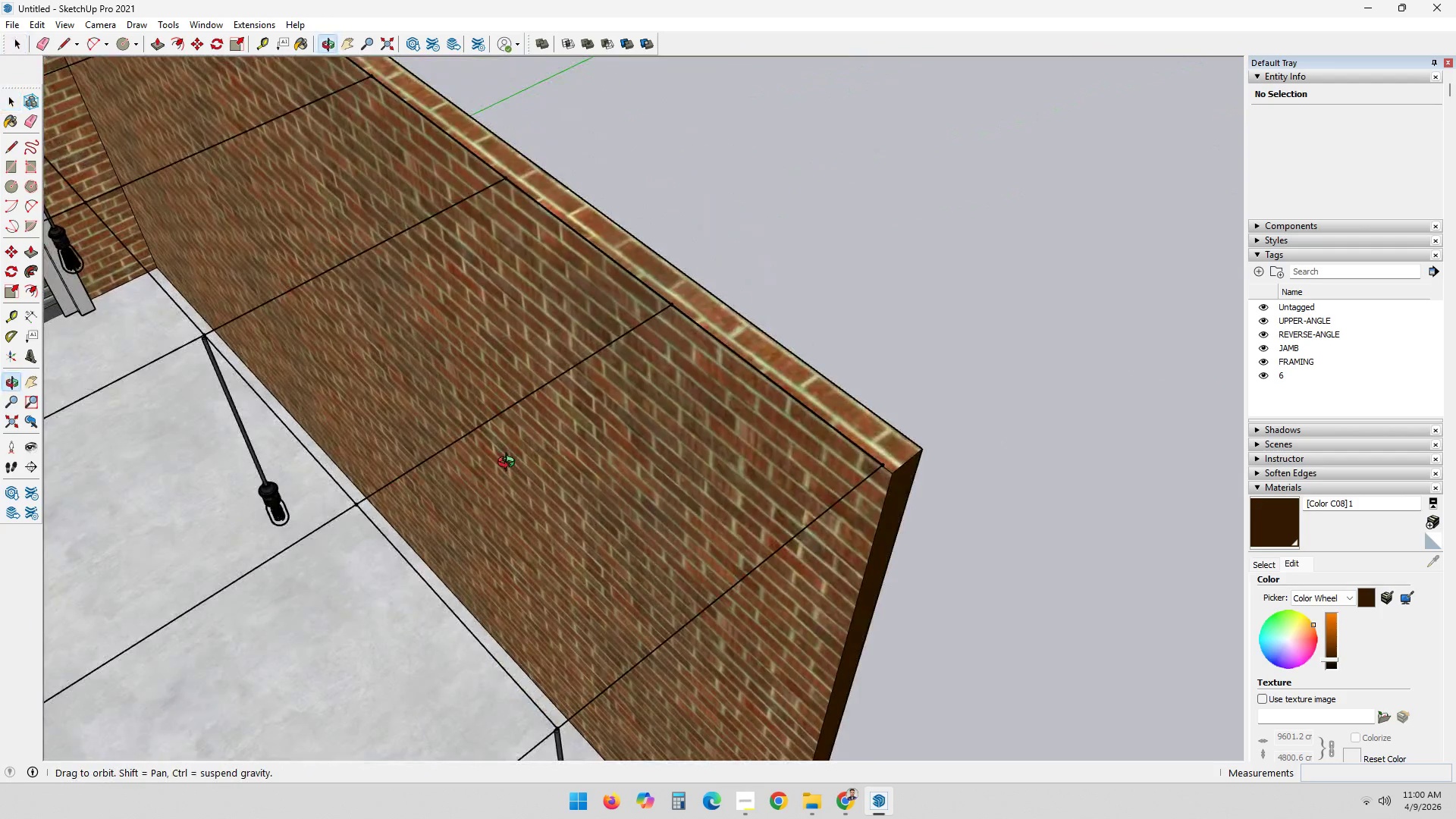 
key(Control+Shift+ControlLeft)
 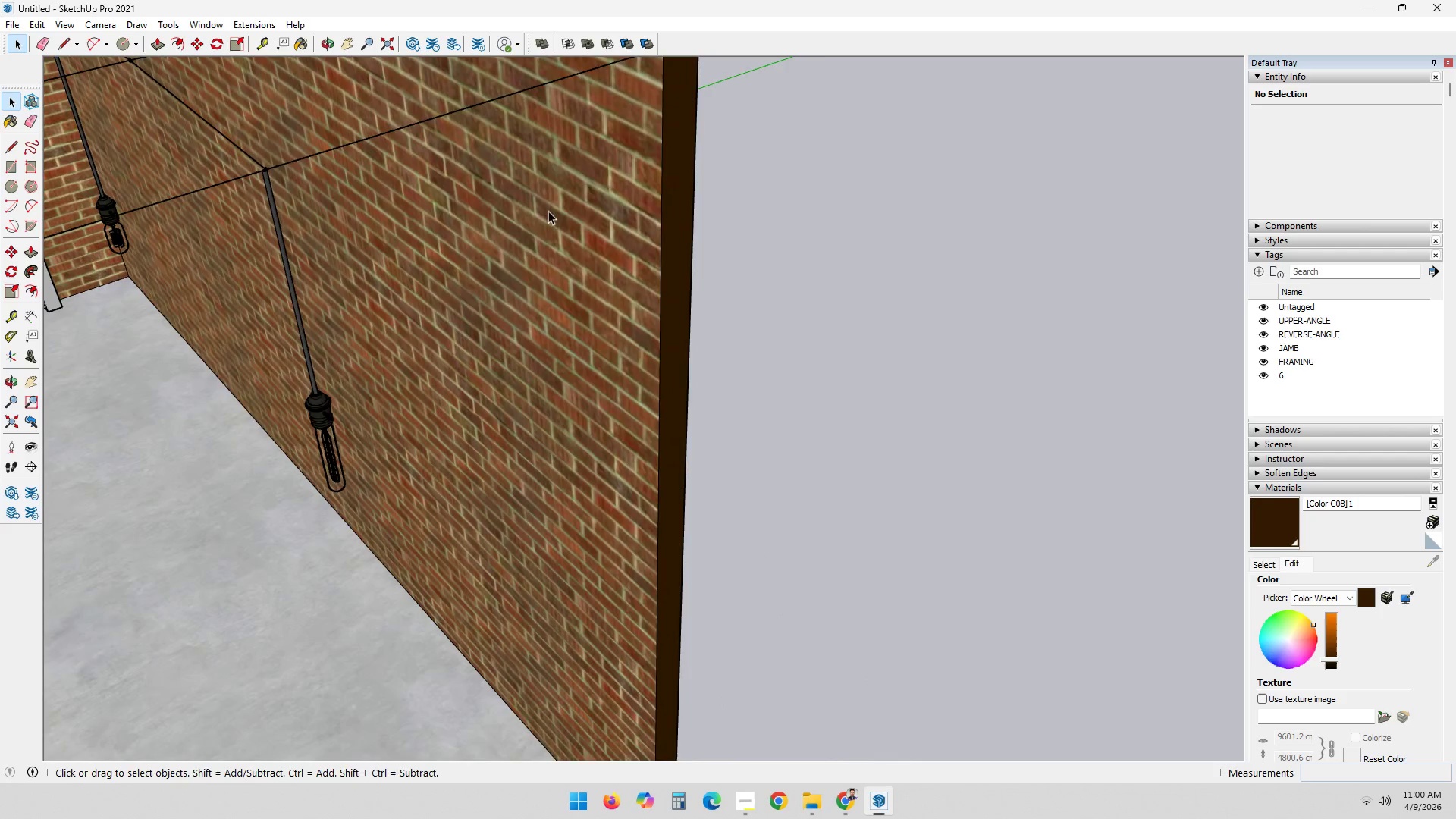 
scroll: coordinate [583, 419], scroll_direction: down, amount: 2.0
 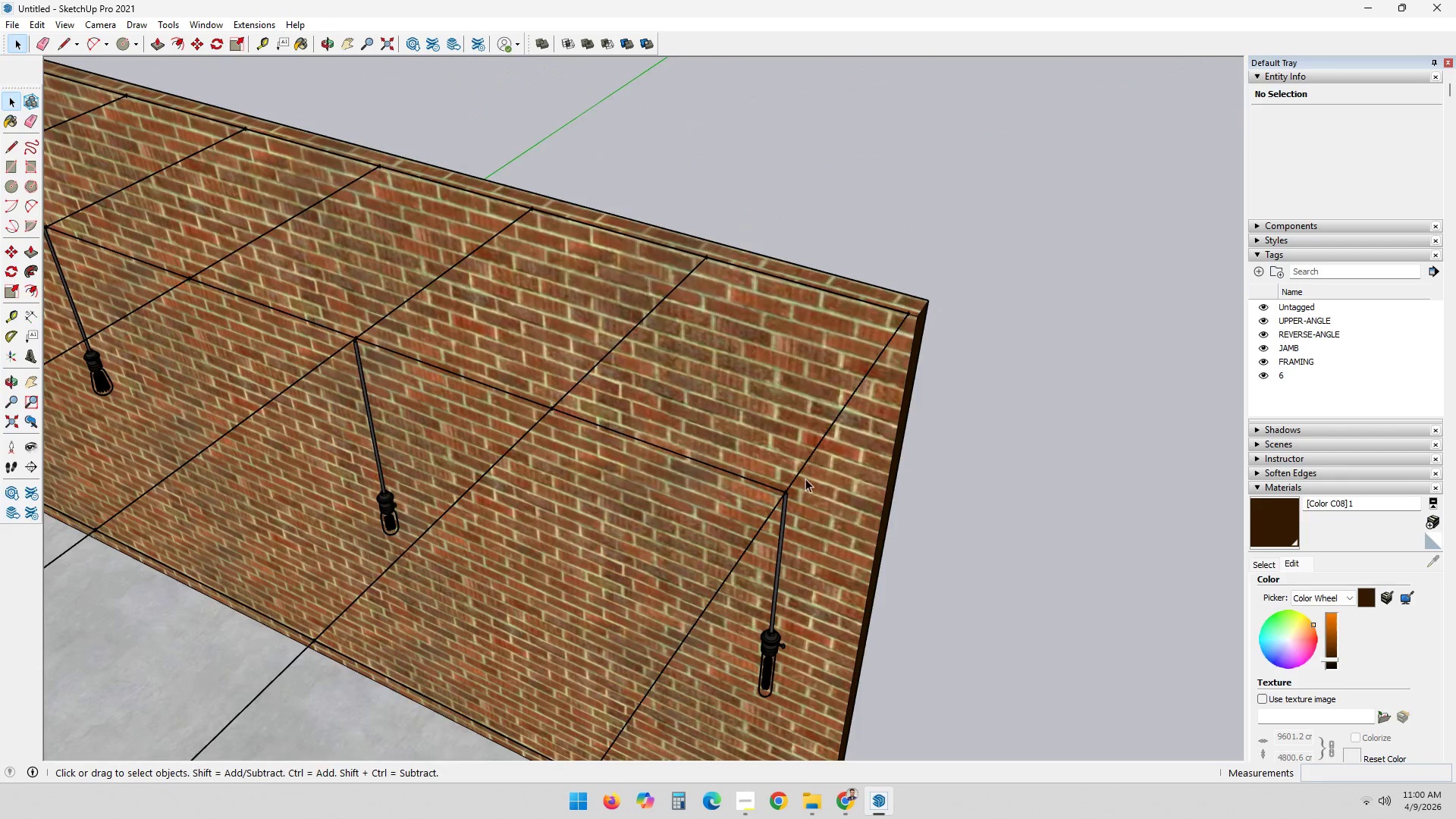 
left_click([774, 463])
 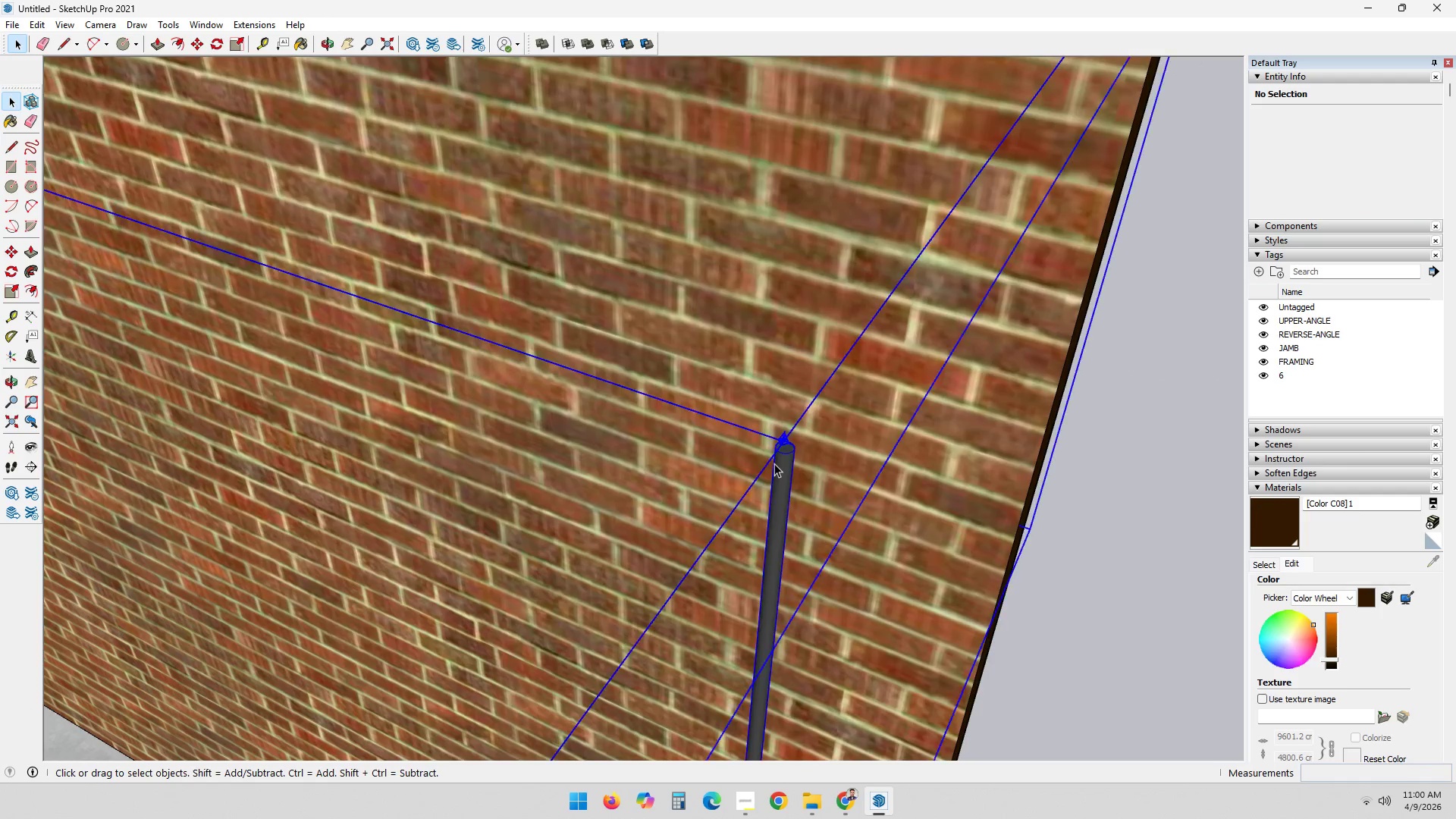 
scroll: coordinate [788, 499], scroll_direction: up, amount: 17.0
 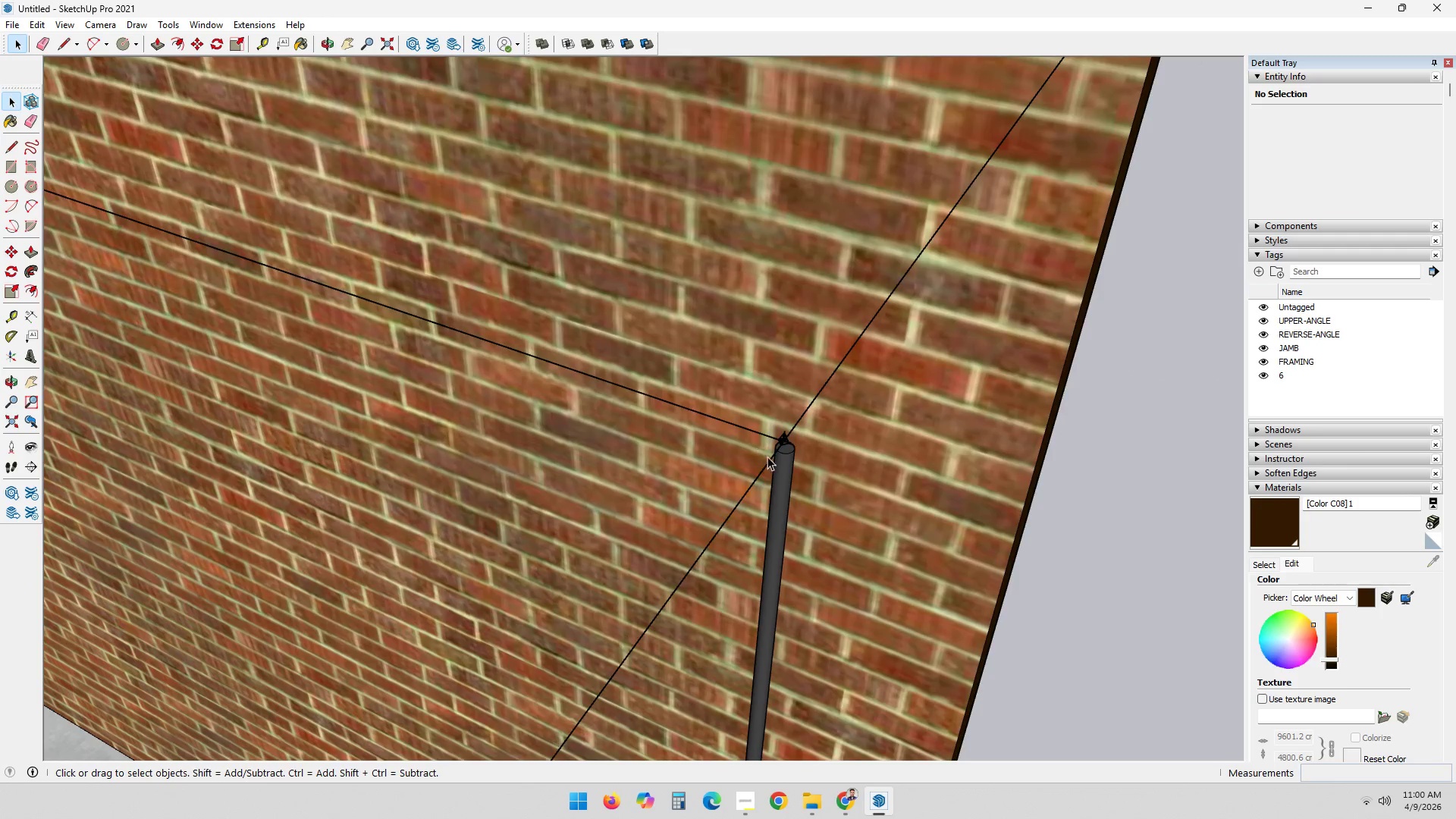 
double_click([774, 463])
 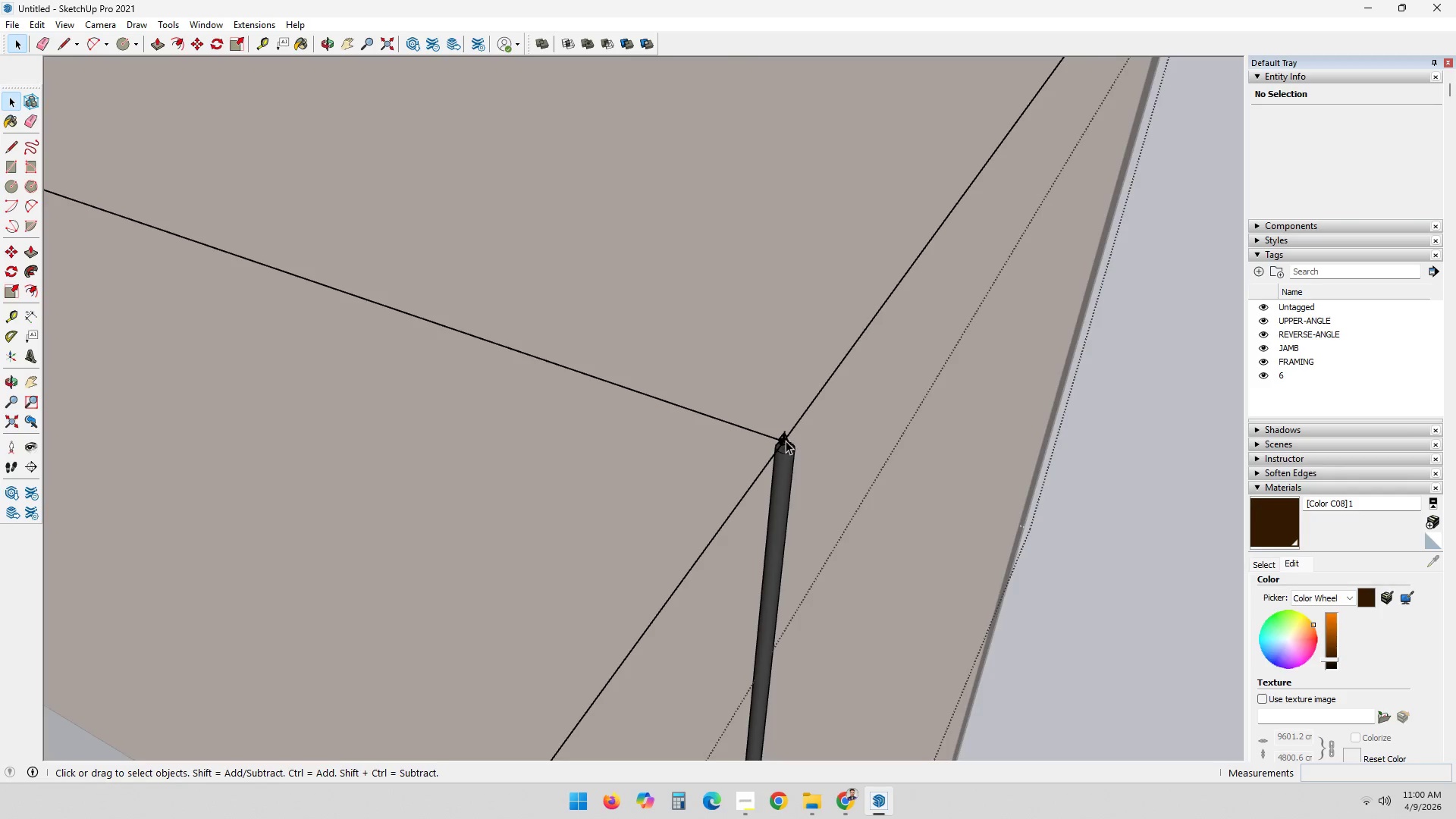 
left_click([780, 469])
 